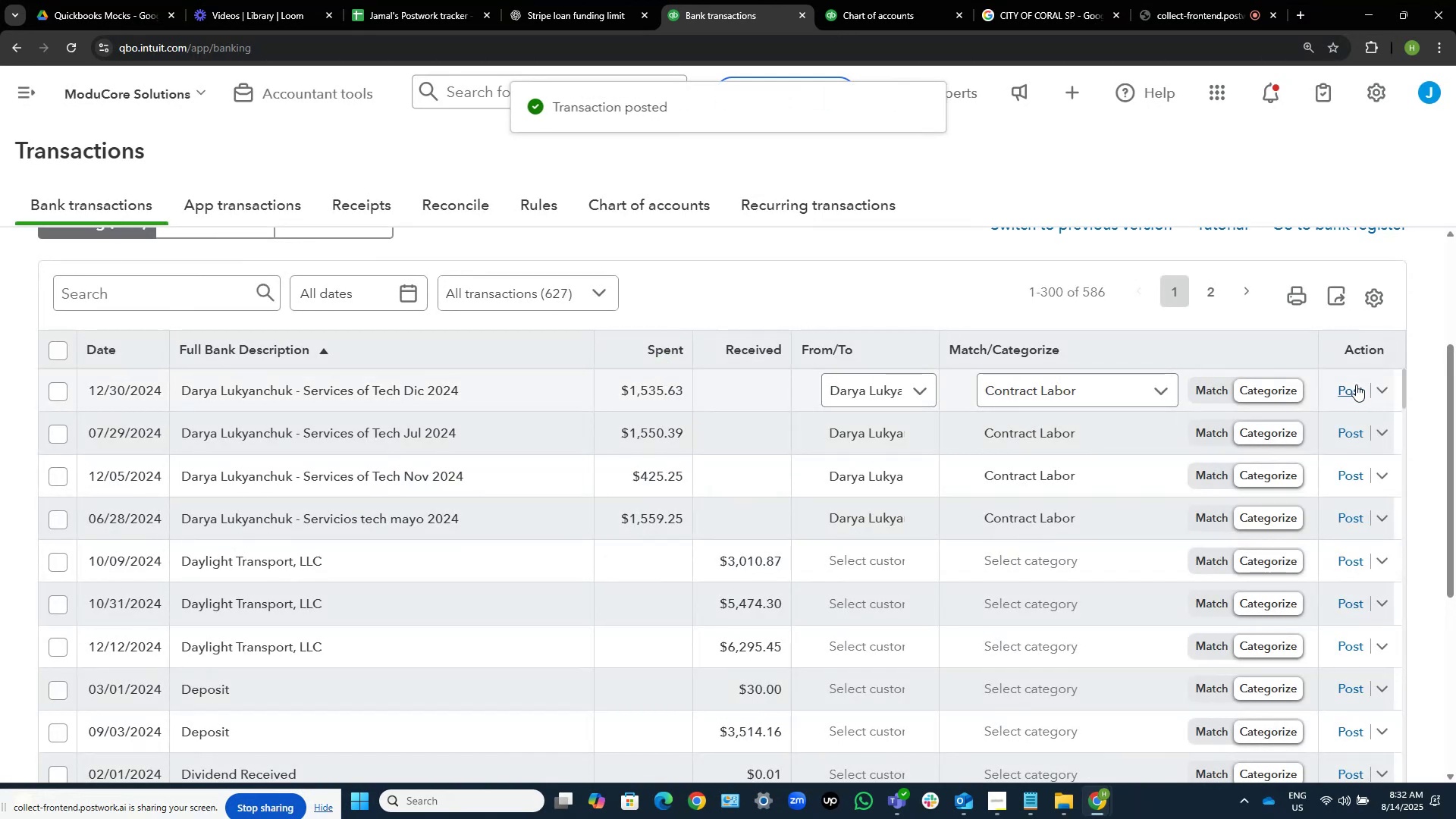 
left_click([1356, 384])
 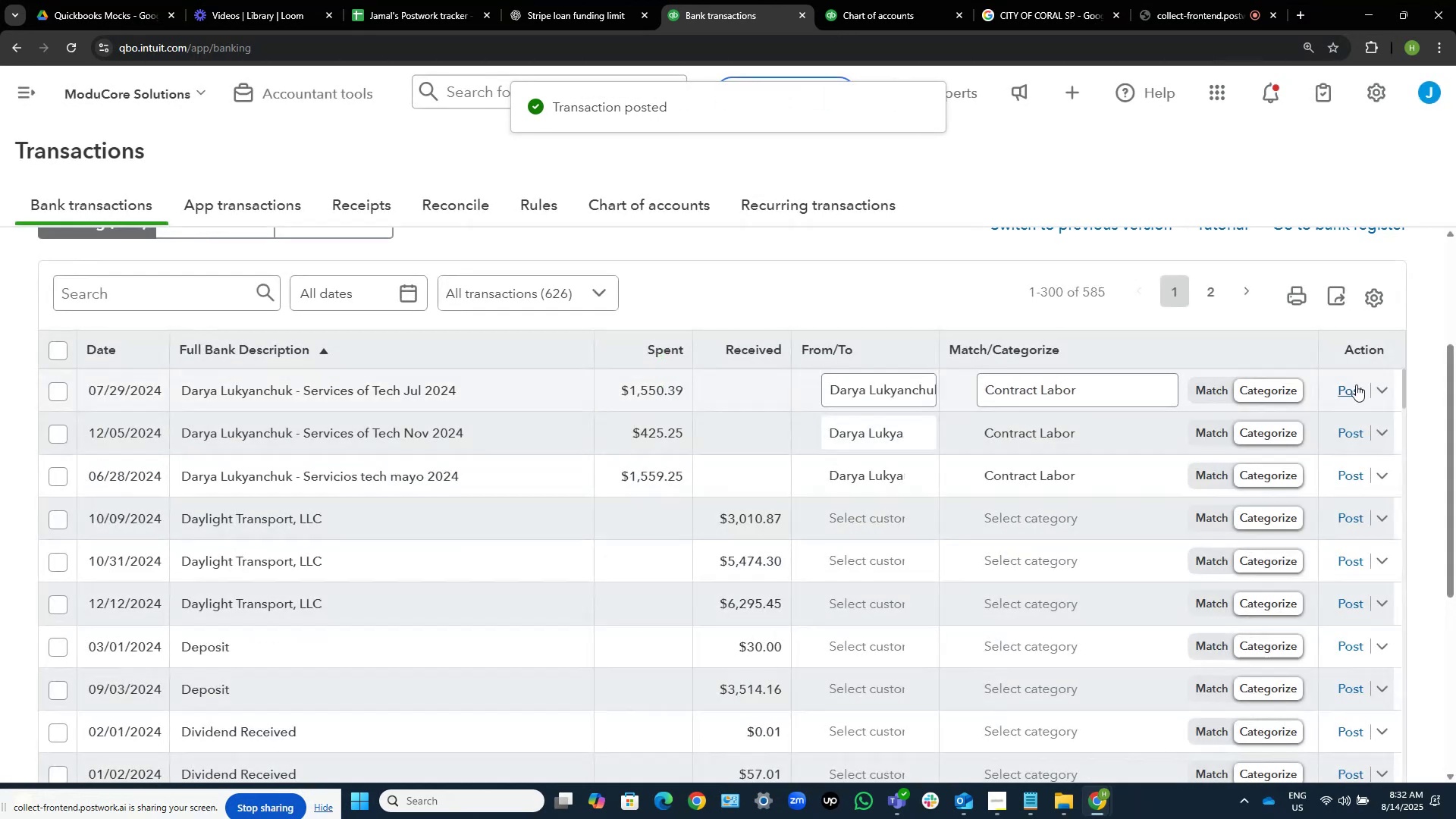 
left_click([1356, 384])
 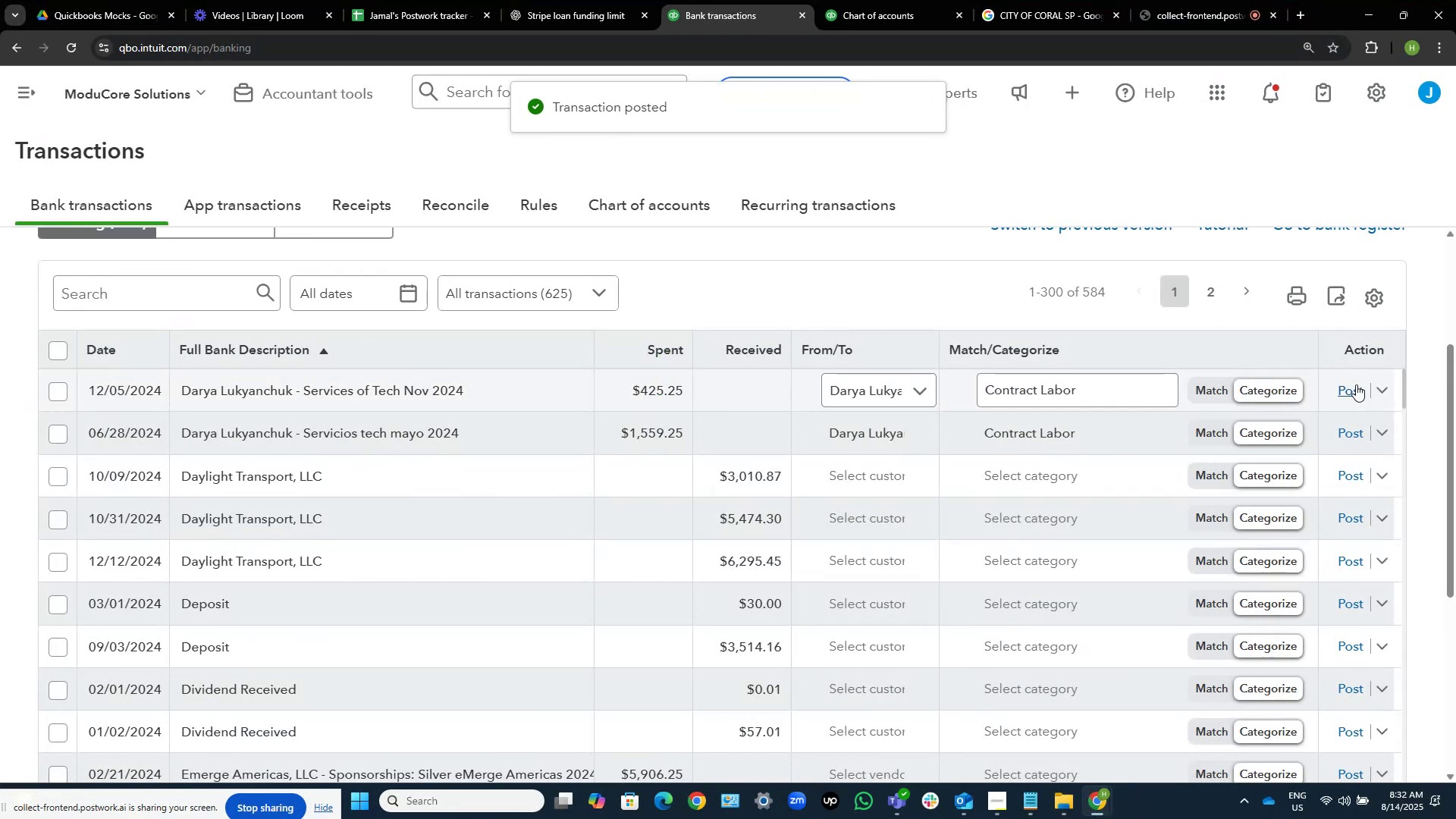 
left_click([1356, 384])
 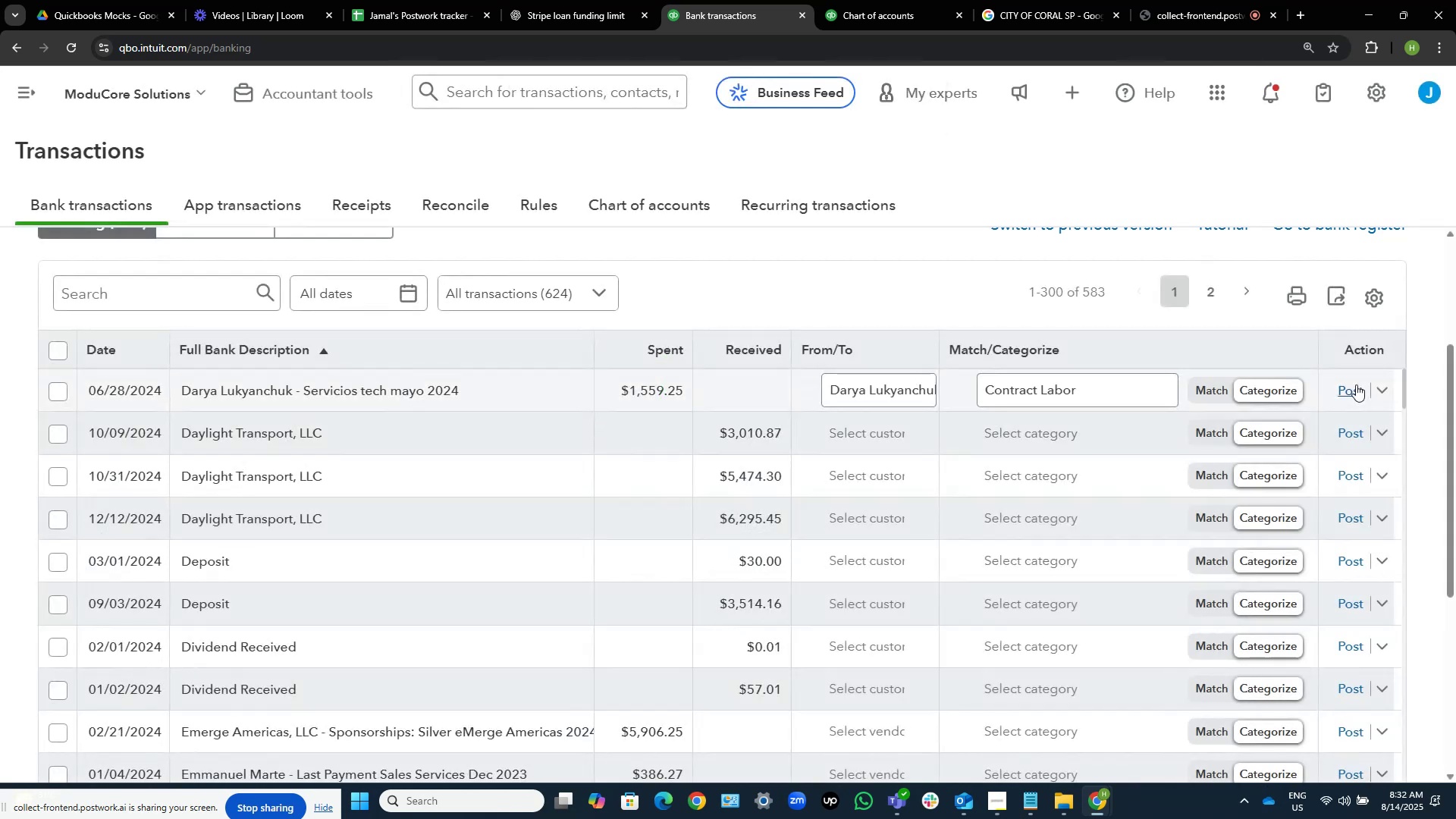 
wait(5.71)
 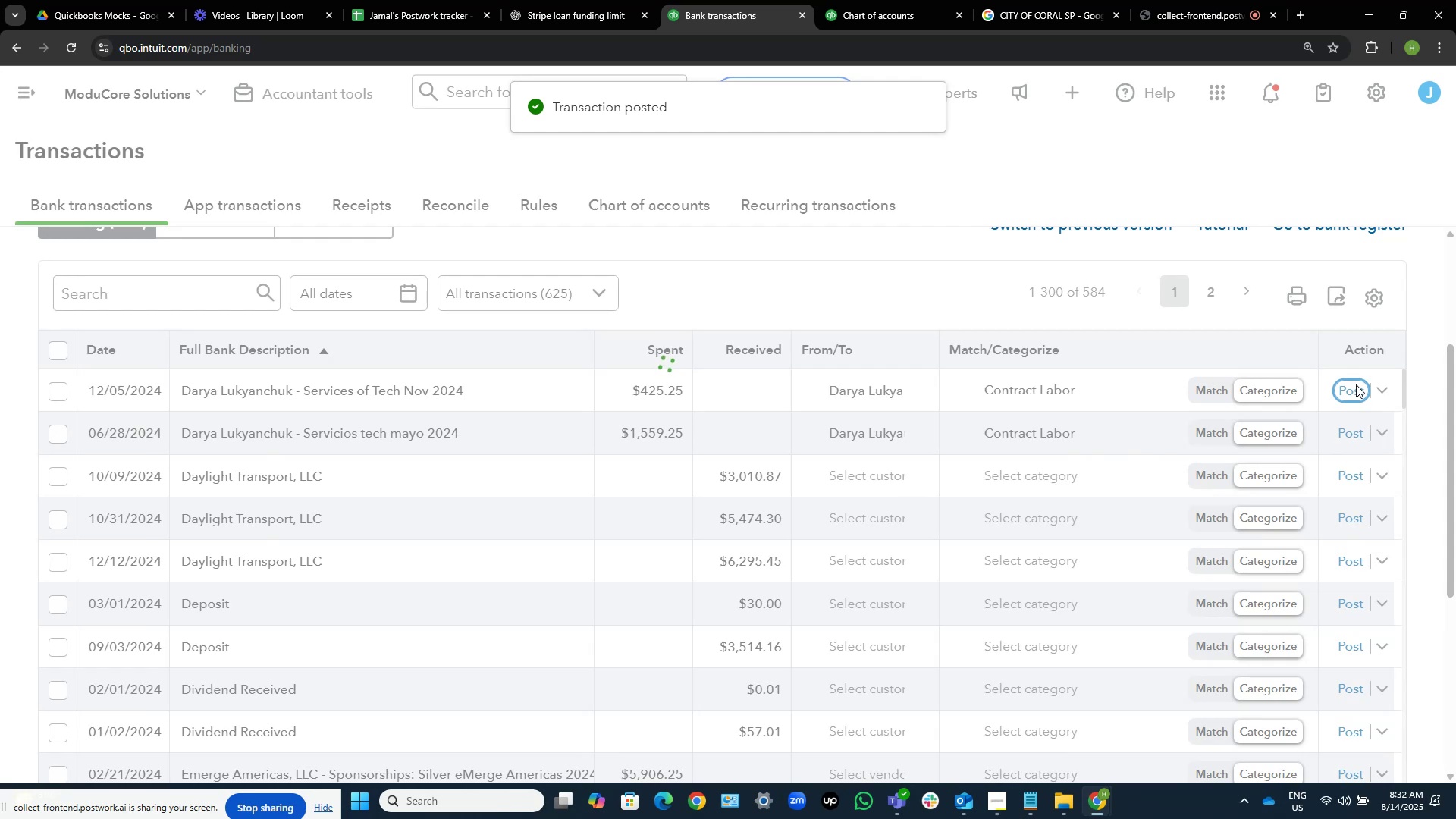 
double_click([1356, 384])
 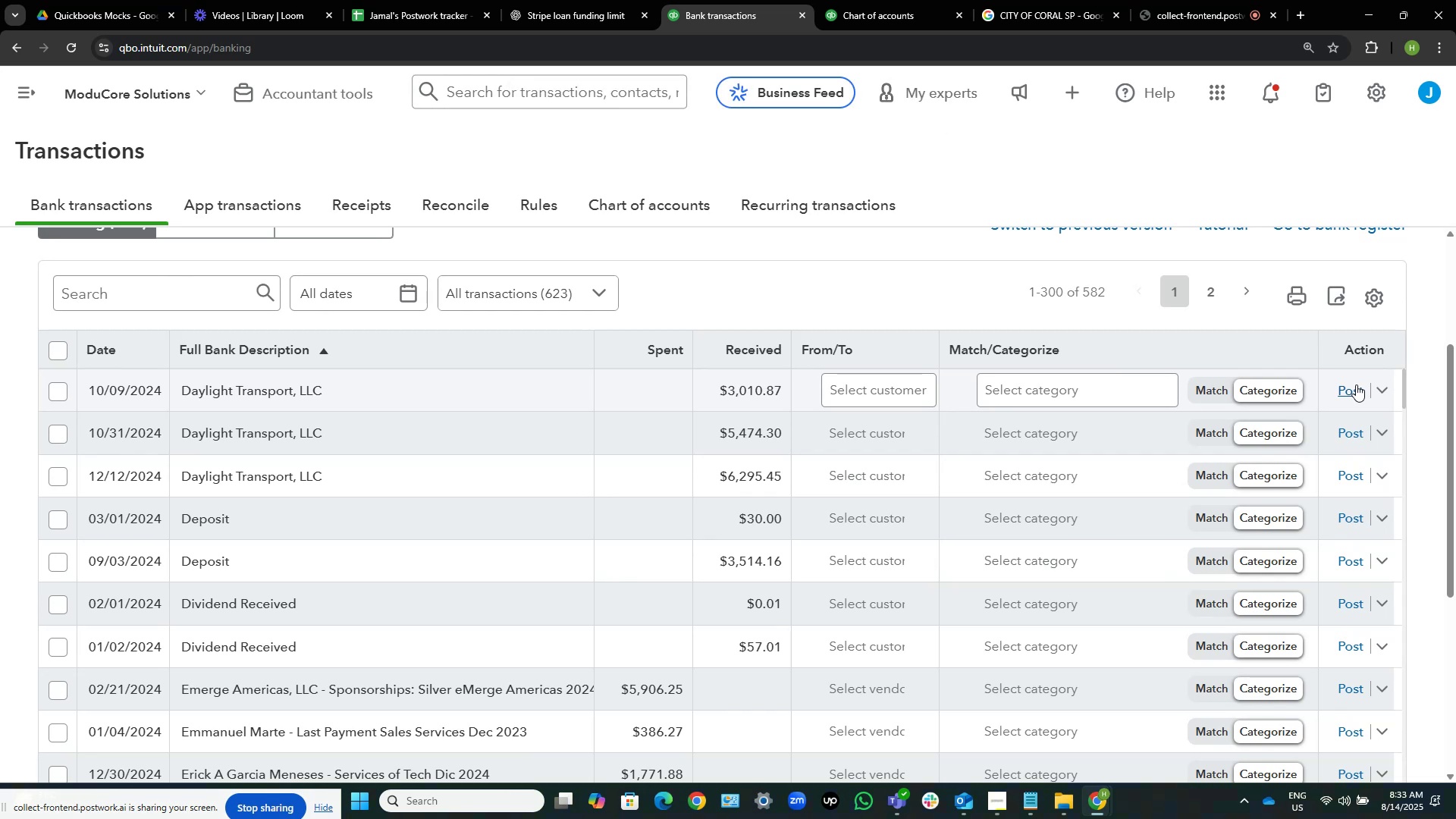 
wait(17.43)
 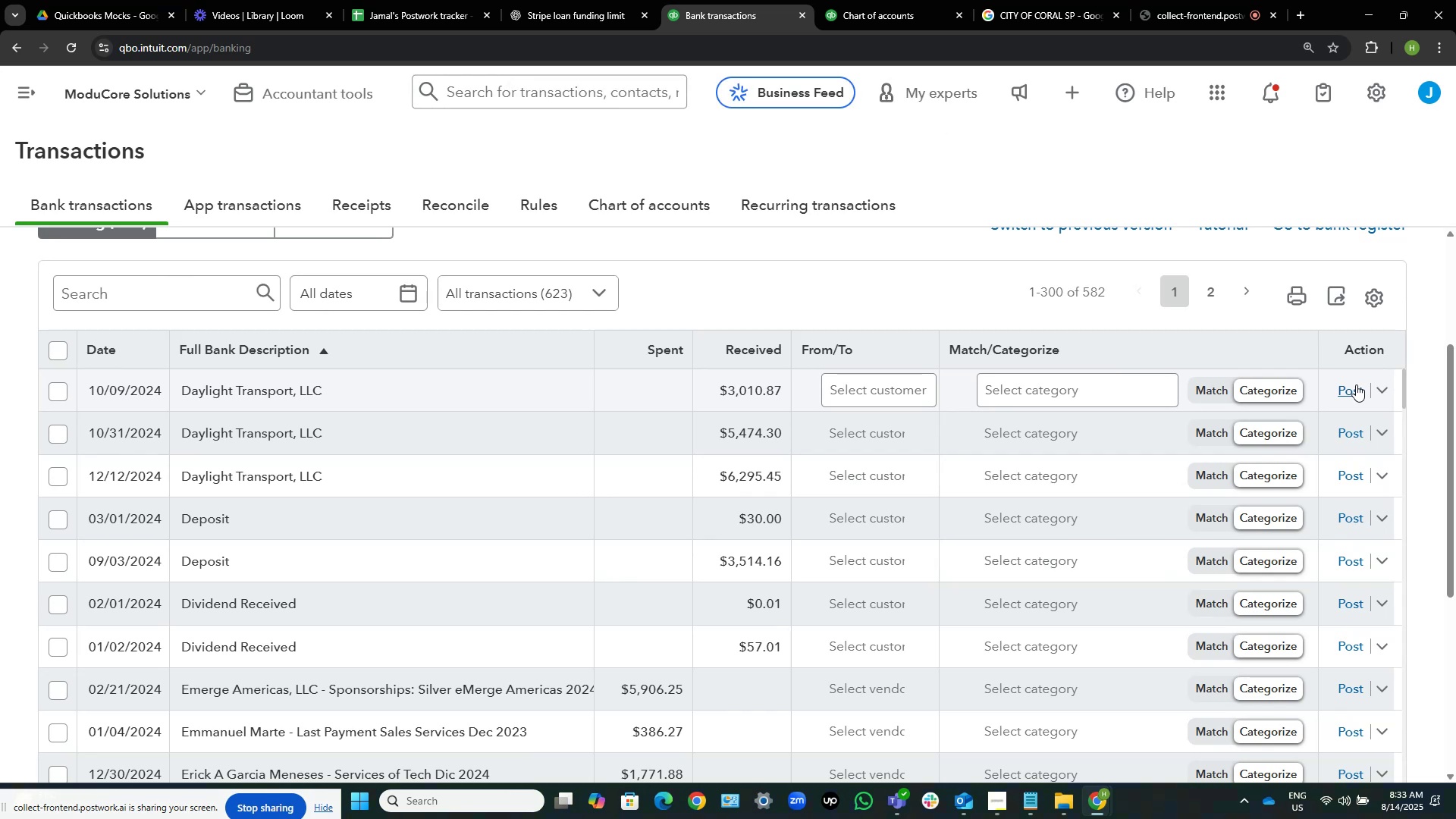 
scroll: coordinate [878, 206], scroll_direction: down, amount: 1.0
 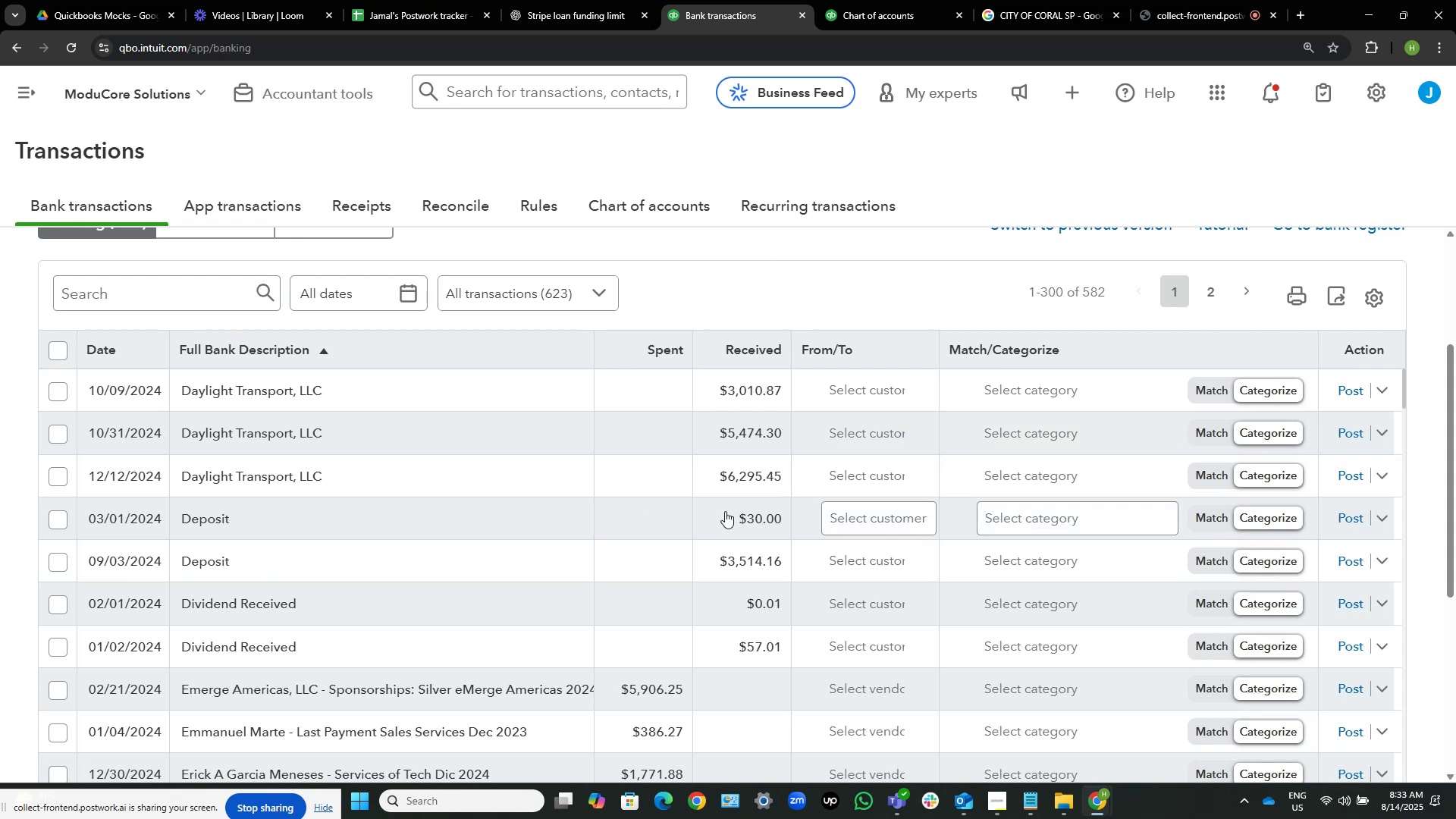 
mouse_move([925, 611])
 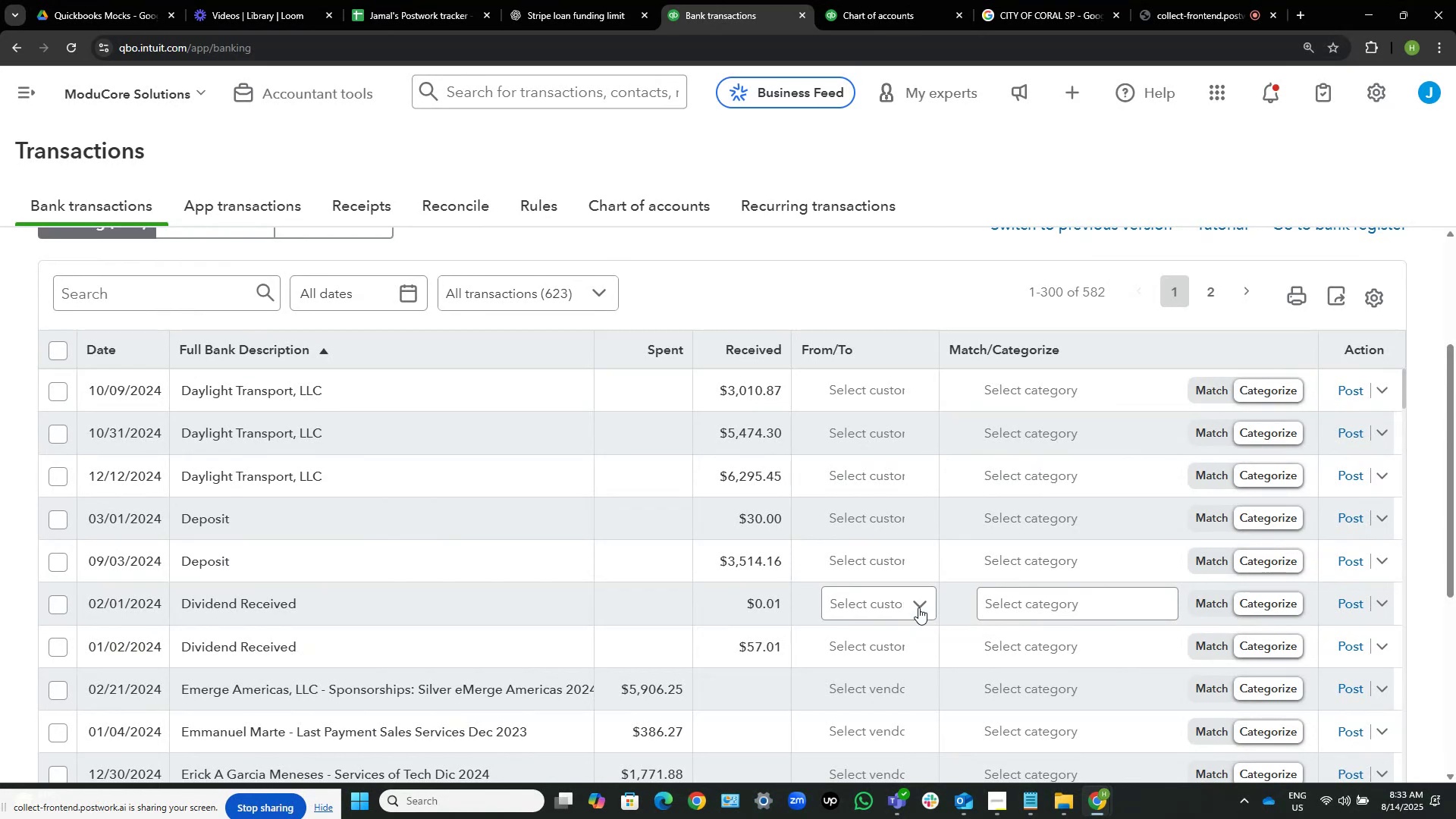 
mouse_move([908, 601])
 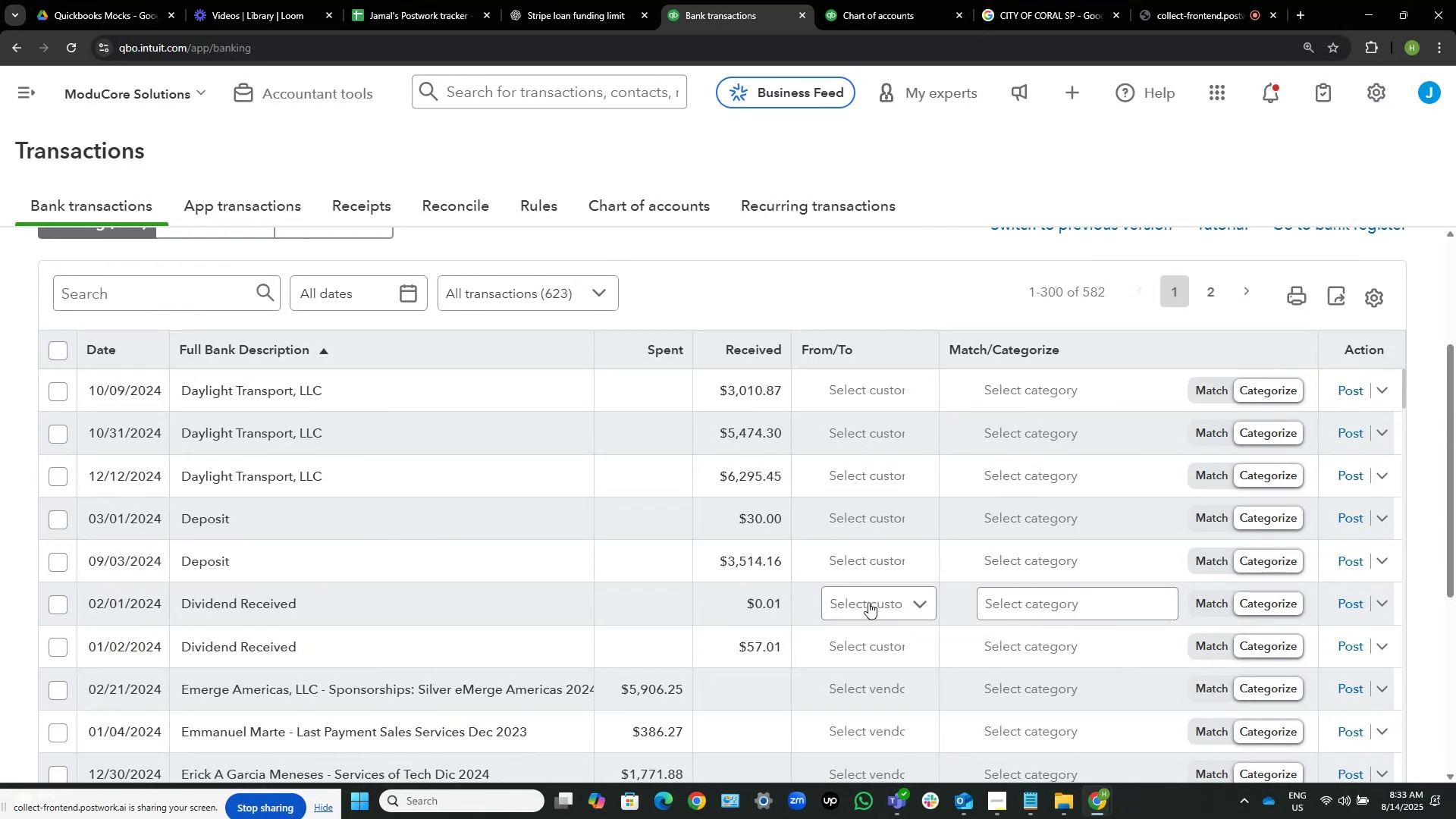 
left_click([871, 601])
 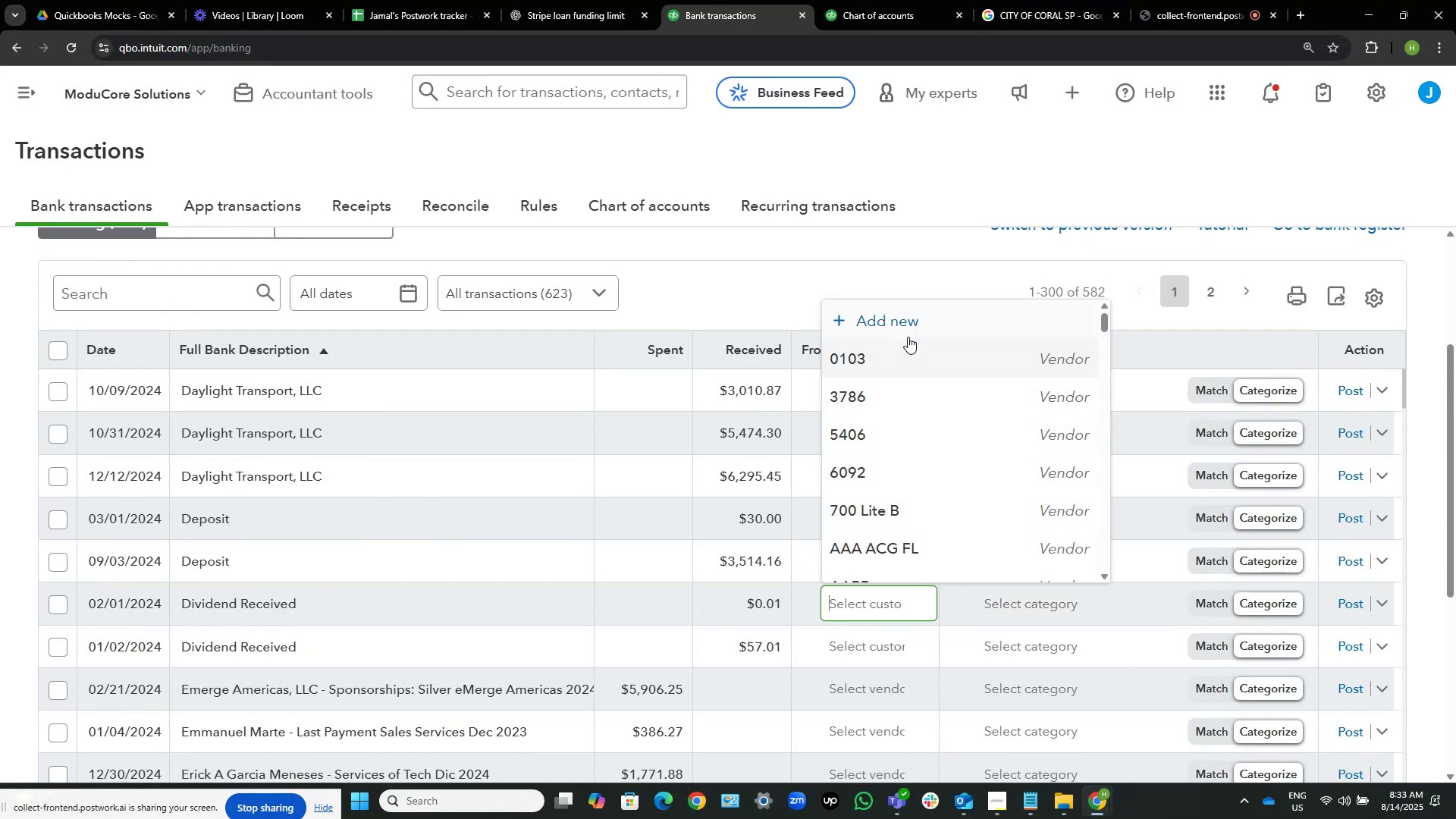 
left_click([914, 331])
 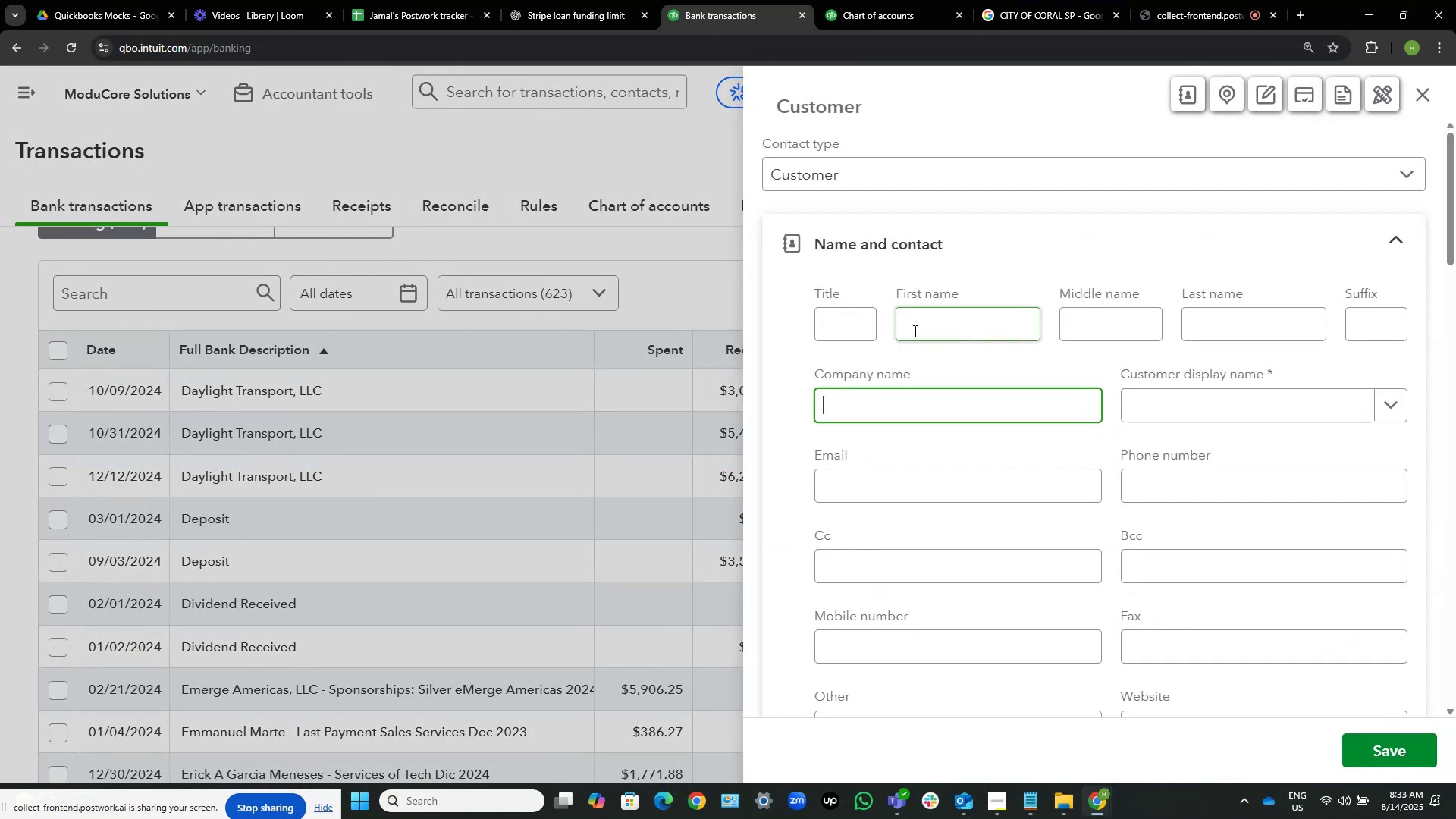 
hold_key(key=ShiftLeft, duration=1.53)
 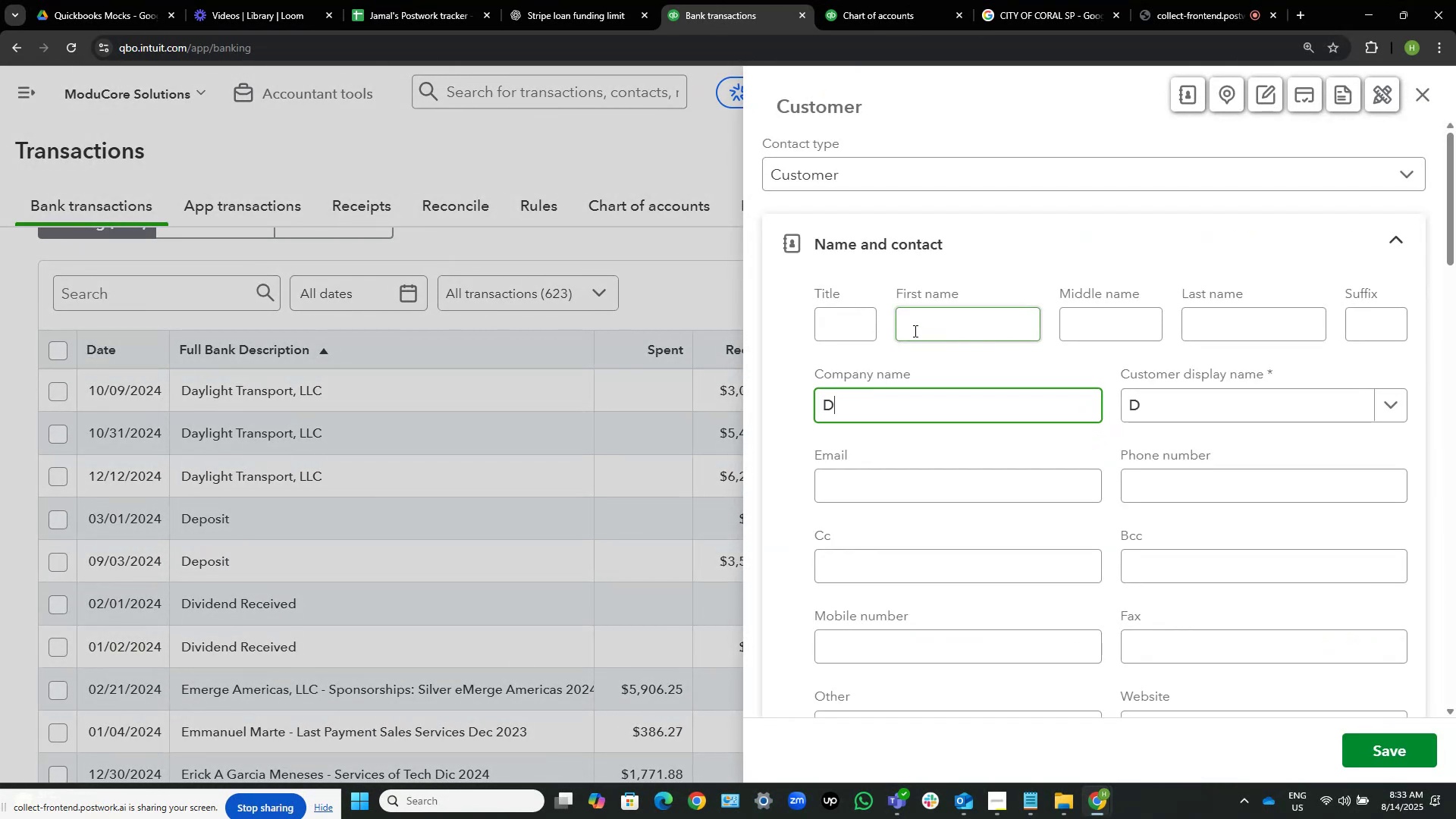 
type(Div)
 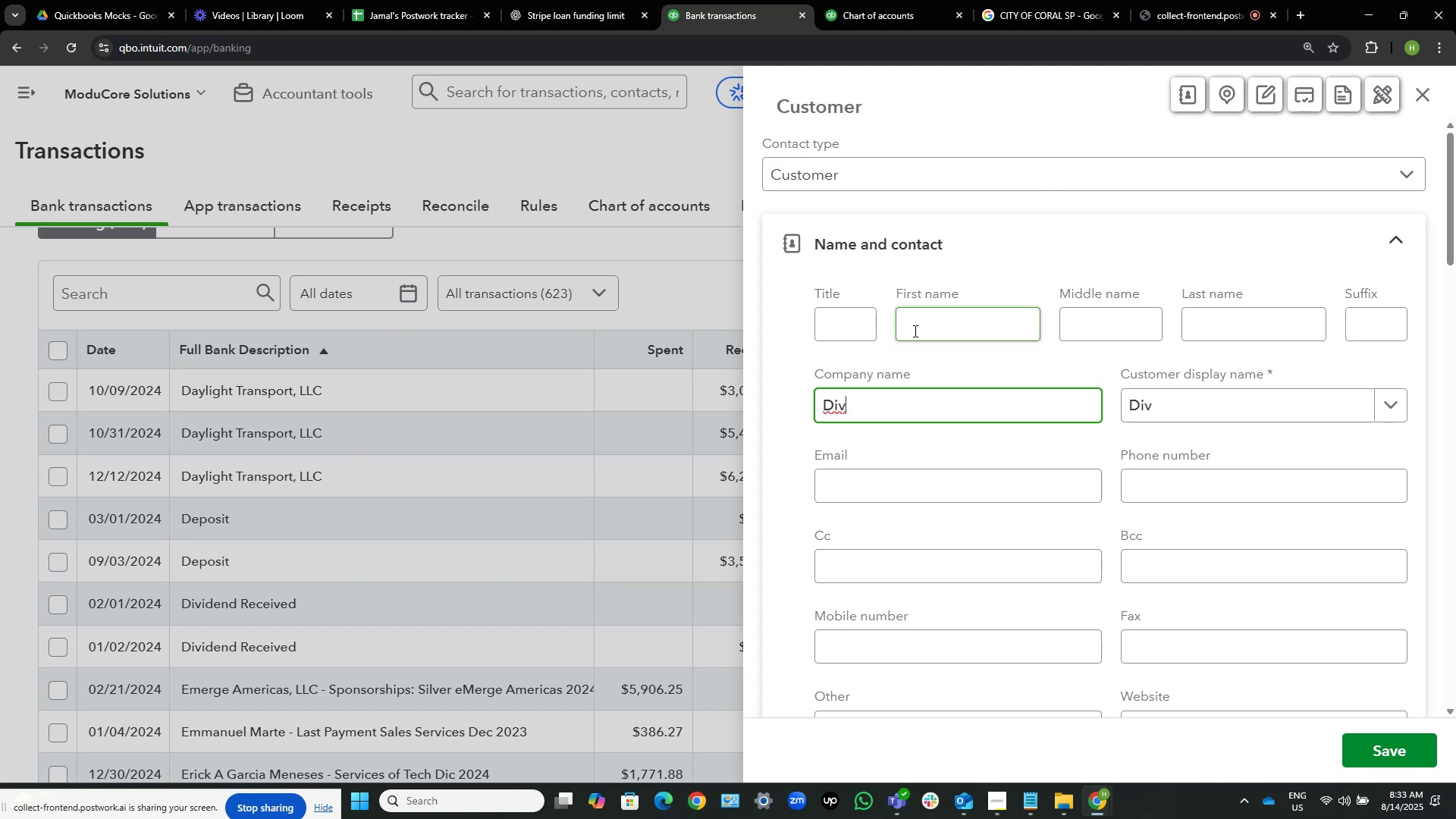 
type(idend)
 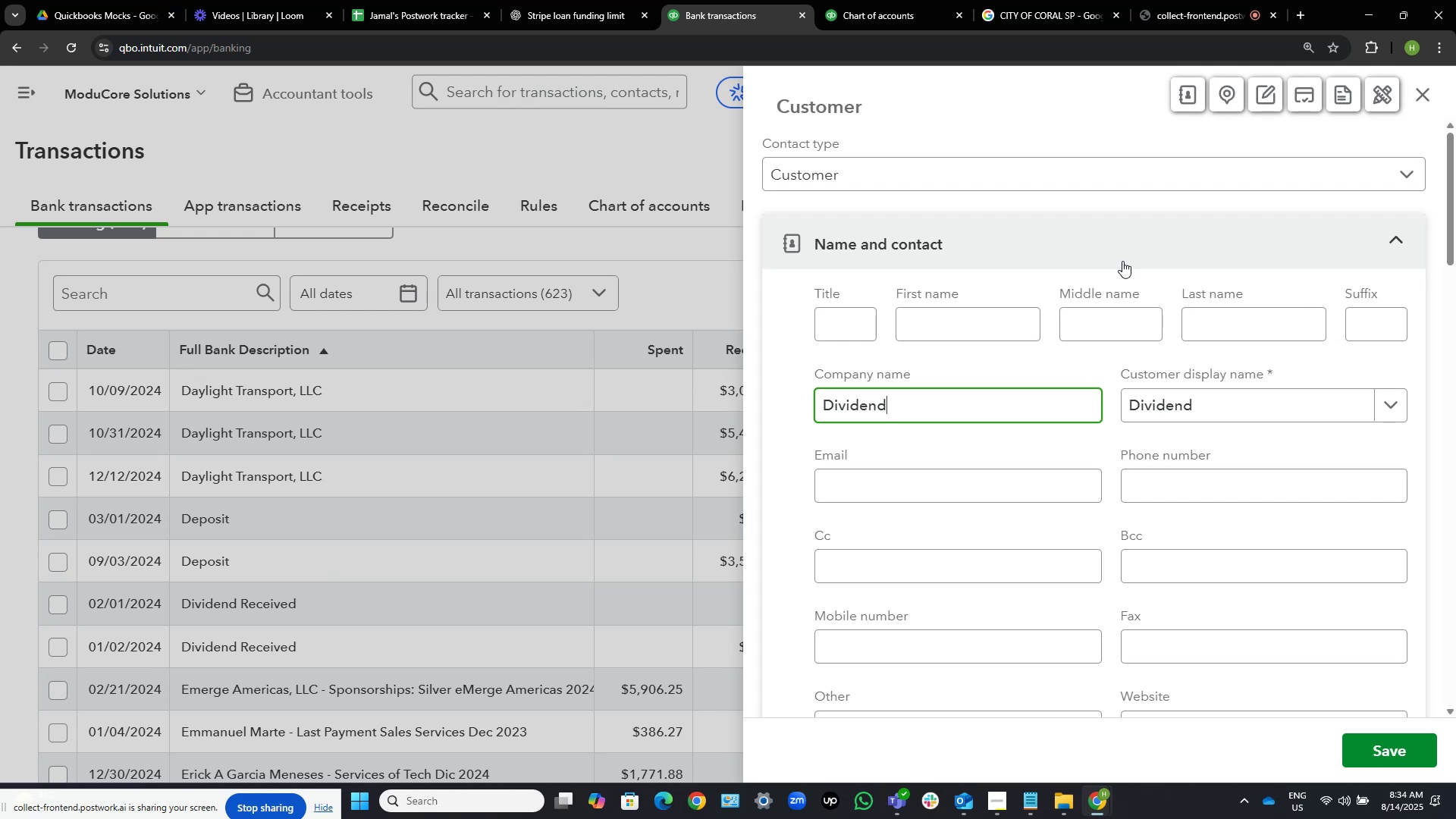 
wait(43.54)
 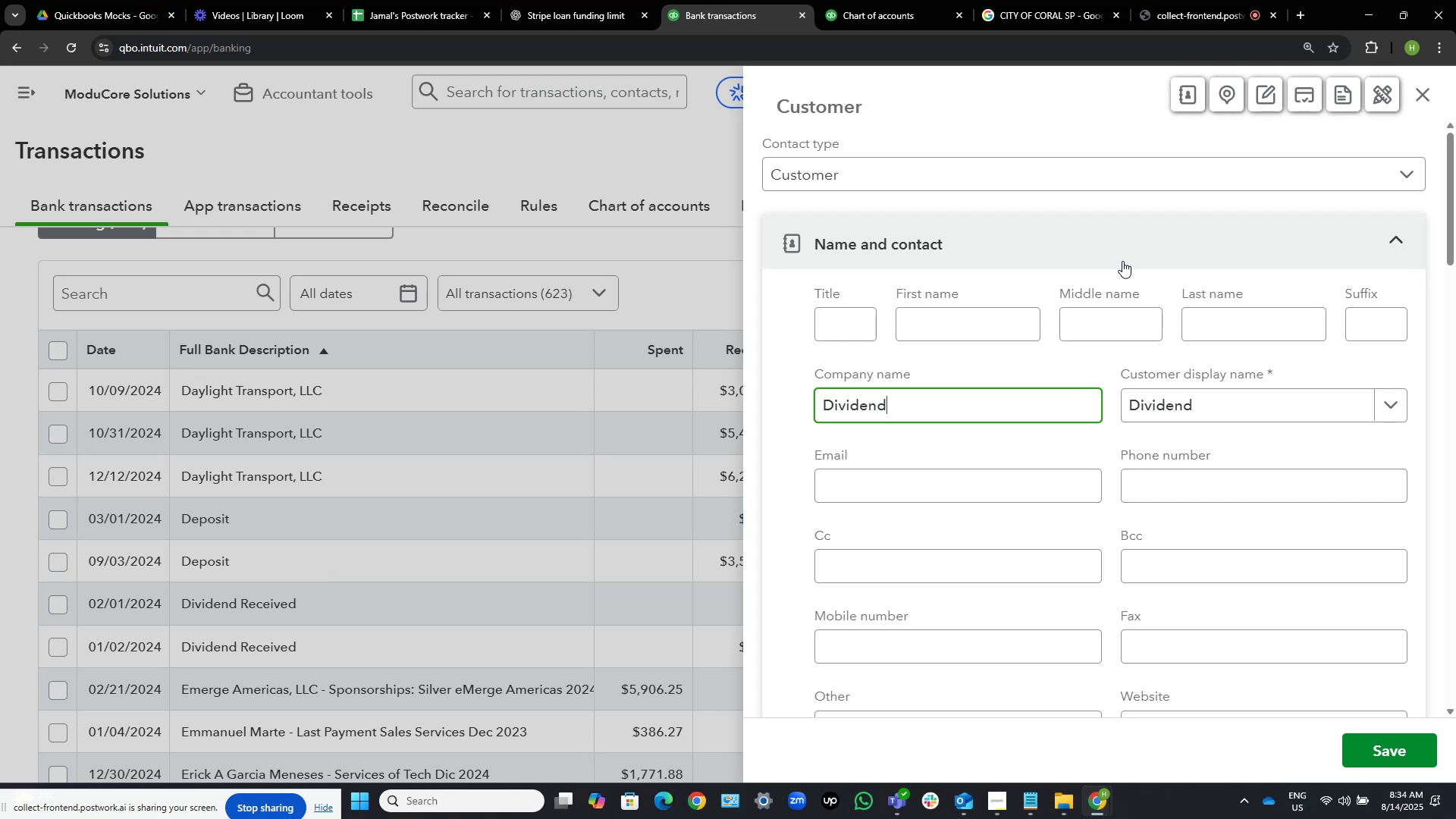 
left_click([1388, 748])
 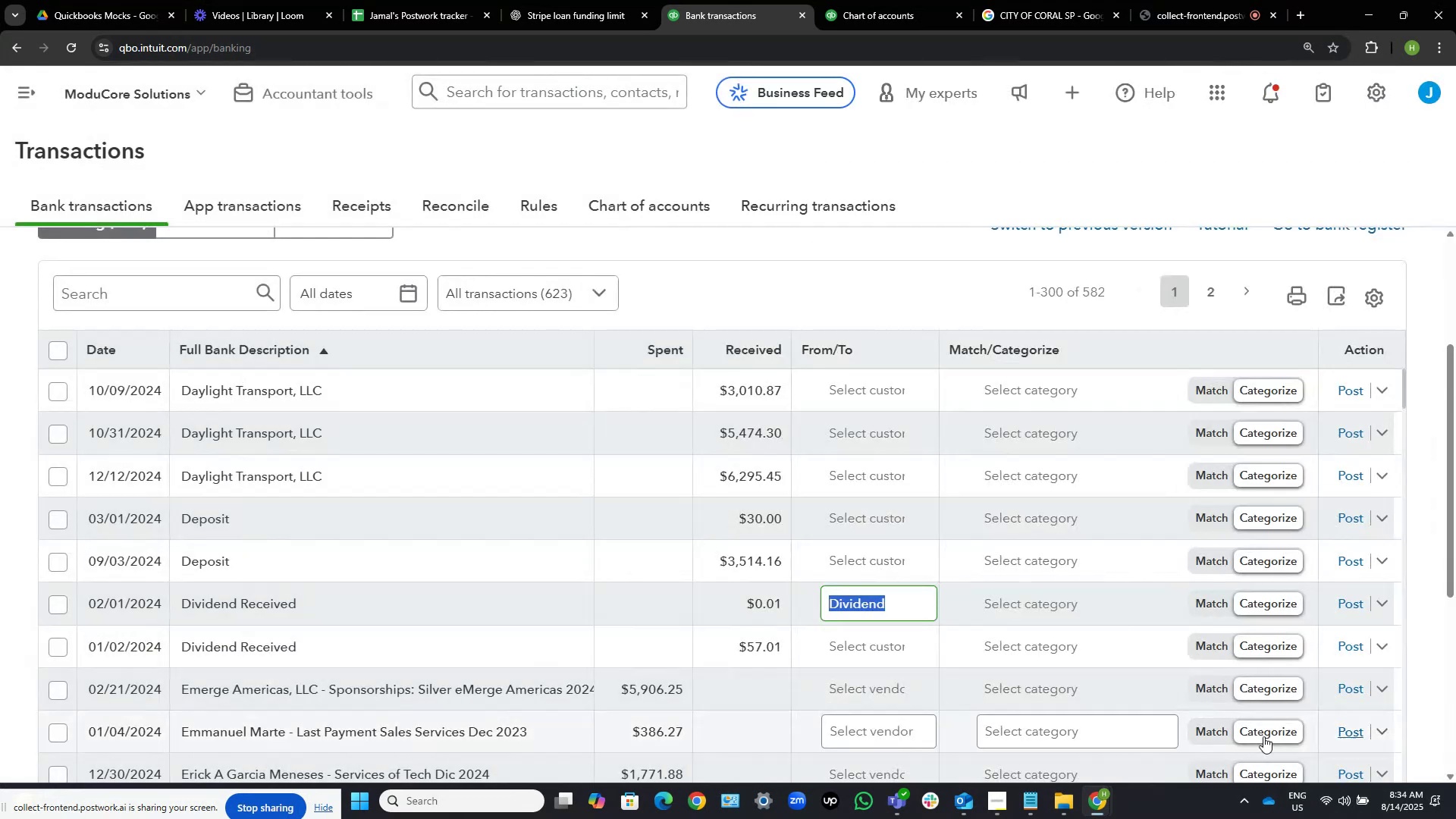 
left_click([861, 648])
 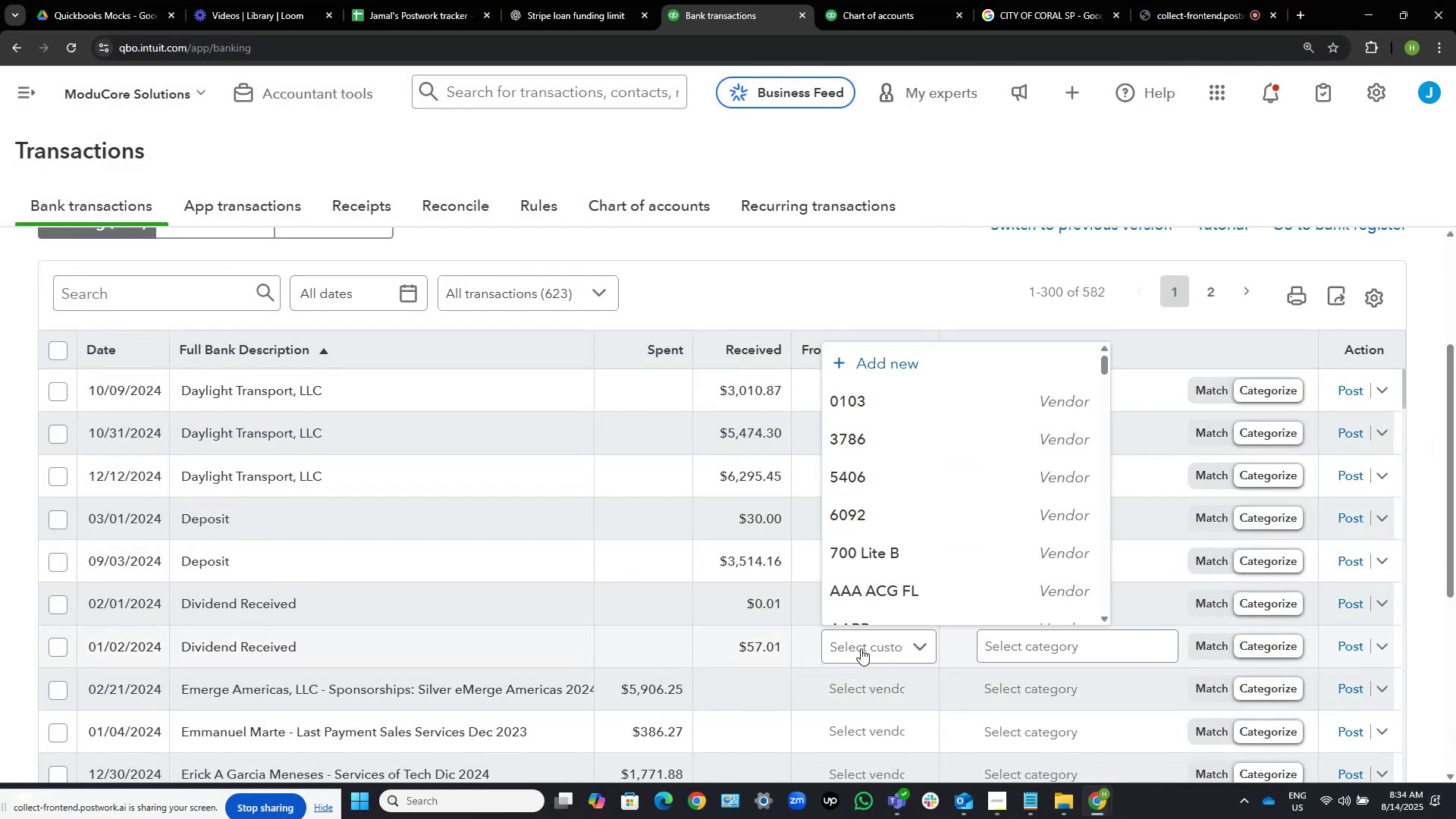 
type(divi)
 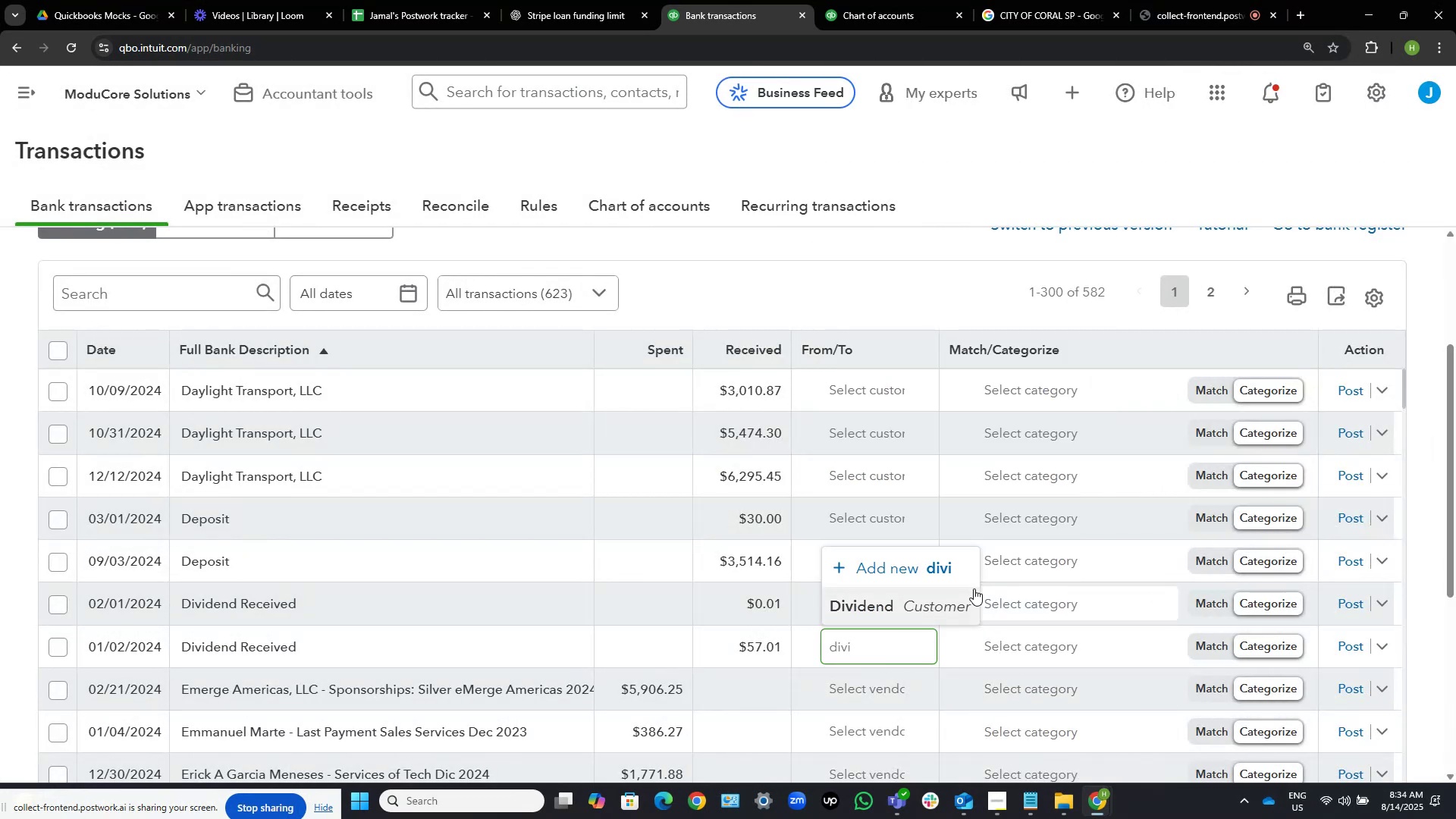 
left_click([865, 596])
 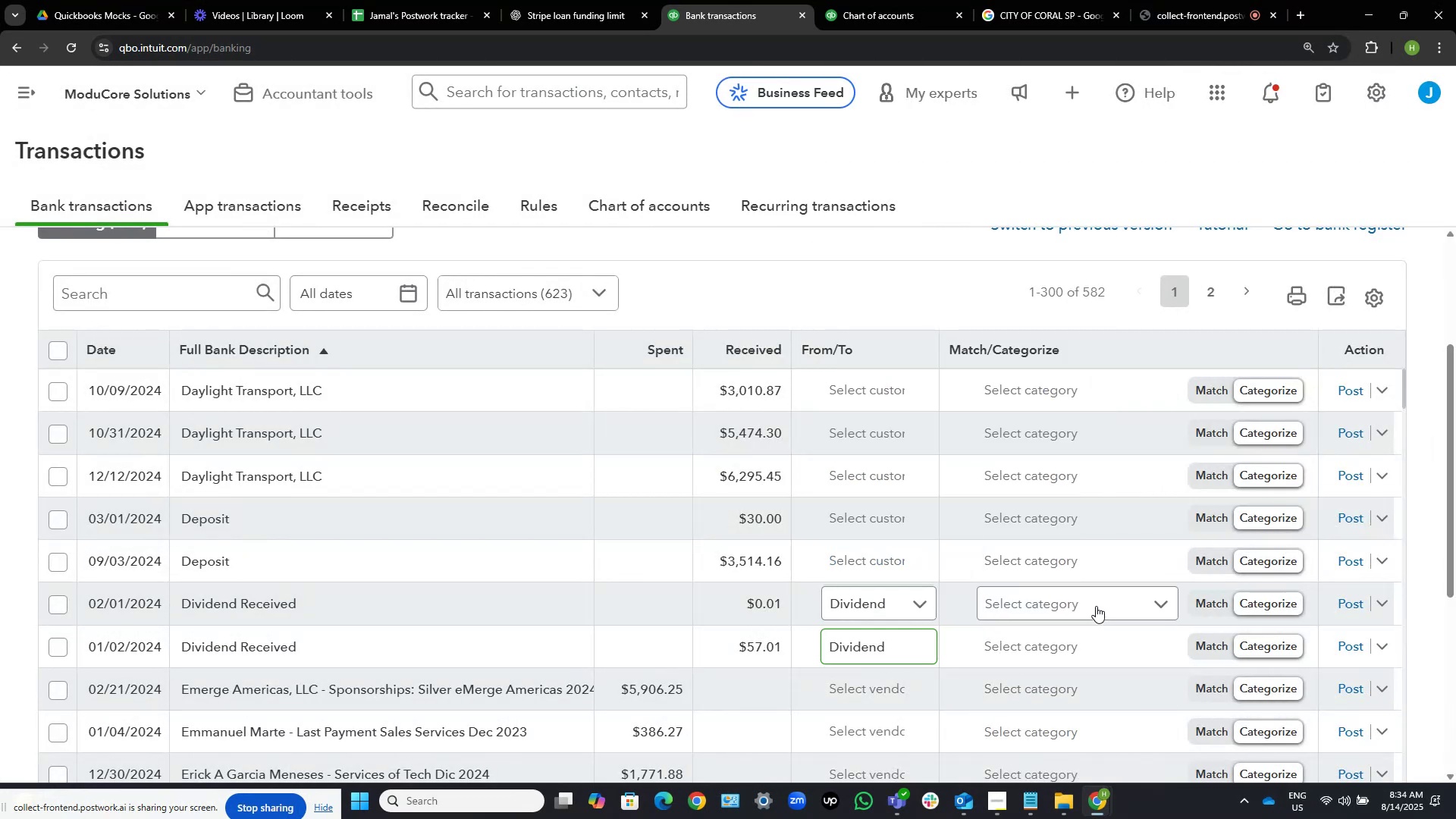 
left_click([1096, 606])
 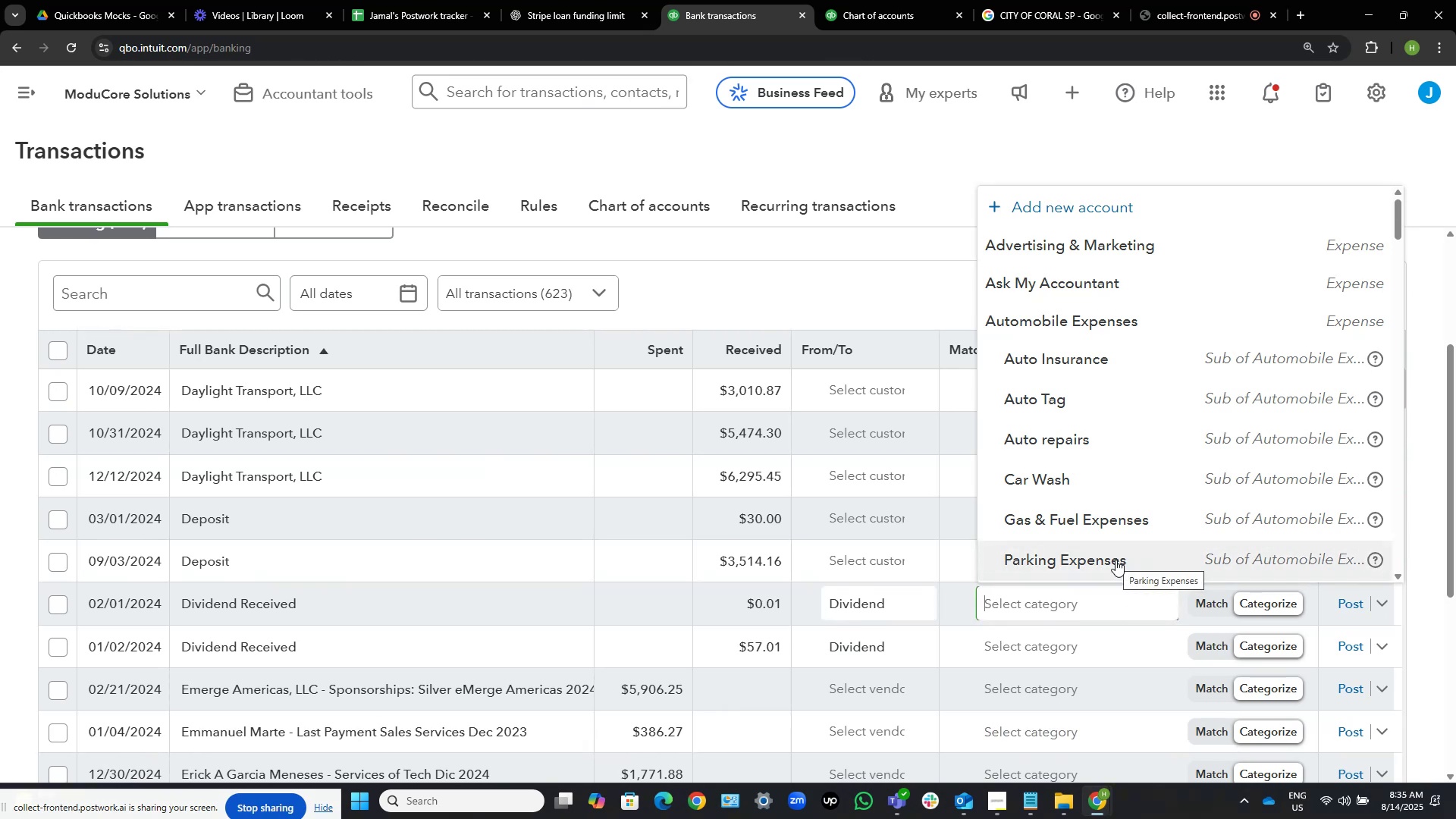 
wait(44.18)
 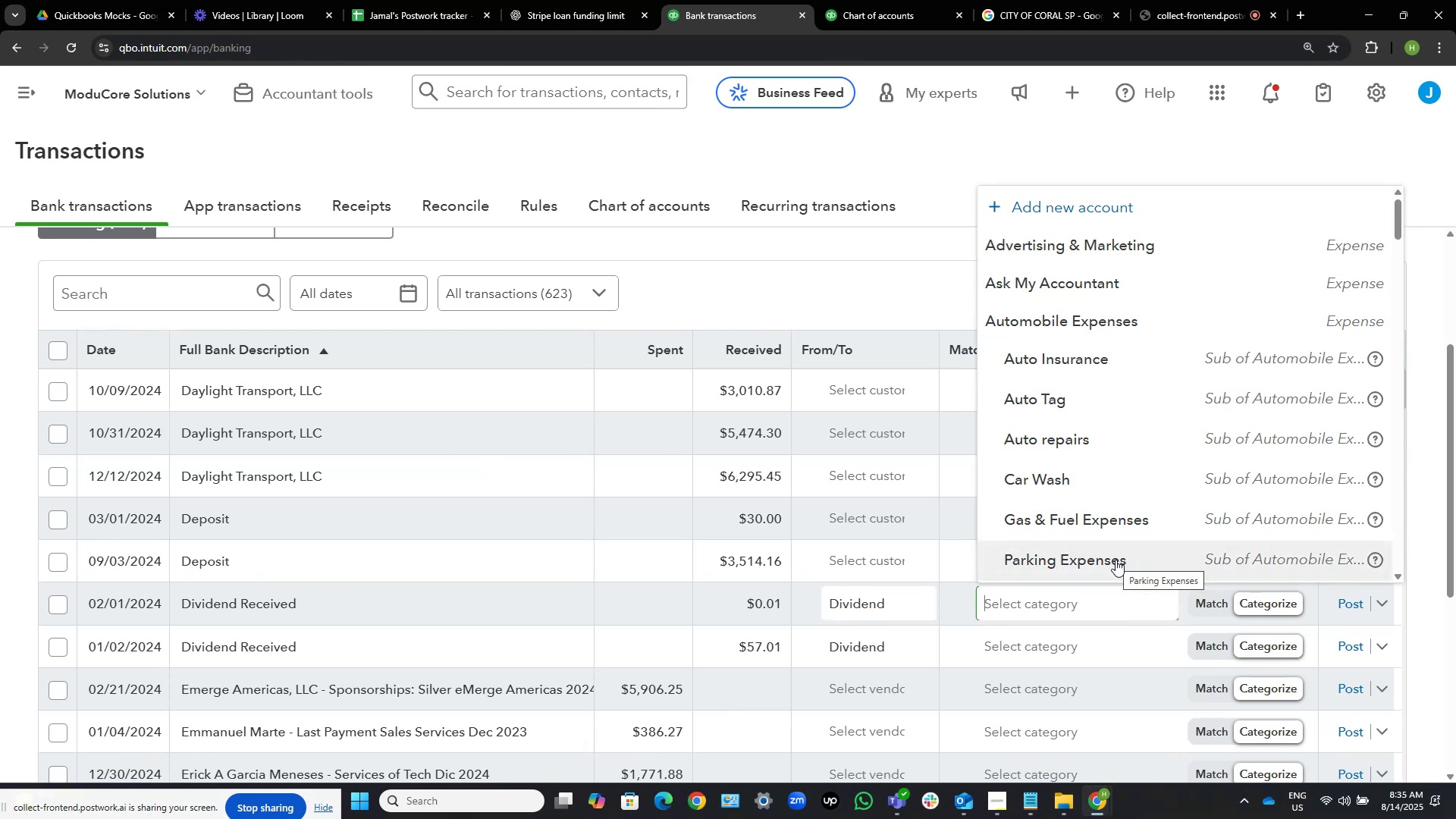 
type(oth)
key(Backspace)
key(Backspace)
key(Backspace)
key(Backspace)
 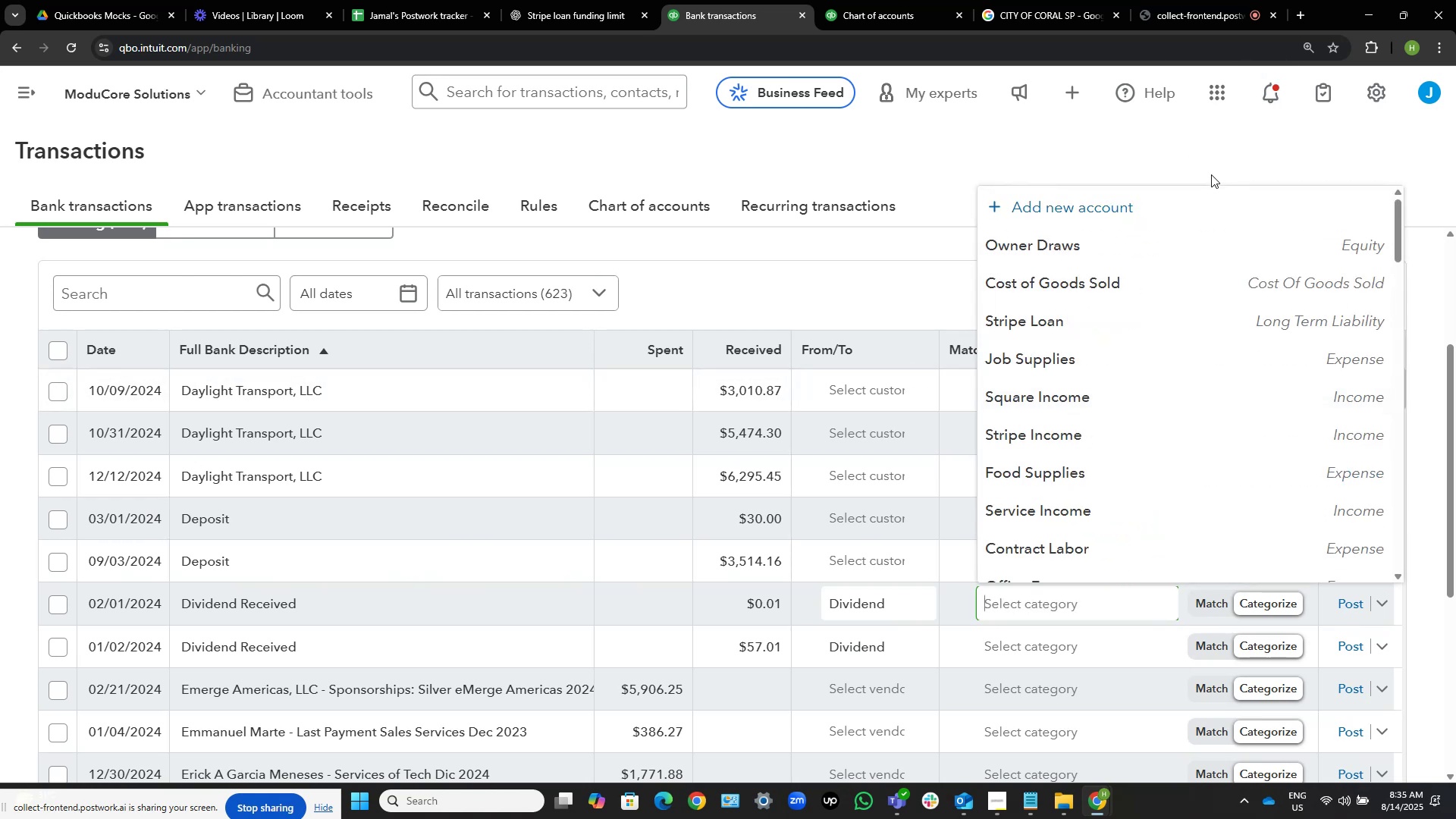 
left_click([1165, 209])
 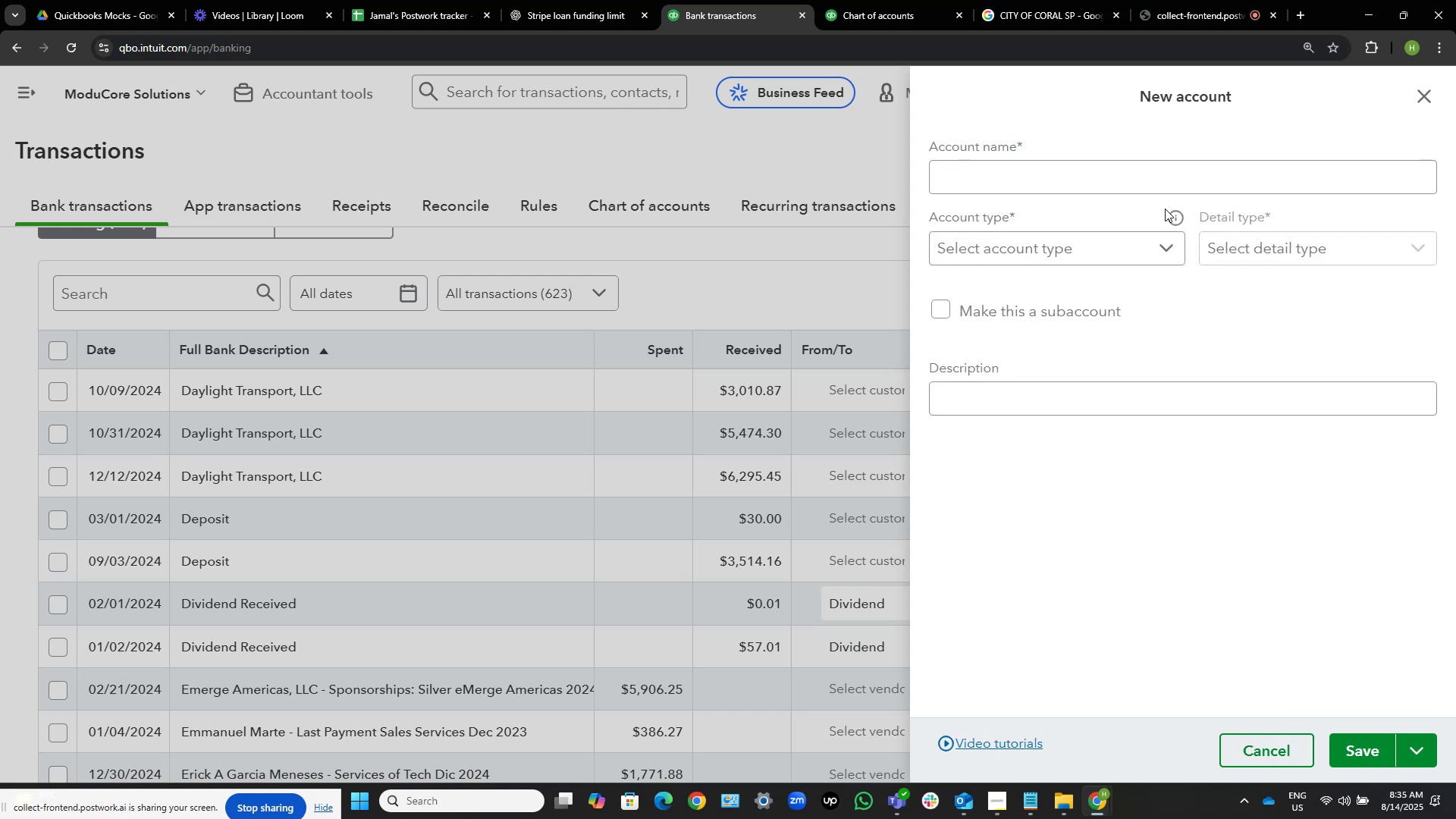 
wait(10.98)
 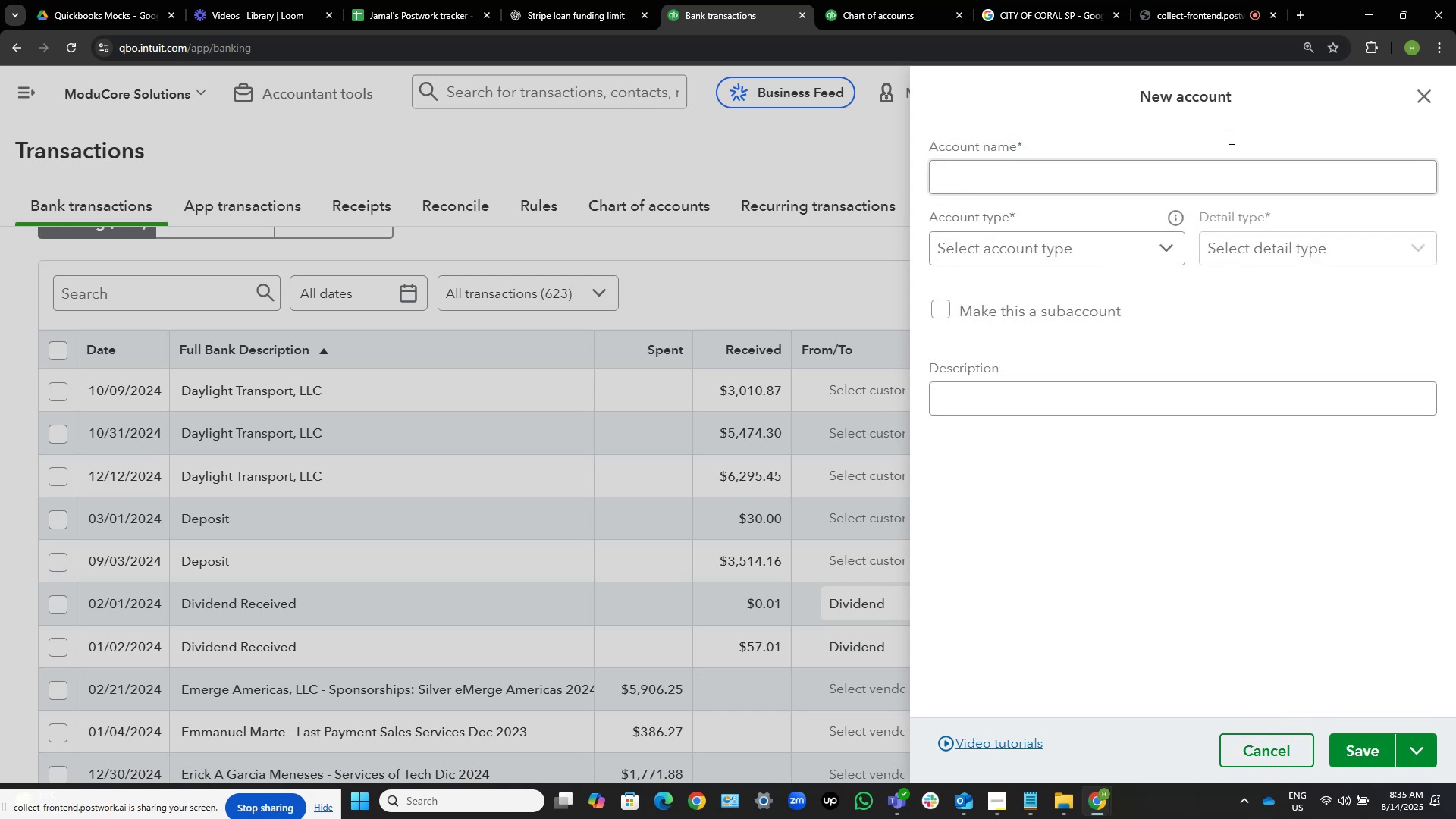 
type(Dividend )
 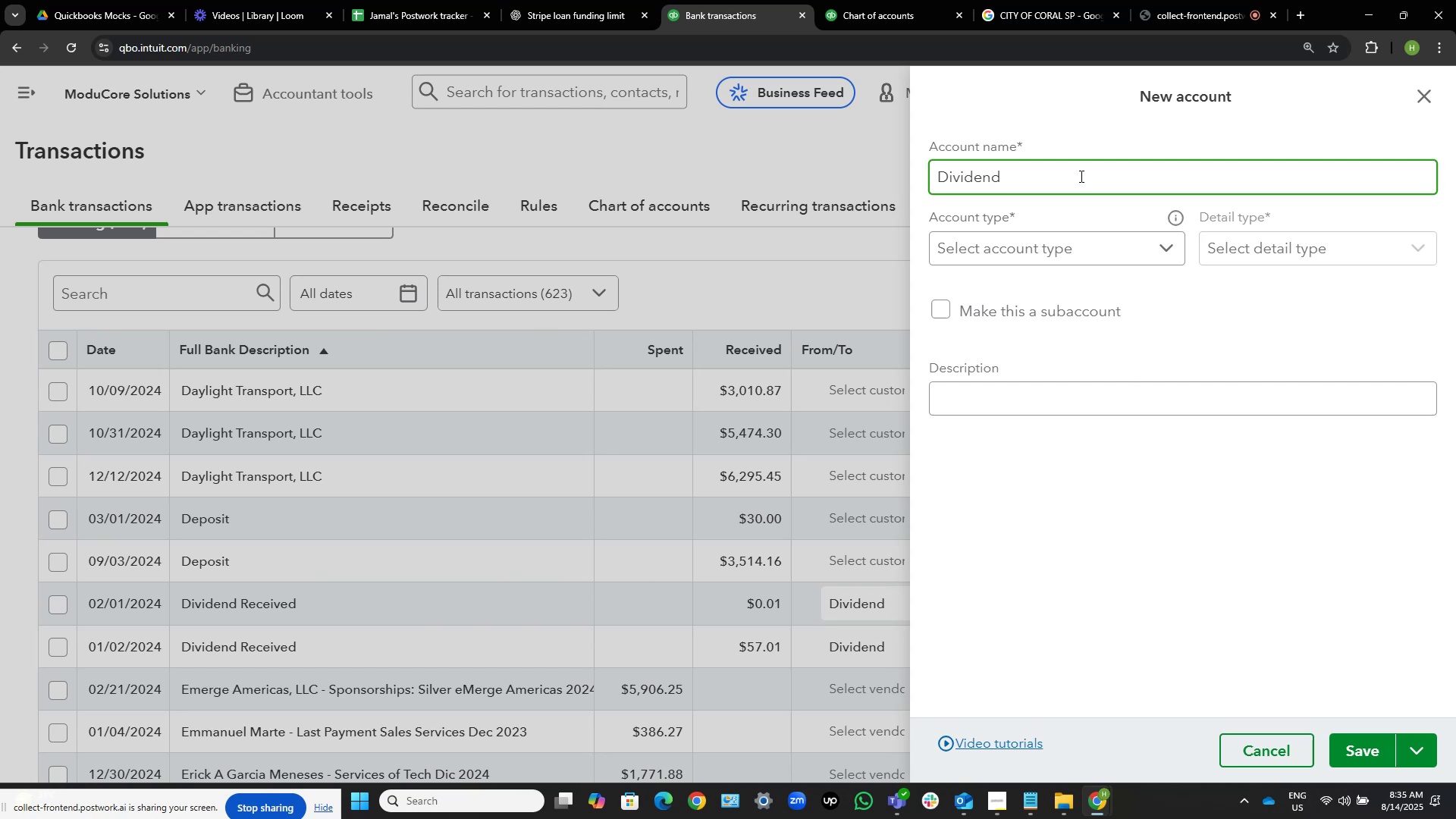 
type(Income)
 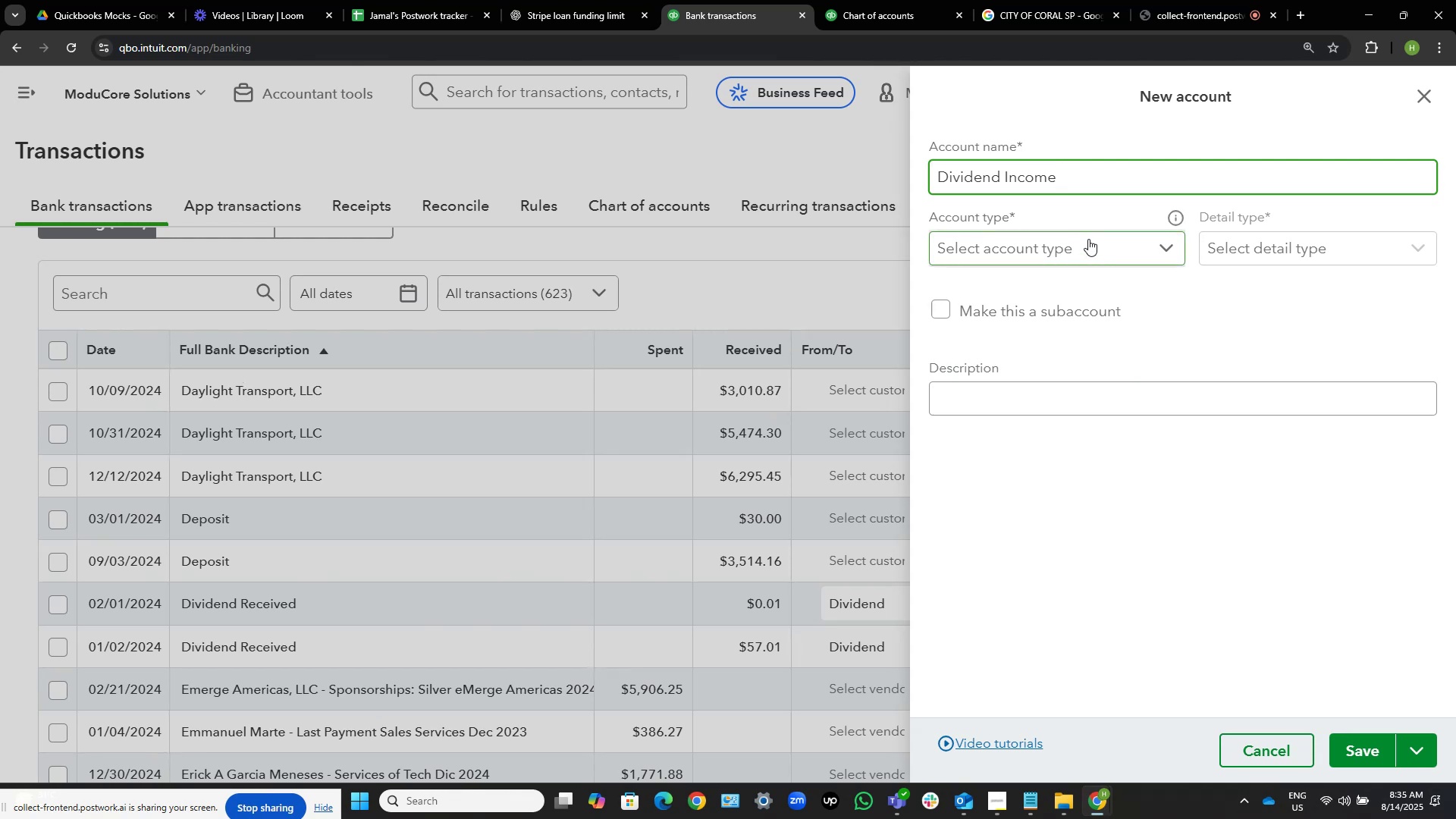 
wait(21.66)
 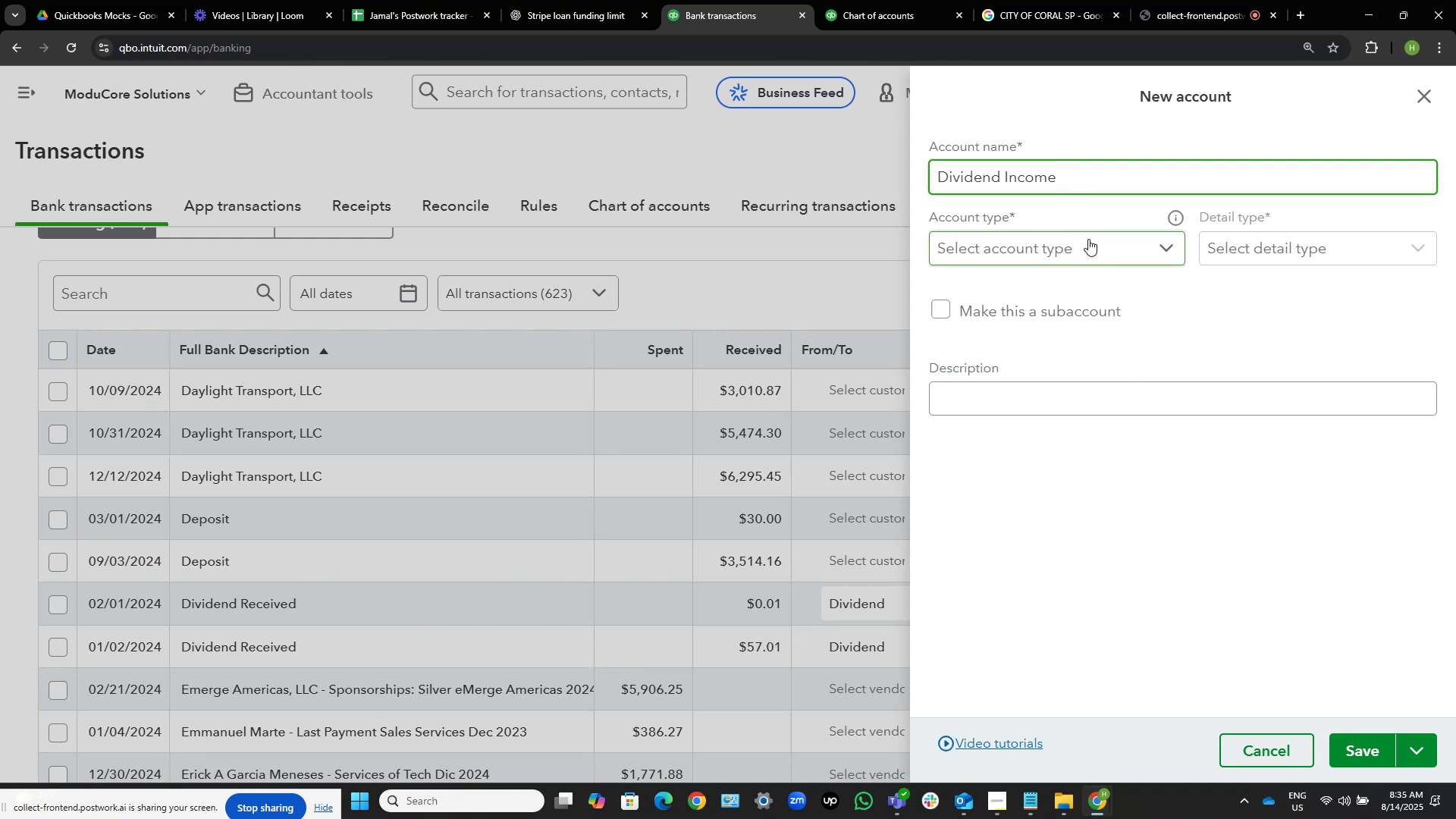 
left_click([1059, 246])
 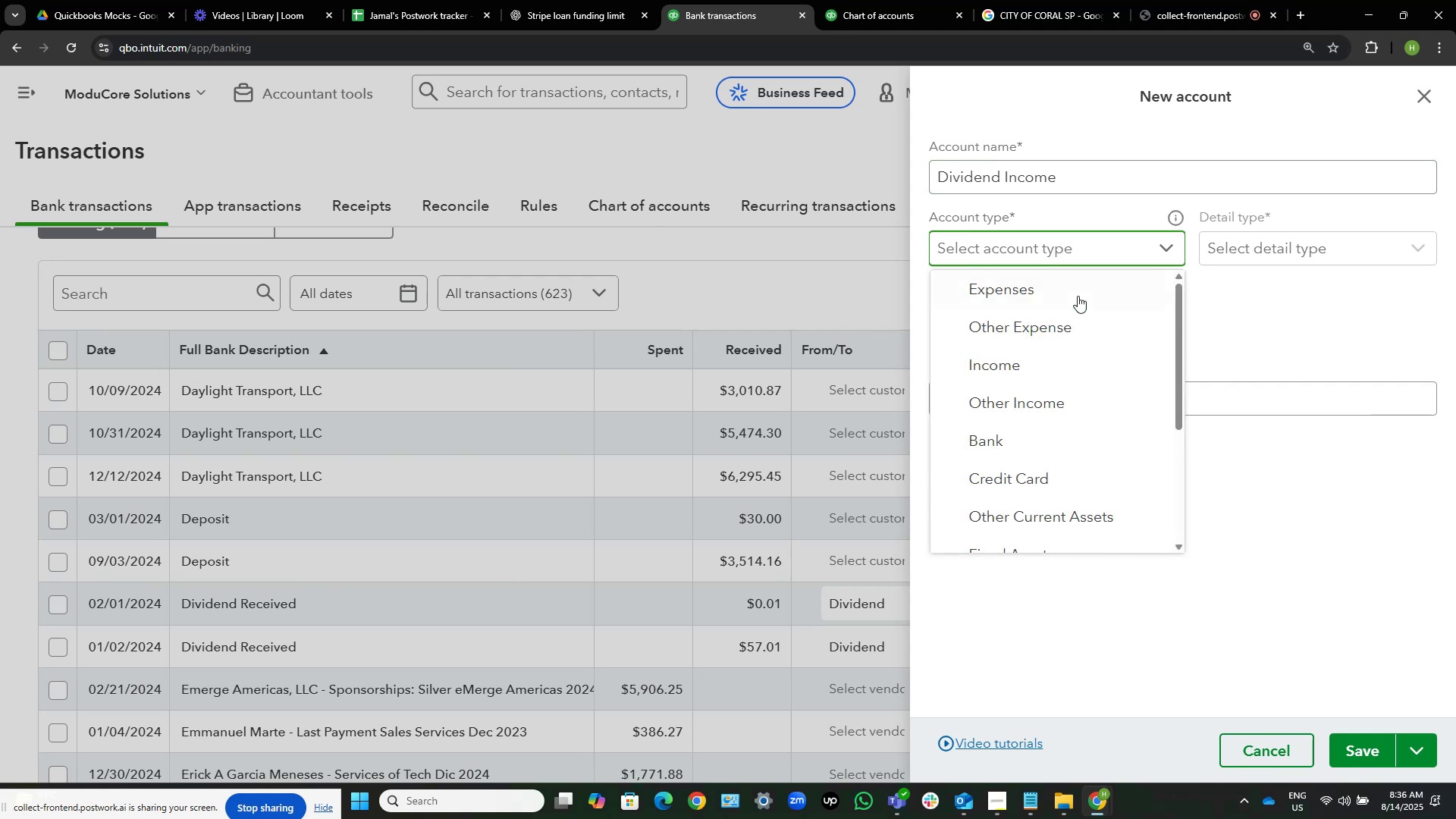 
scroll: coordinate [1078, 314], scroll_direction: down, amount: 3.0
 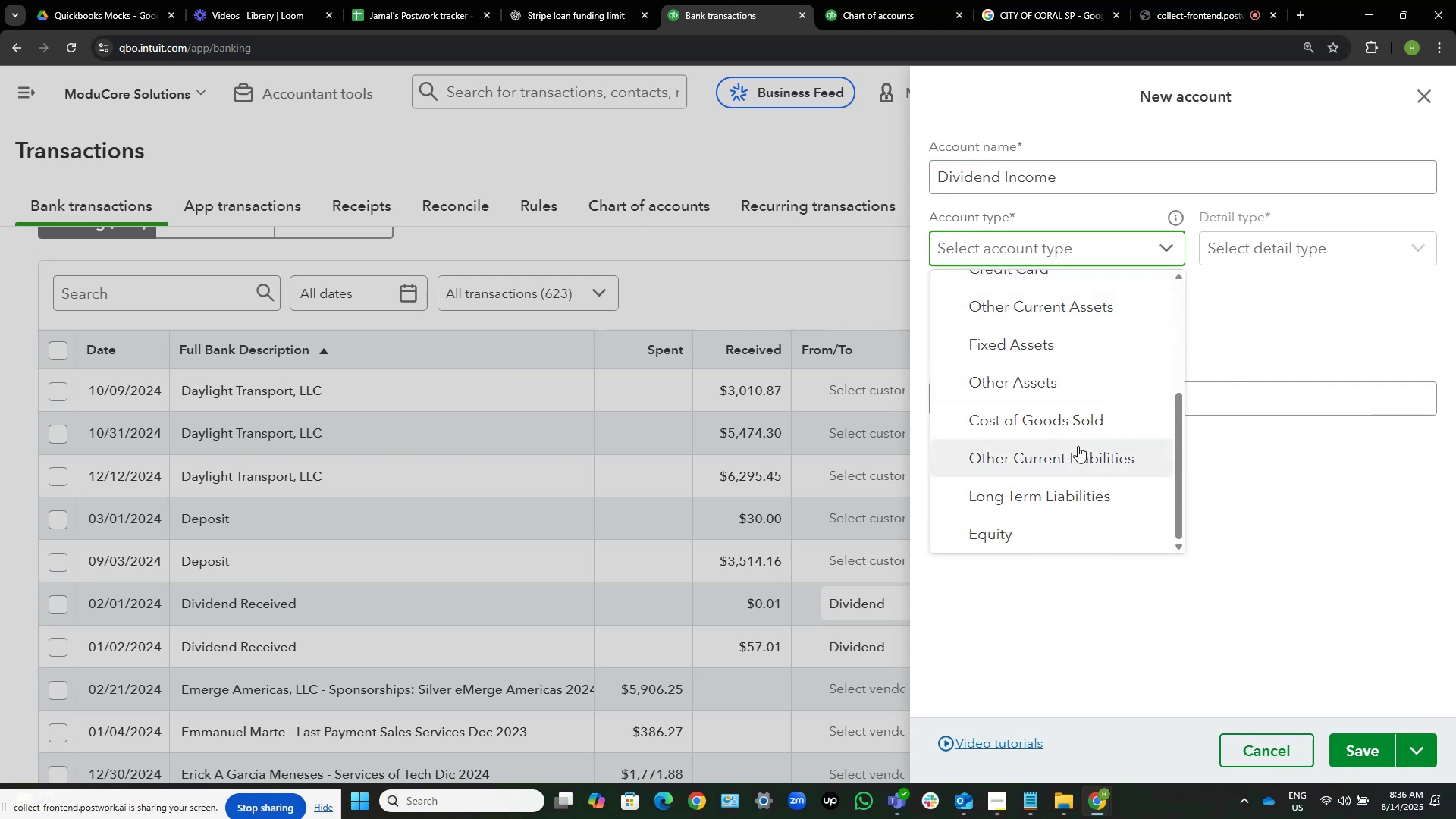 
scroll: coordinate [1026, 444], scroll_direction: up, amount: 3.0
 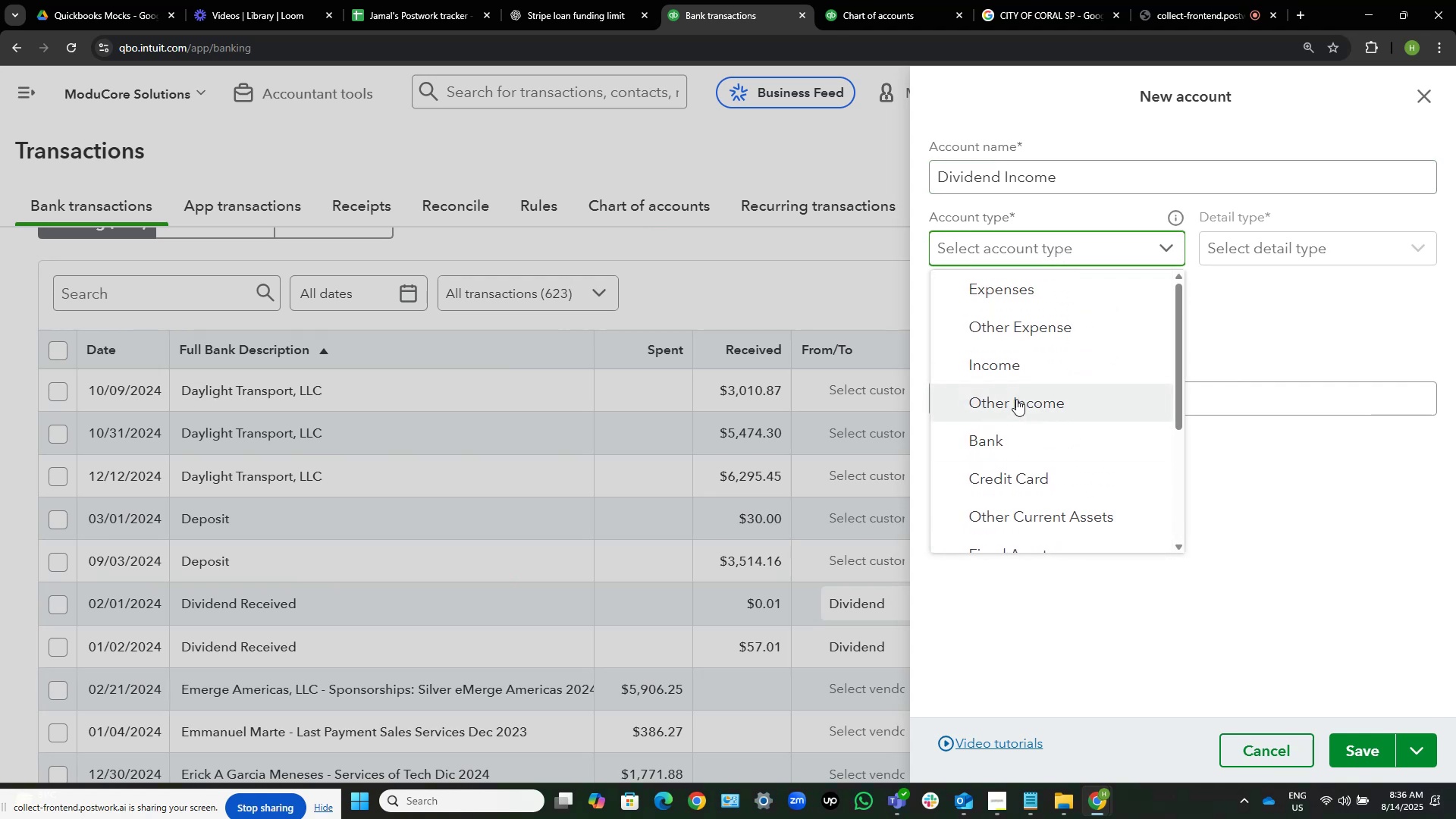 
left_click([1022, 392])
 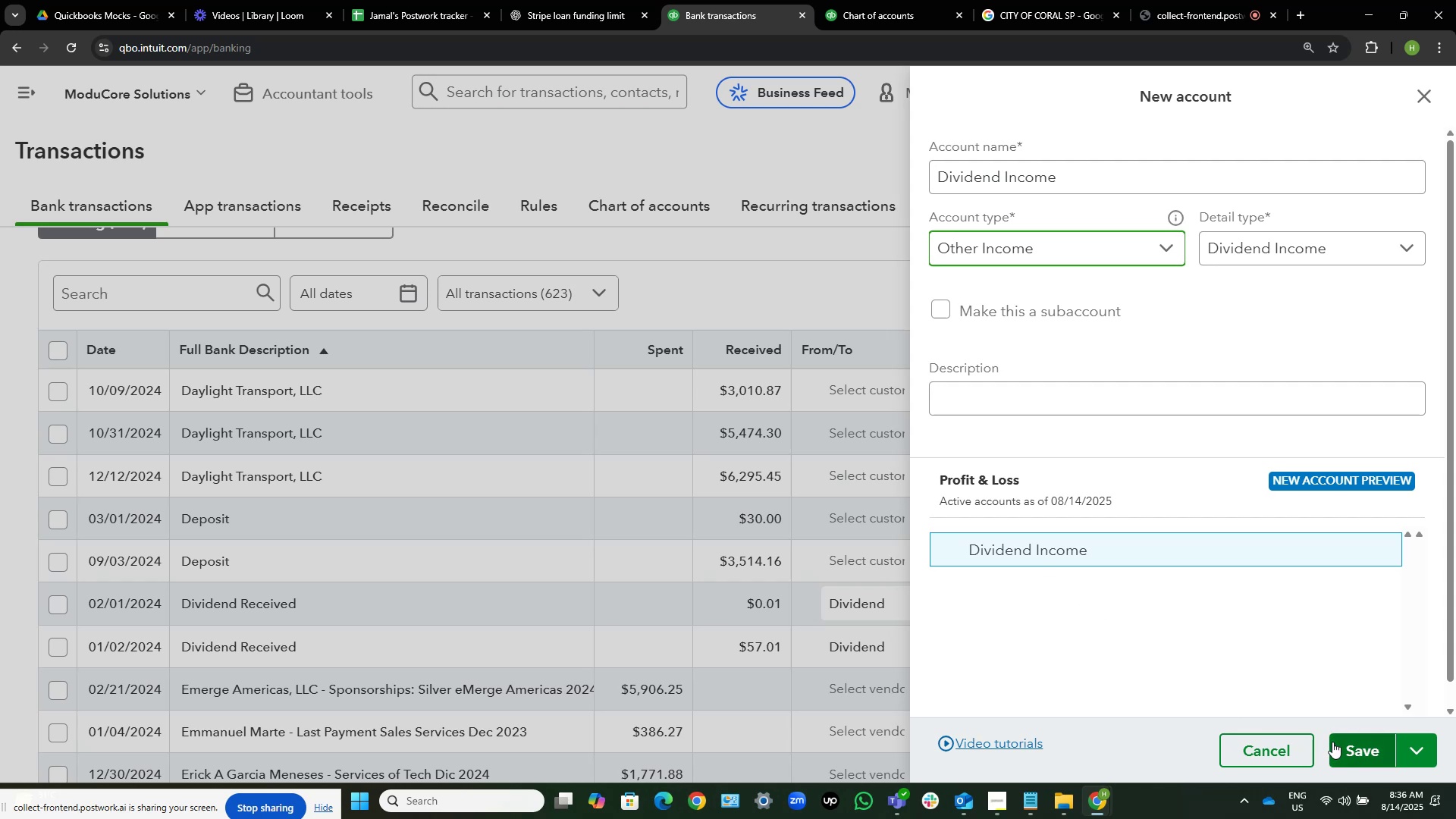 
wait(6.25)
 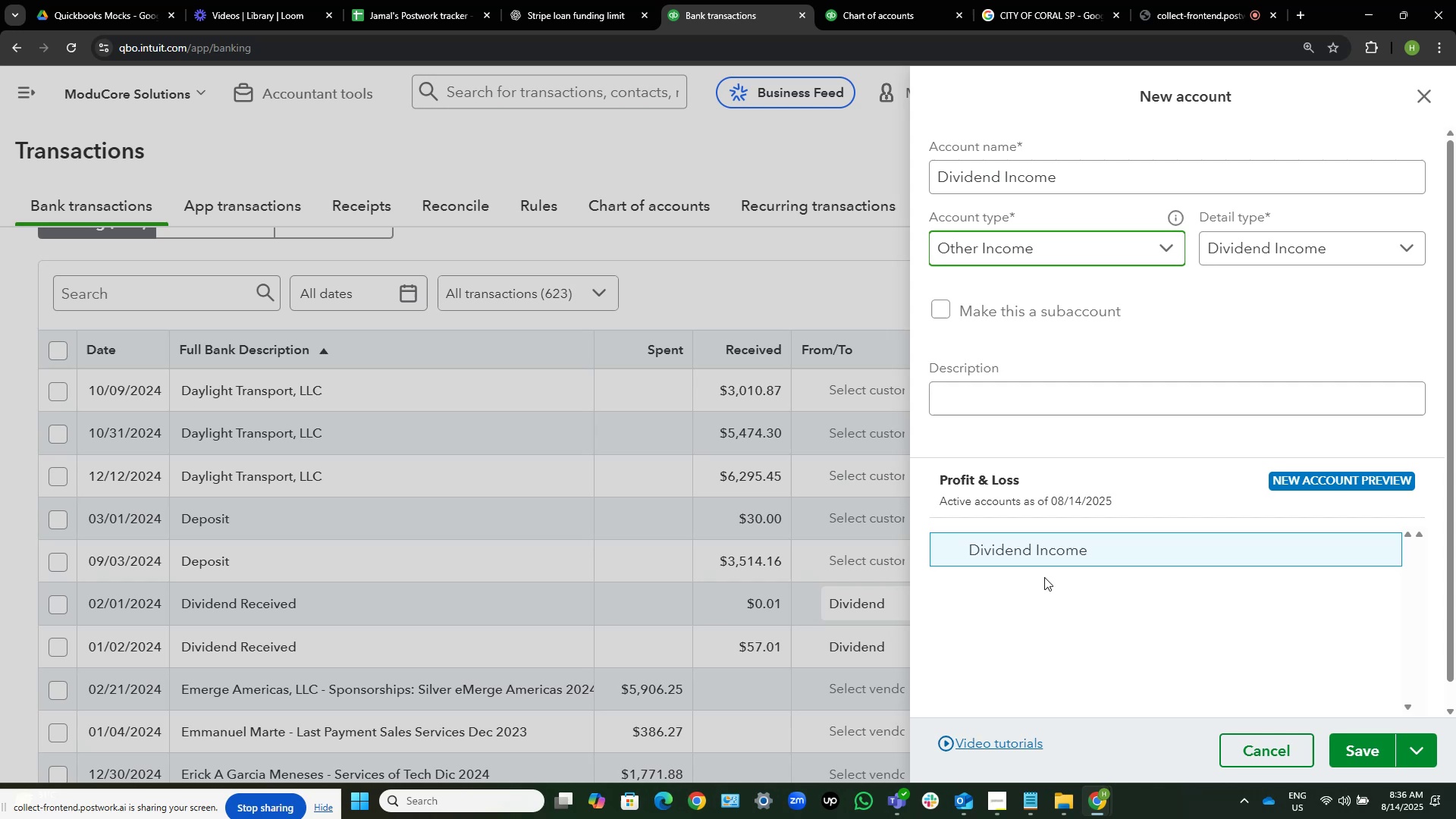 
double_click([1360, 742])
 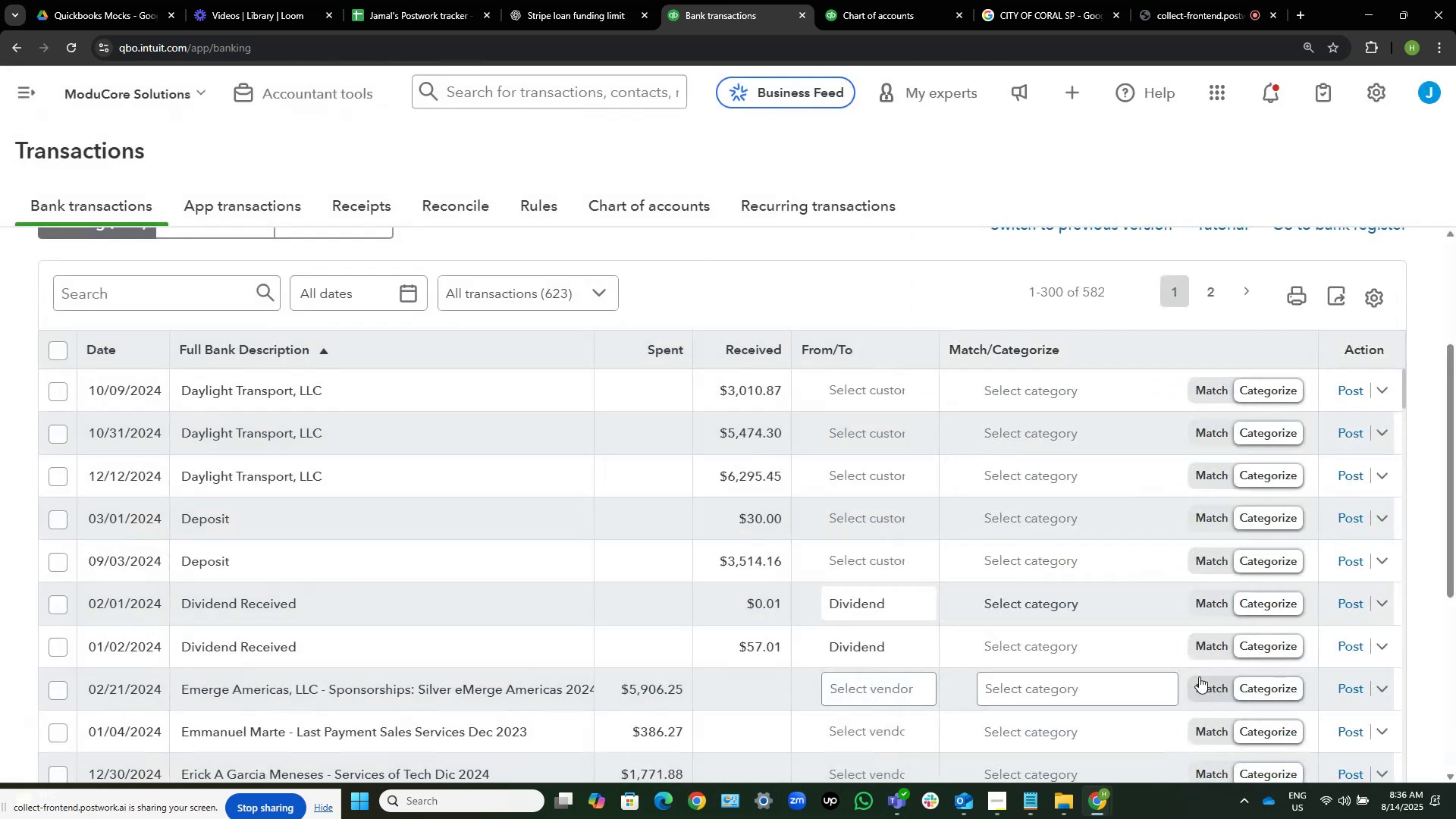 
mouse_move([944, 705])
 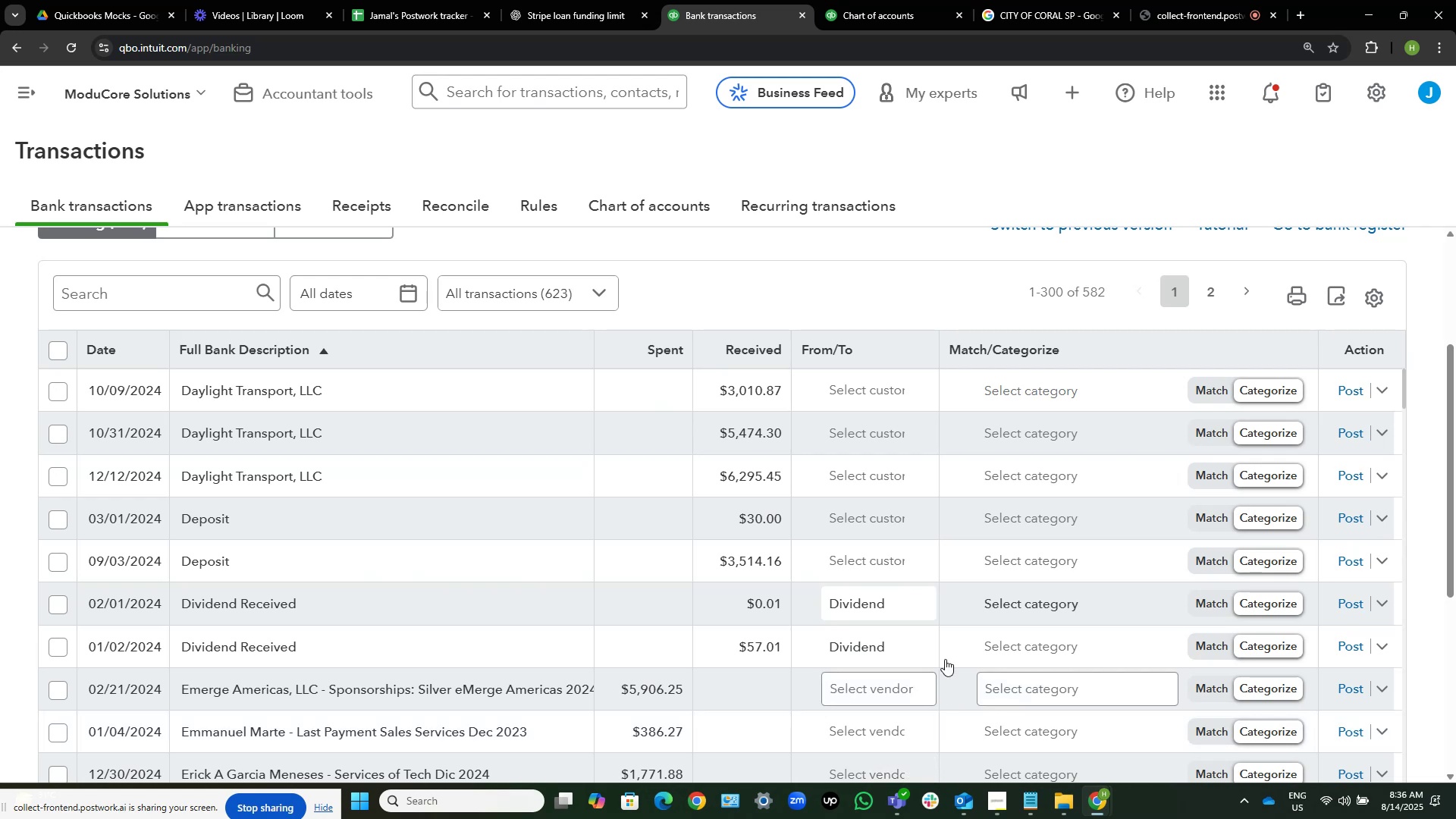 
mouse_move([964, 638])
 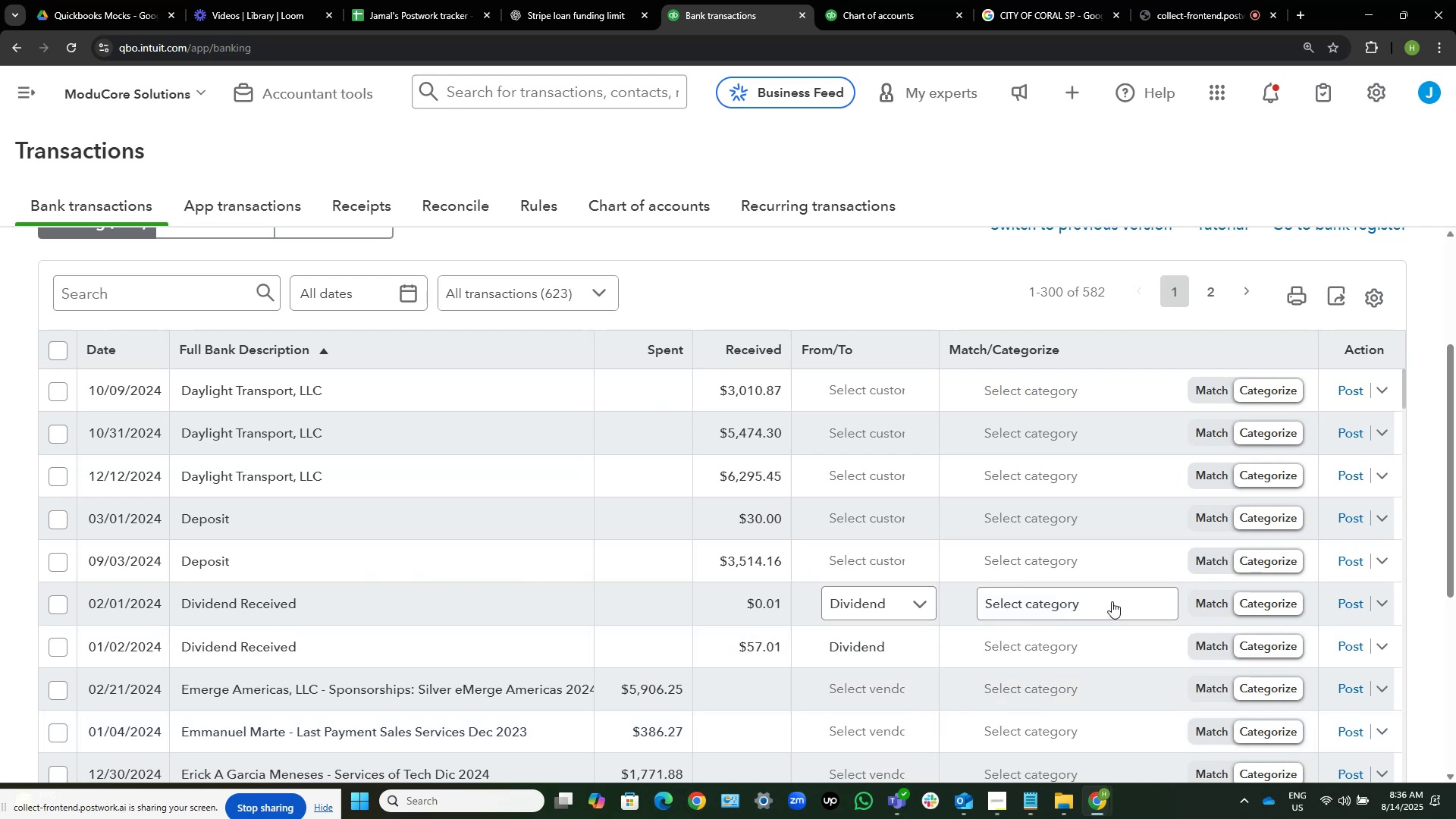 
left_click([1112, 601])
 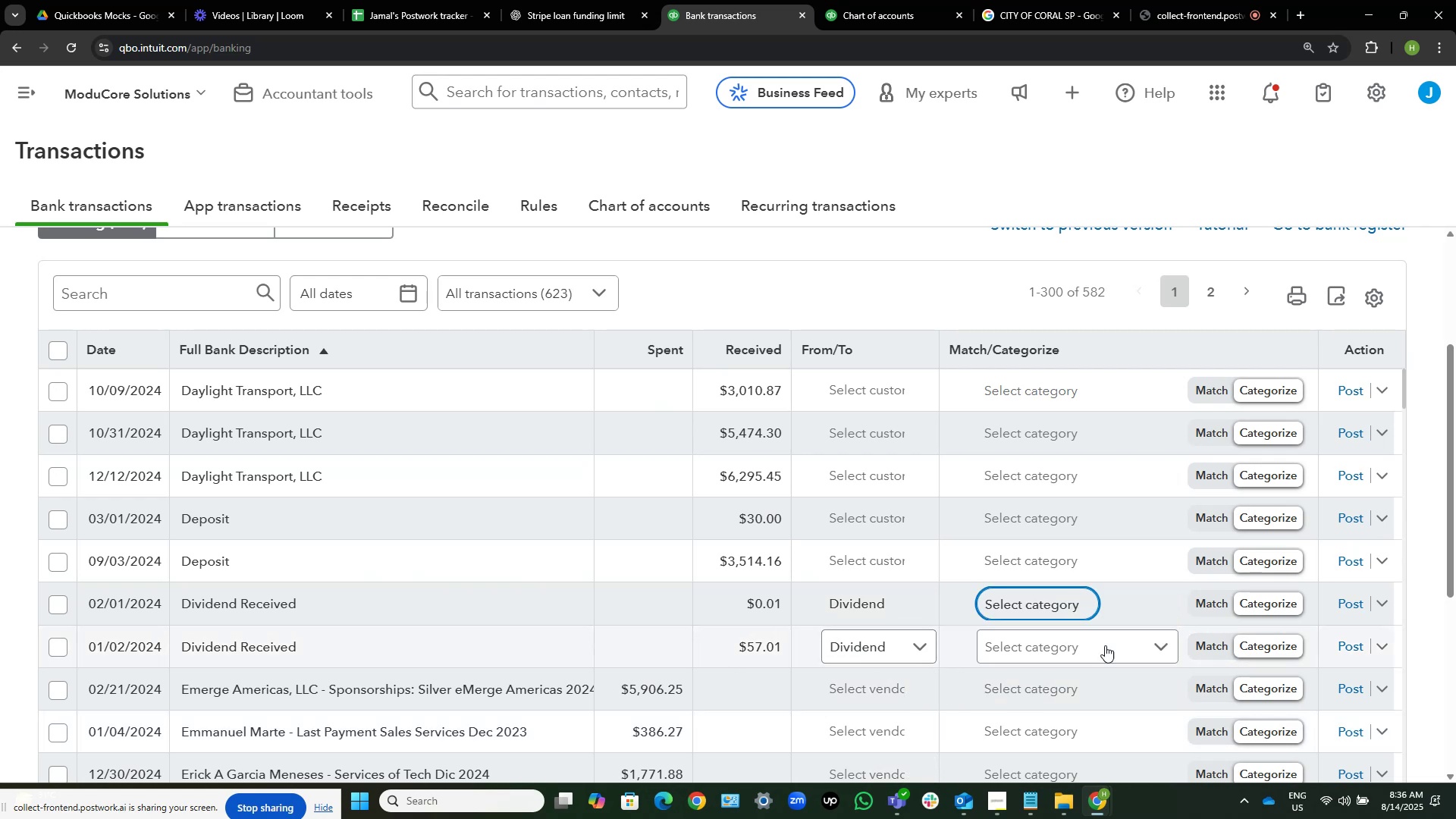 
left_click([1105, 644])
 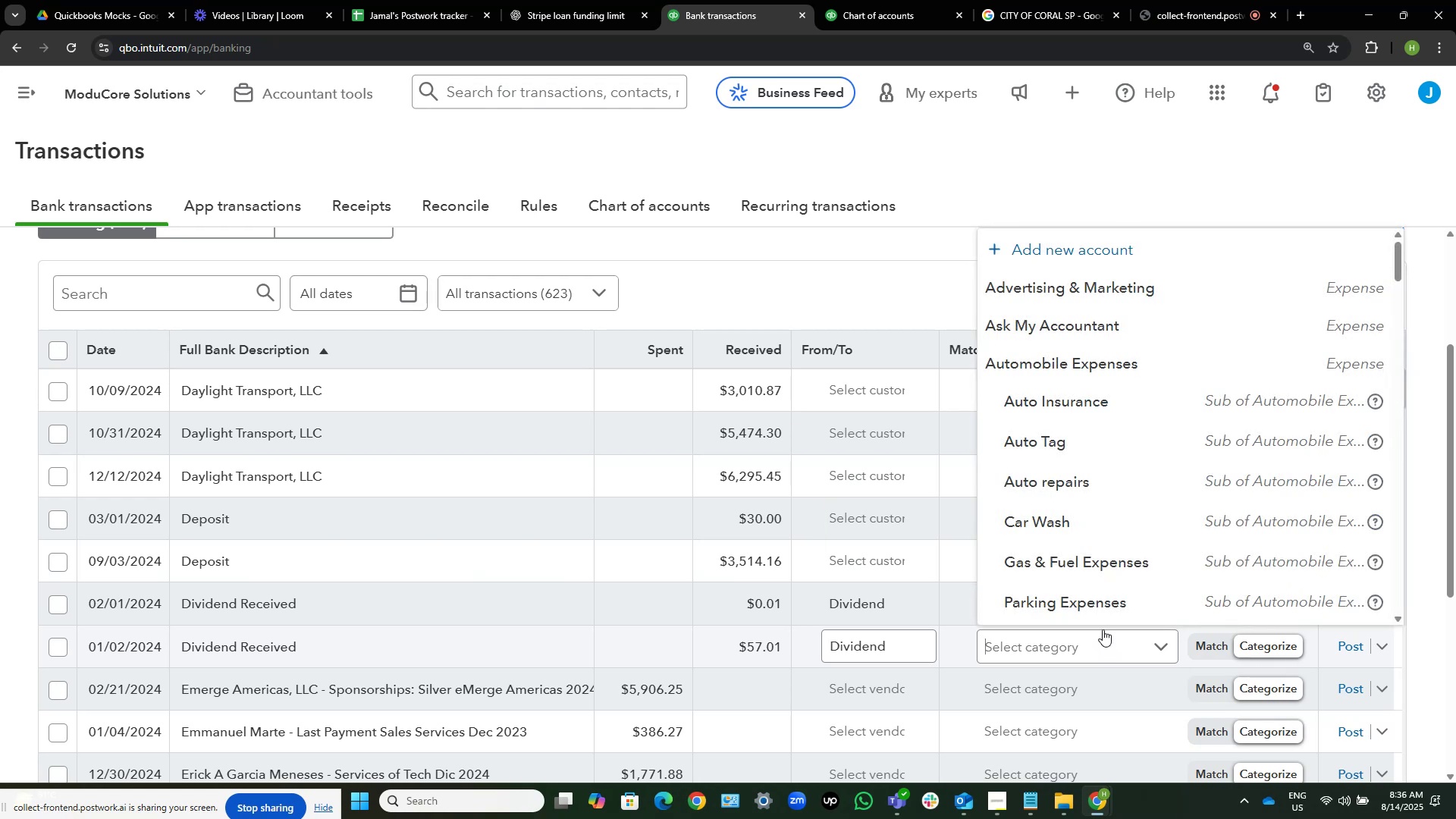 
type(divi)
 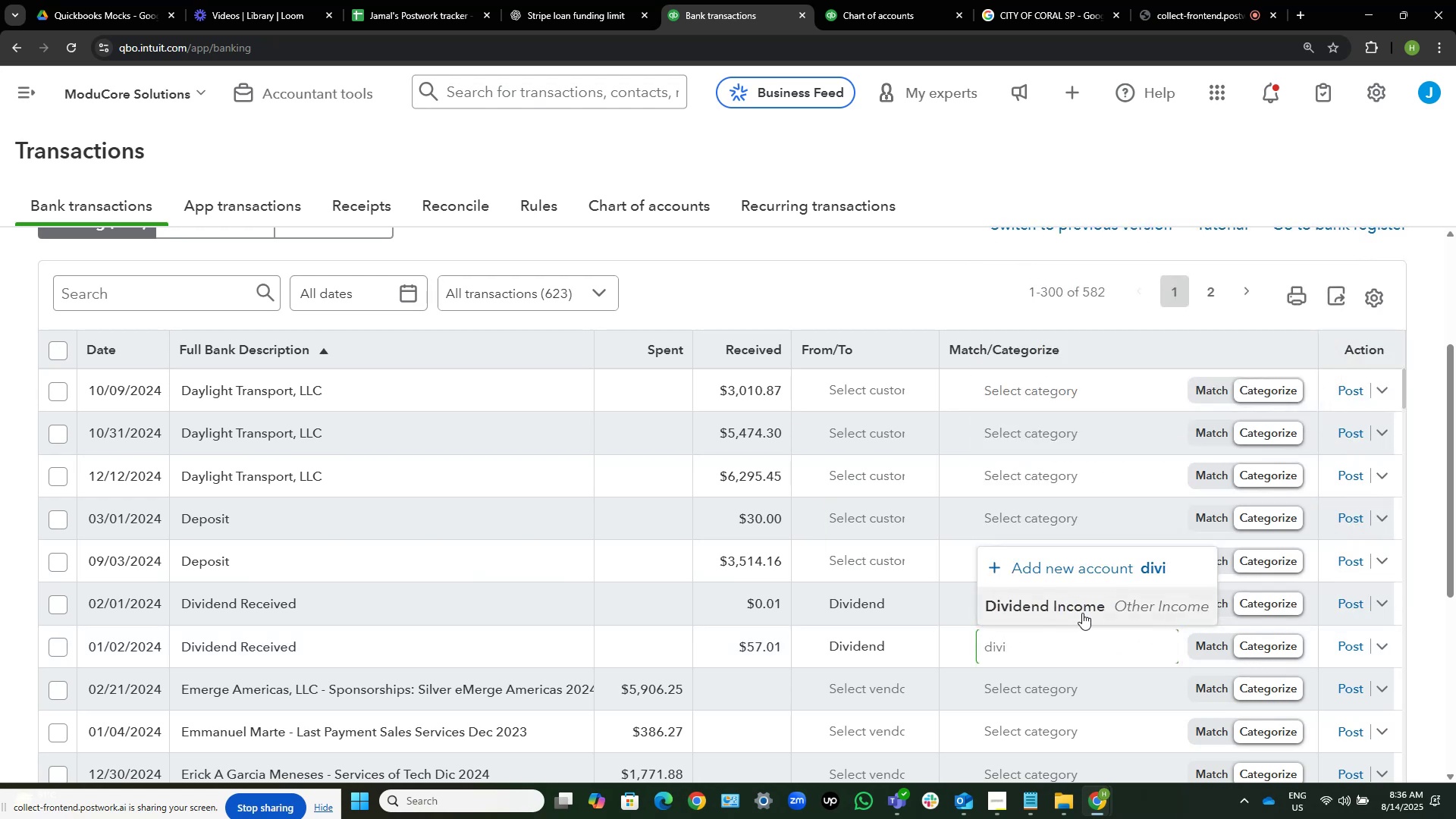 
left_click([1081, 605])
 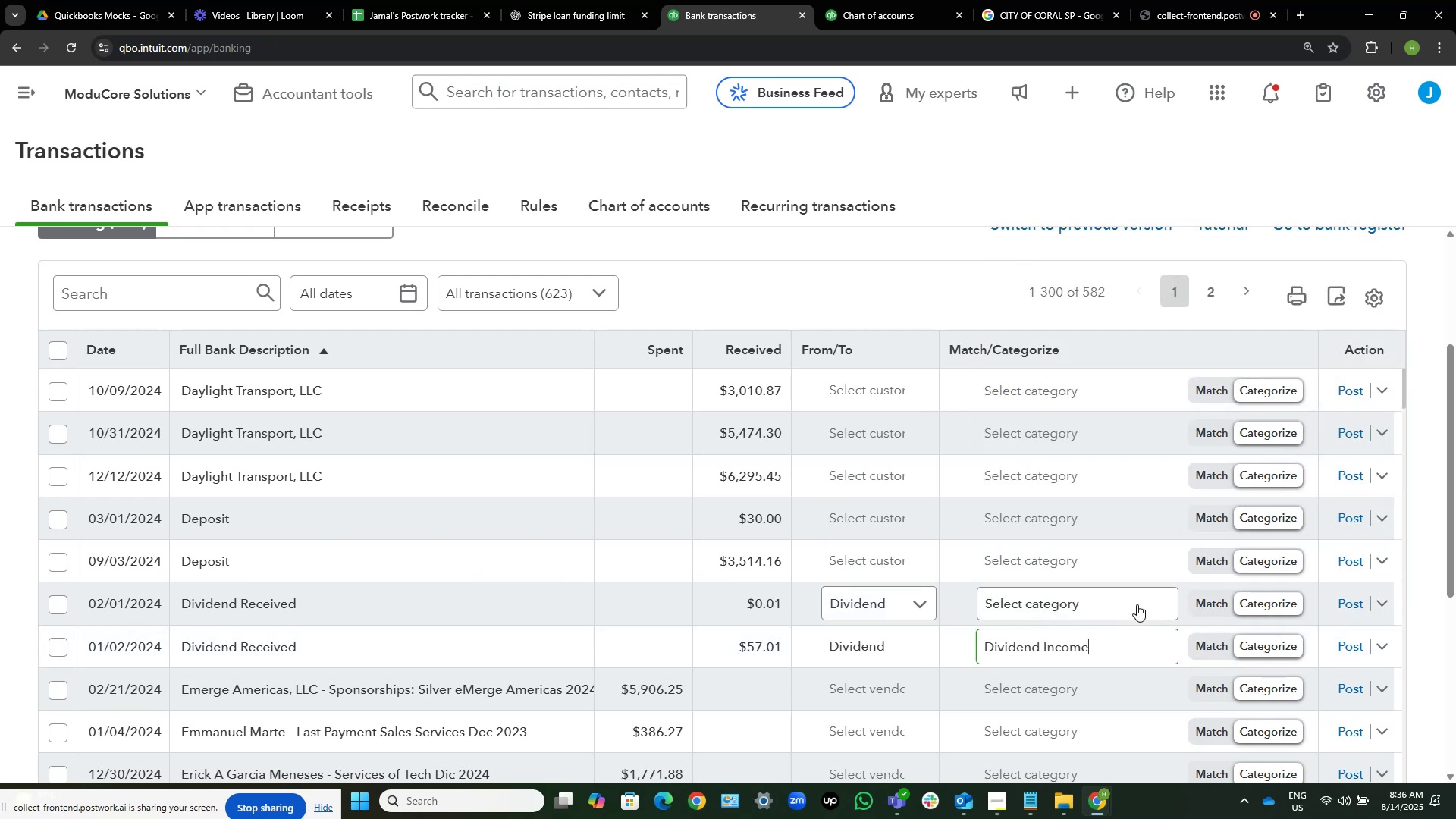 
left_click([1131, 600])
 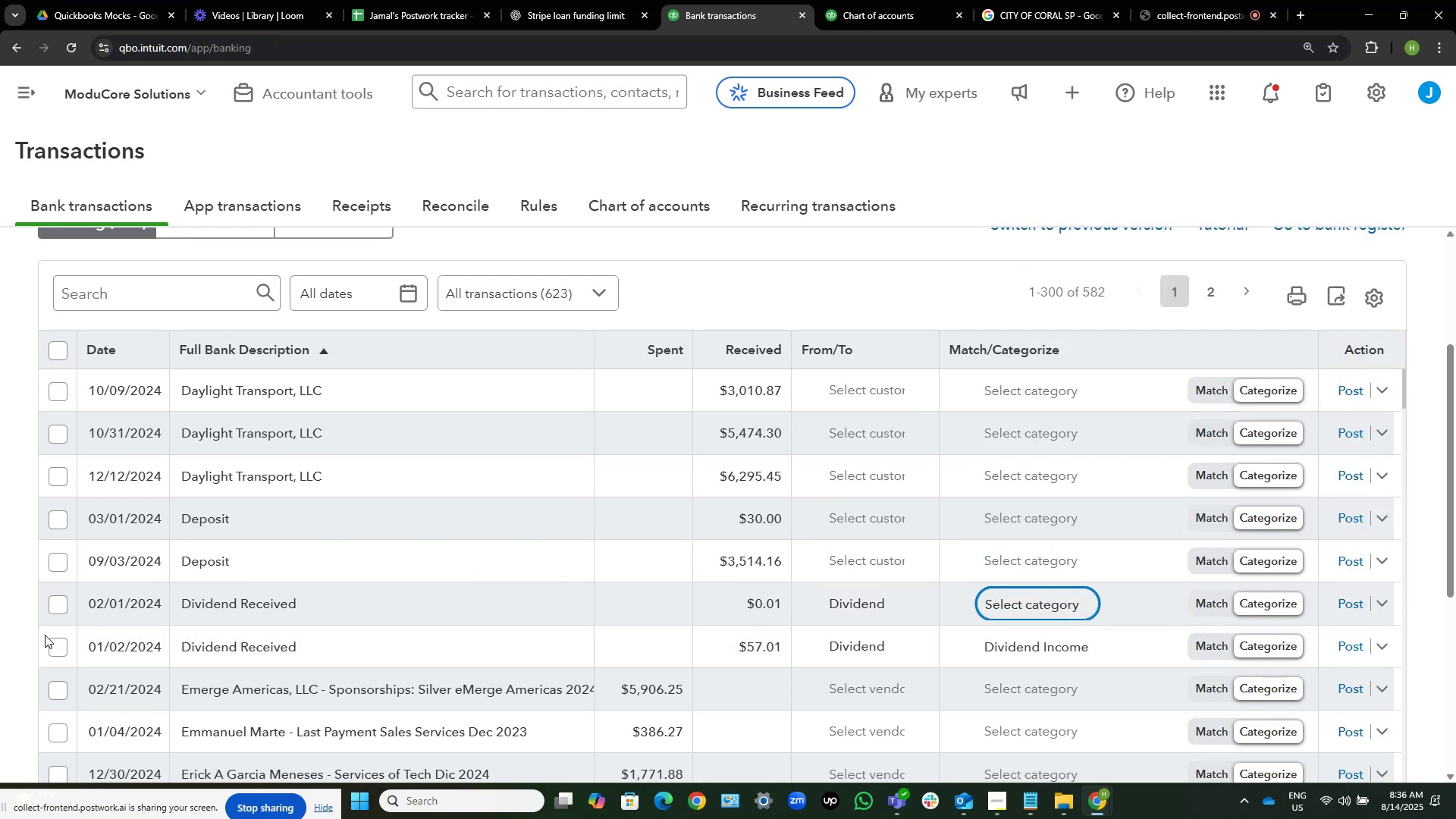 
left_click([55, 649])
 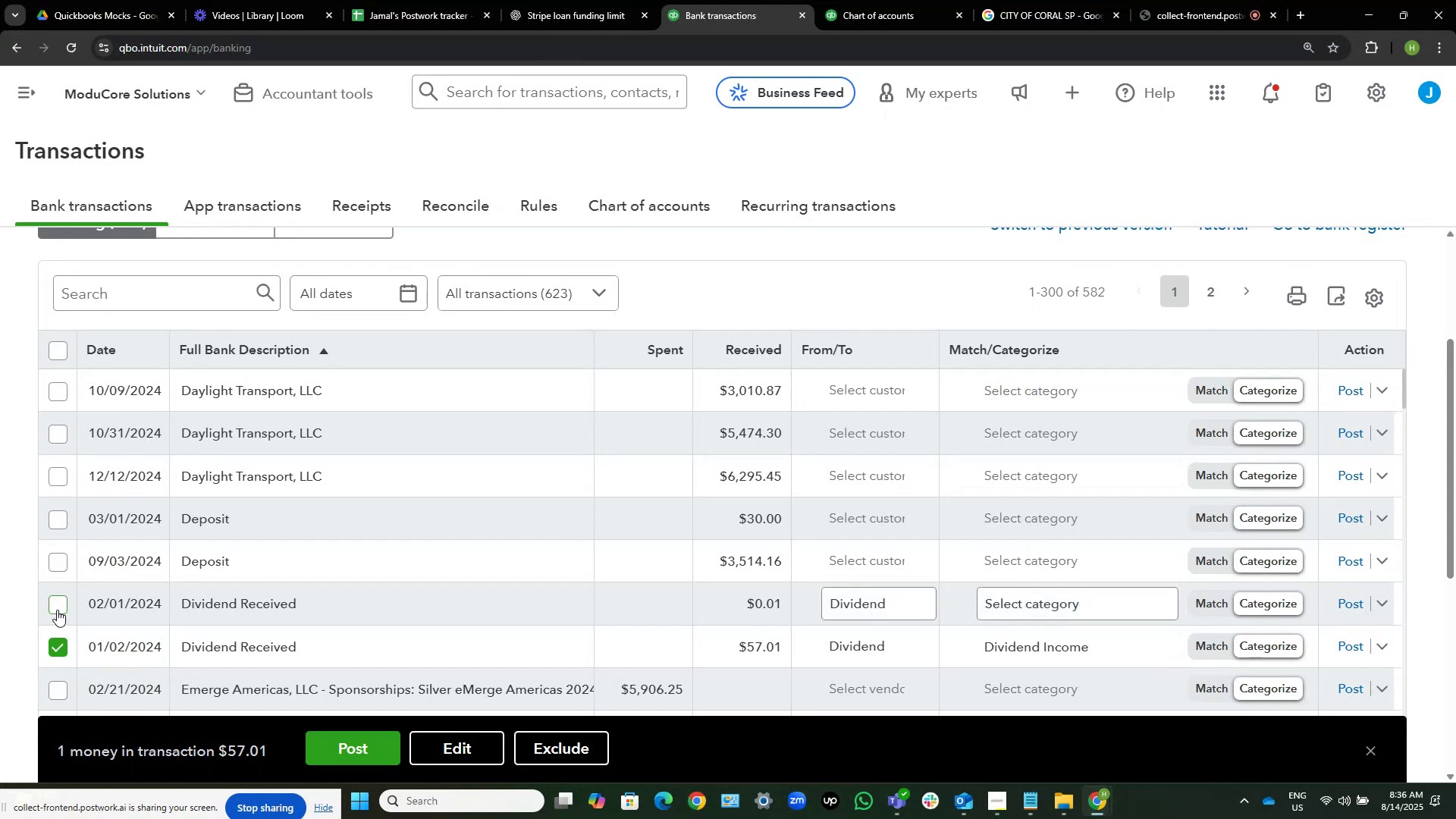 
left_click([57, 607])
 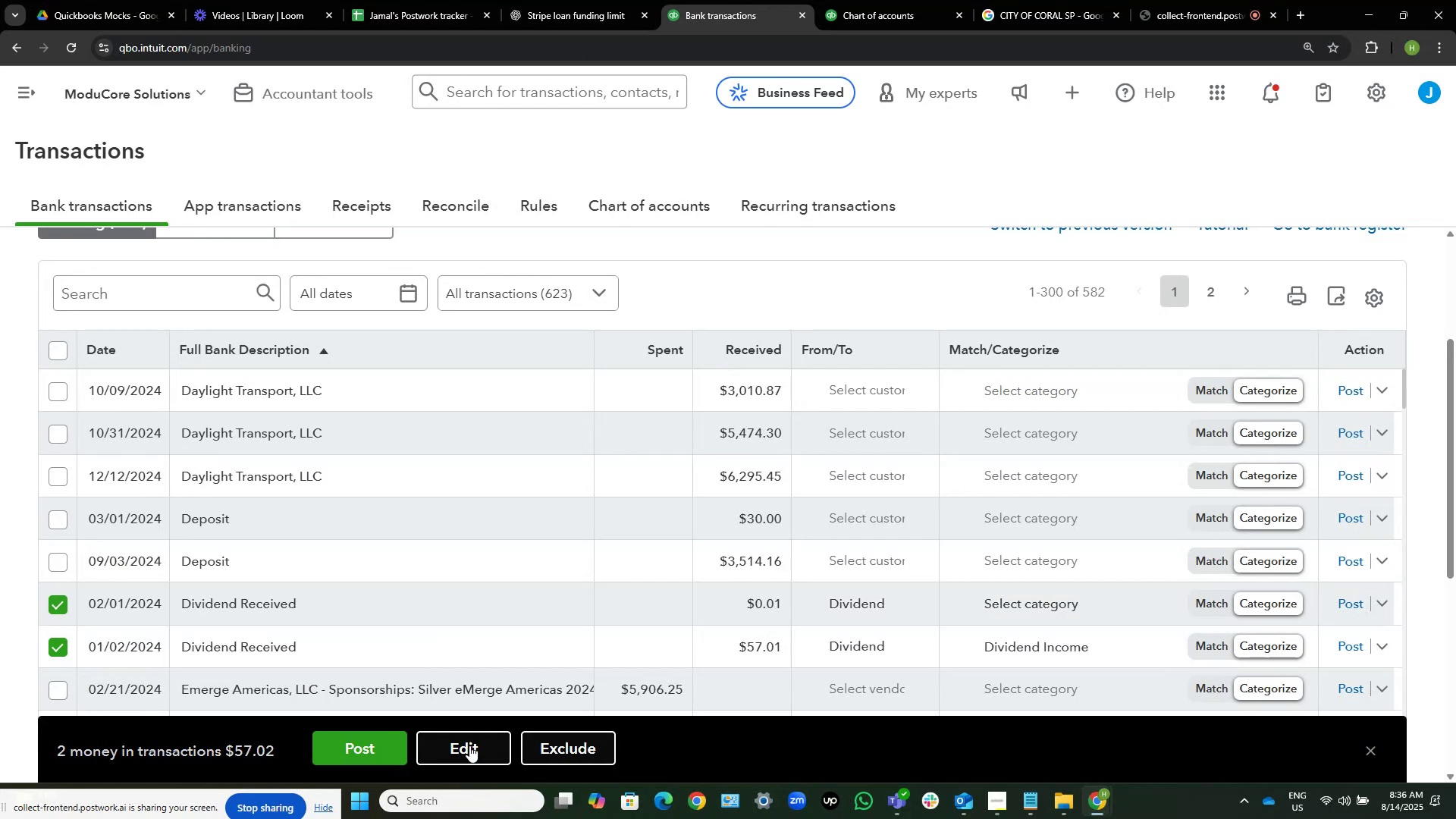 
left_click([469, 745])
 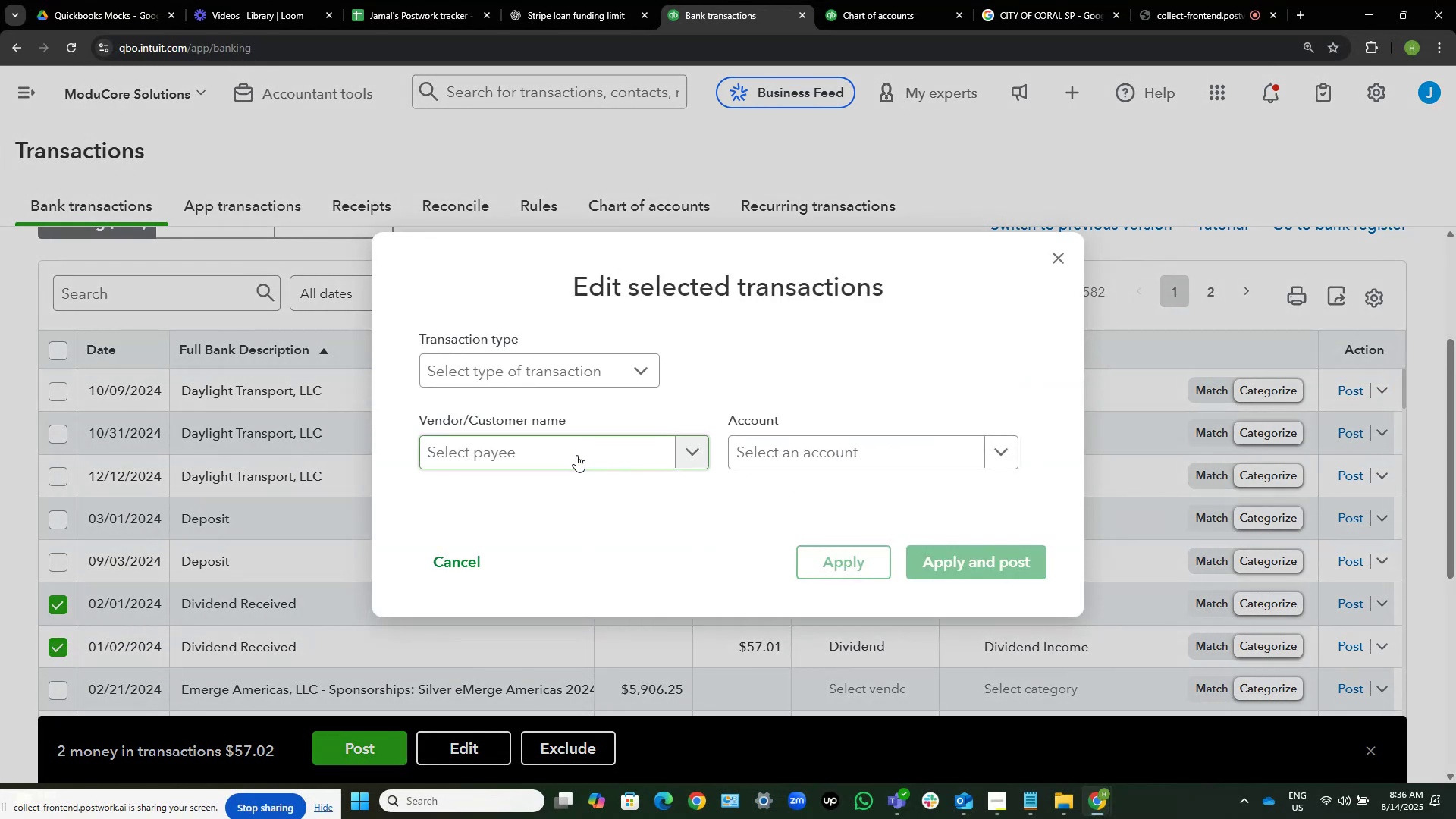 
left_click([576, 455])
 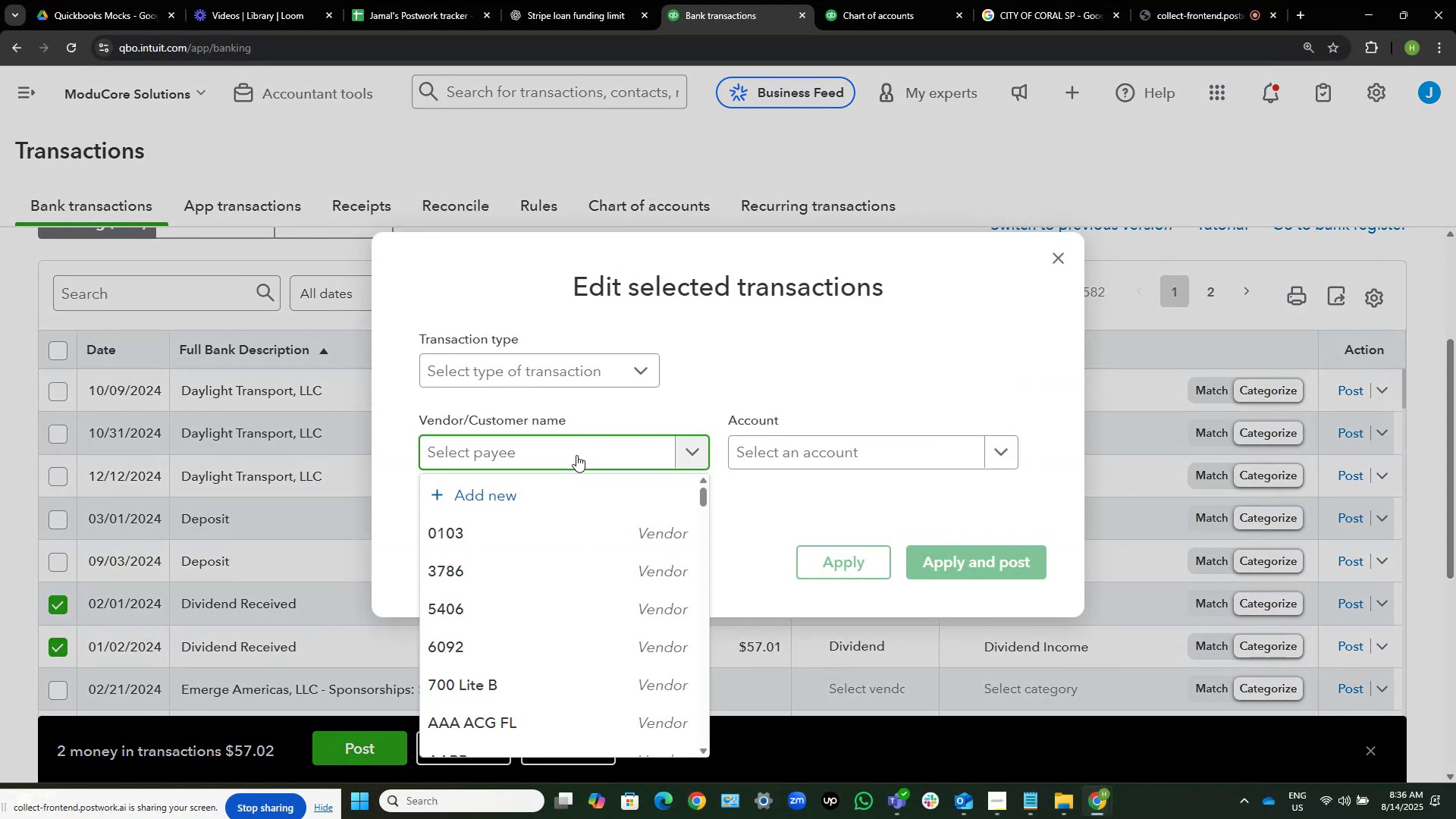 
type(divi)
 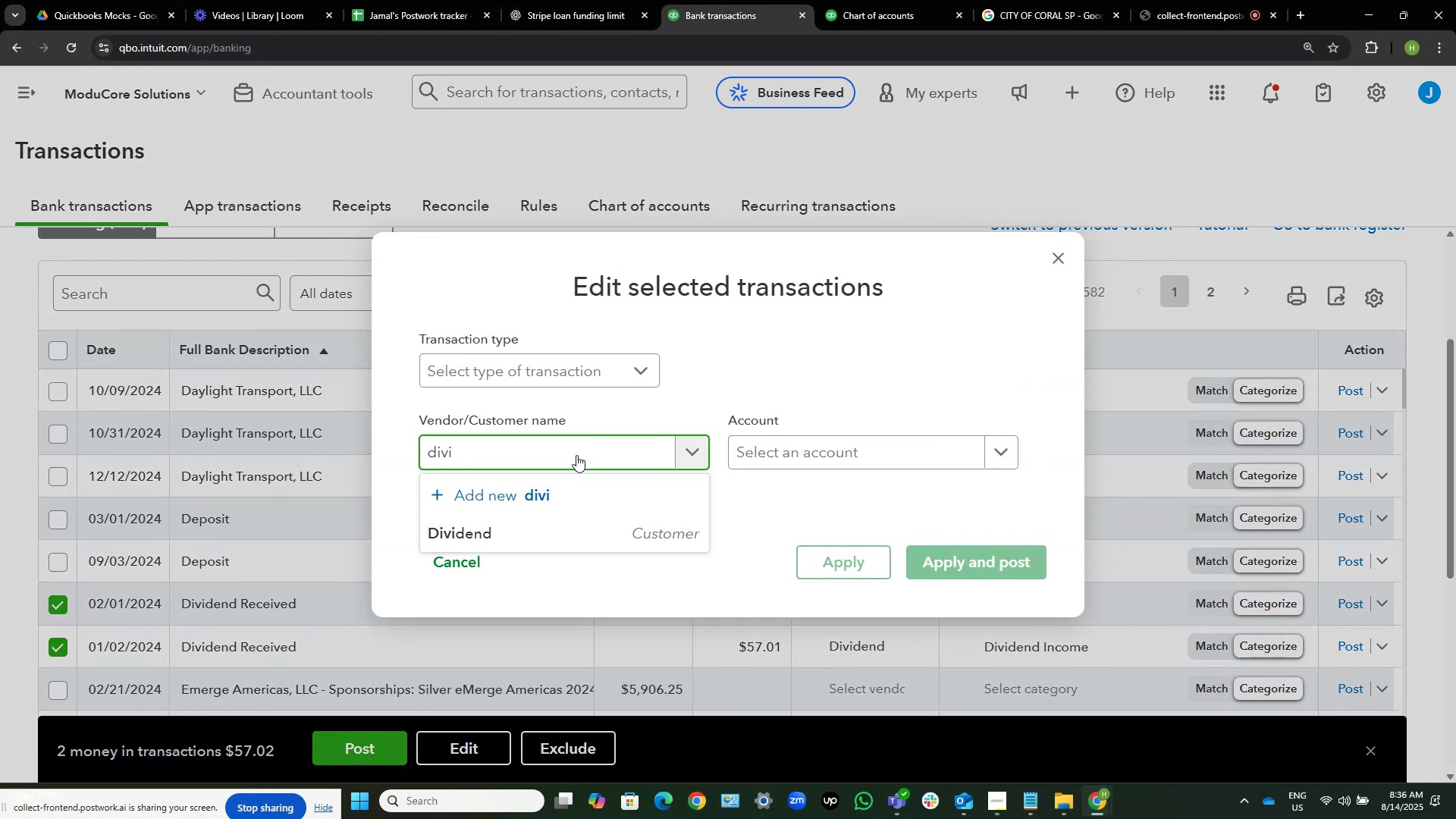 
wait(8.07)
 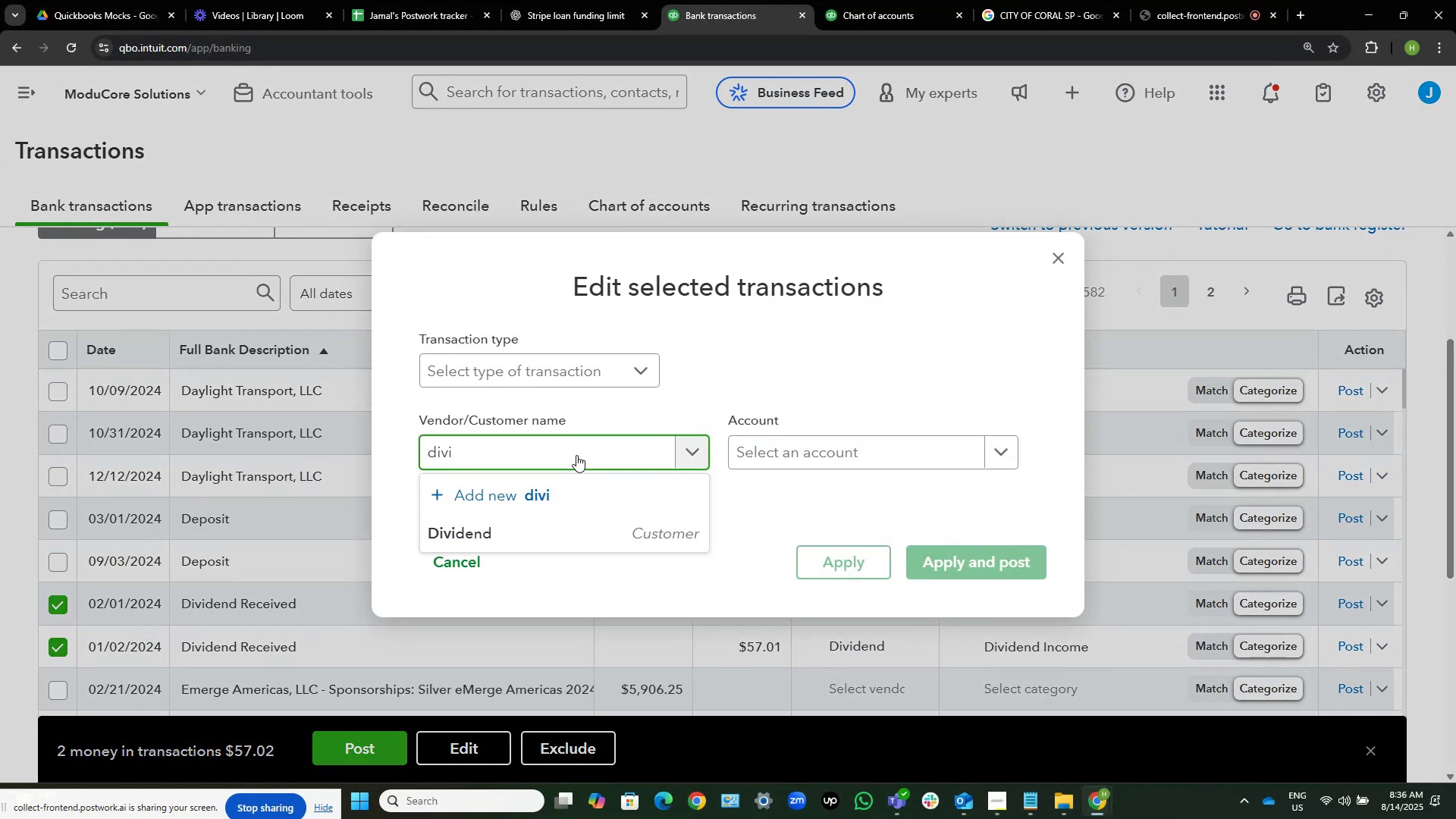 
left_click([488, 537])
 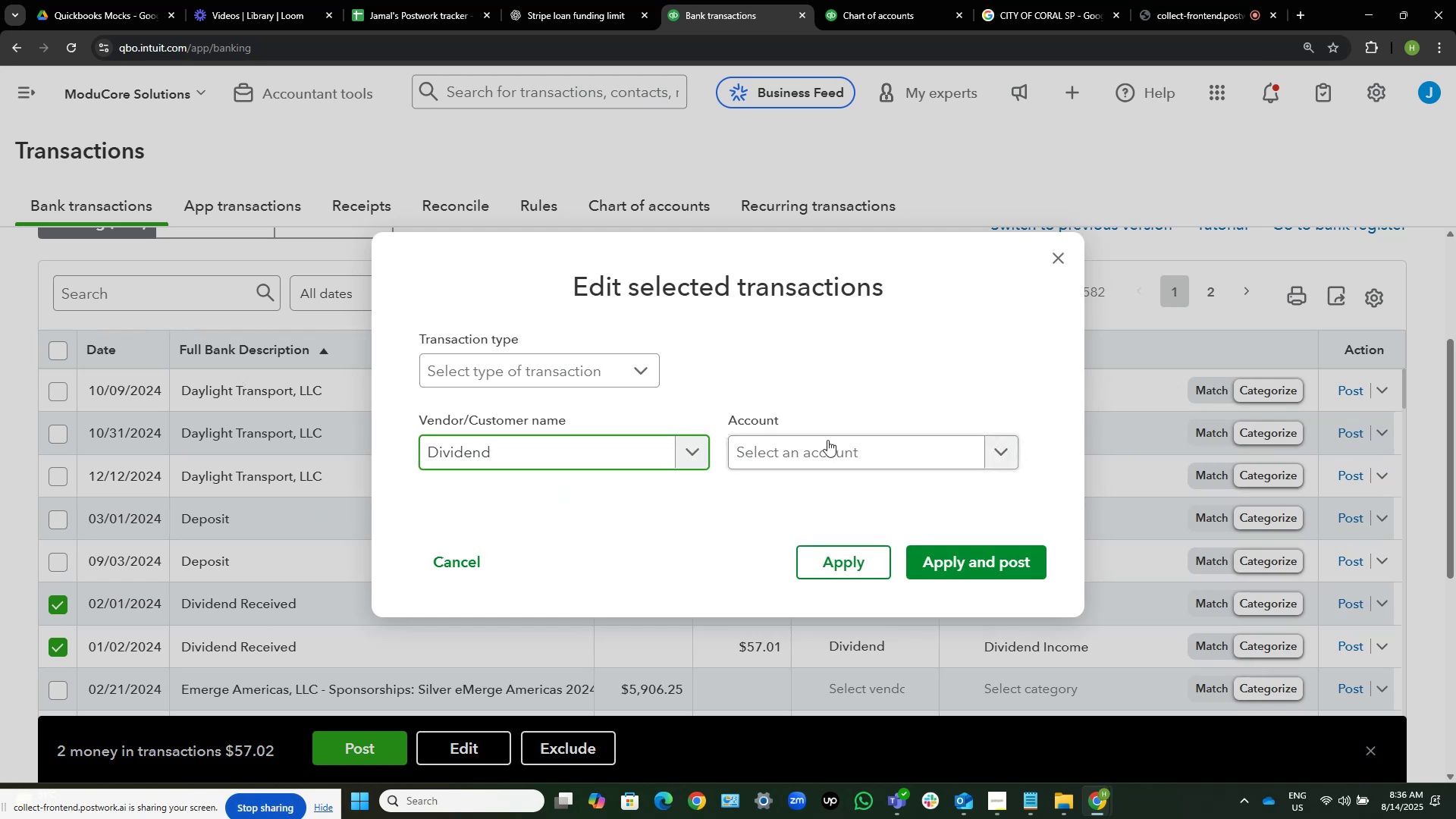 
left_click([827, 441])
 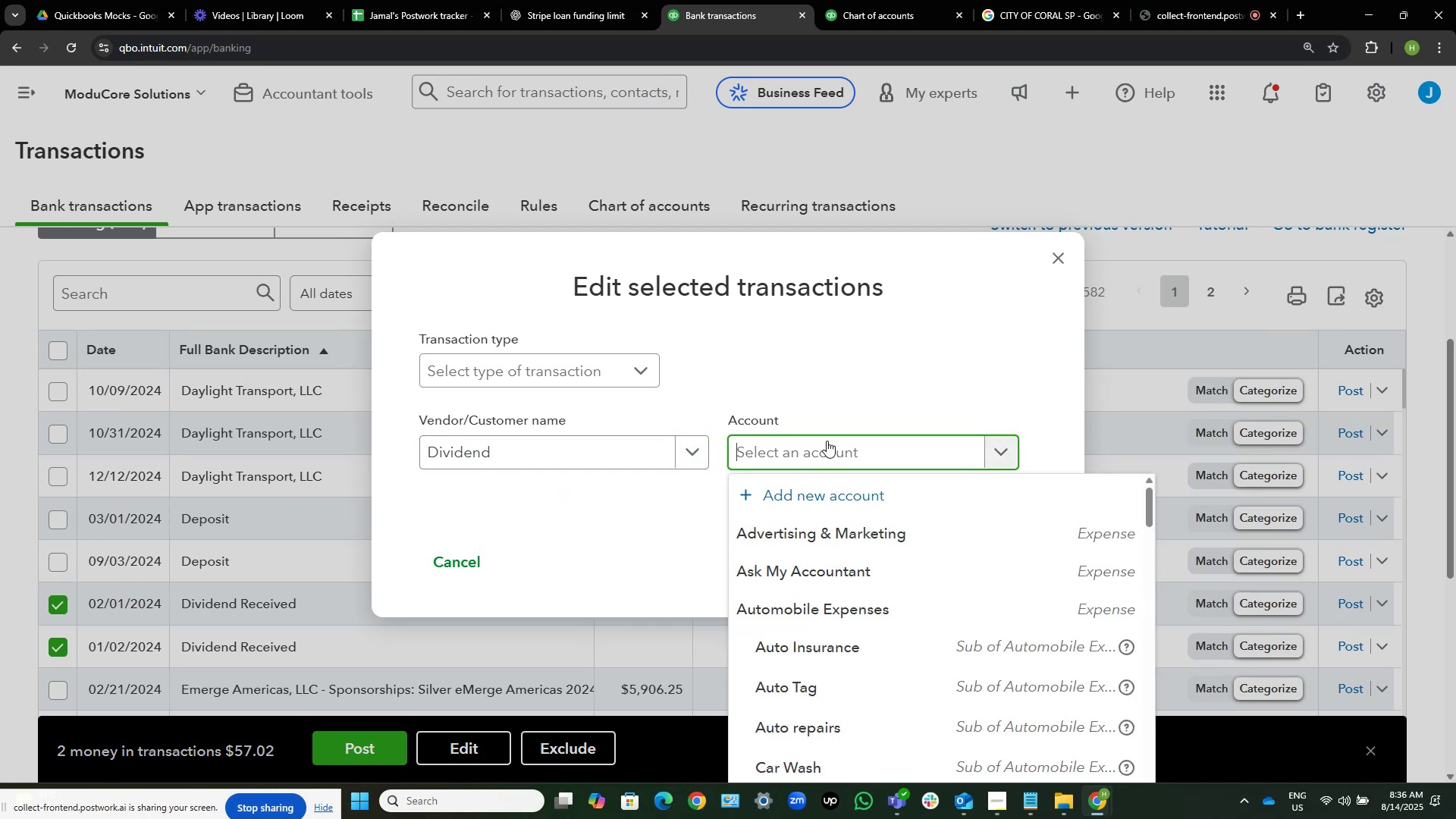 
type(divi)
 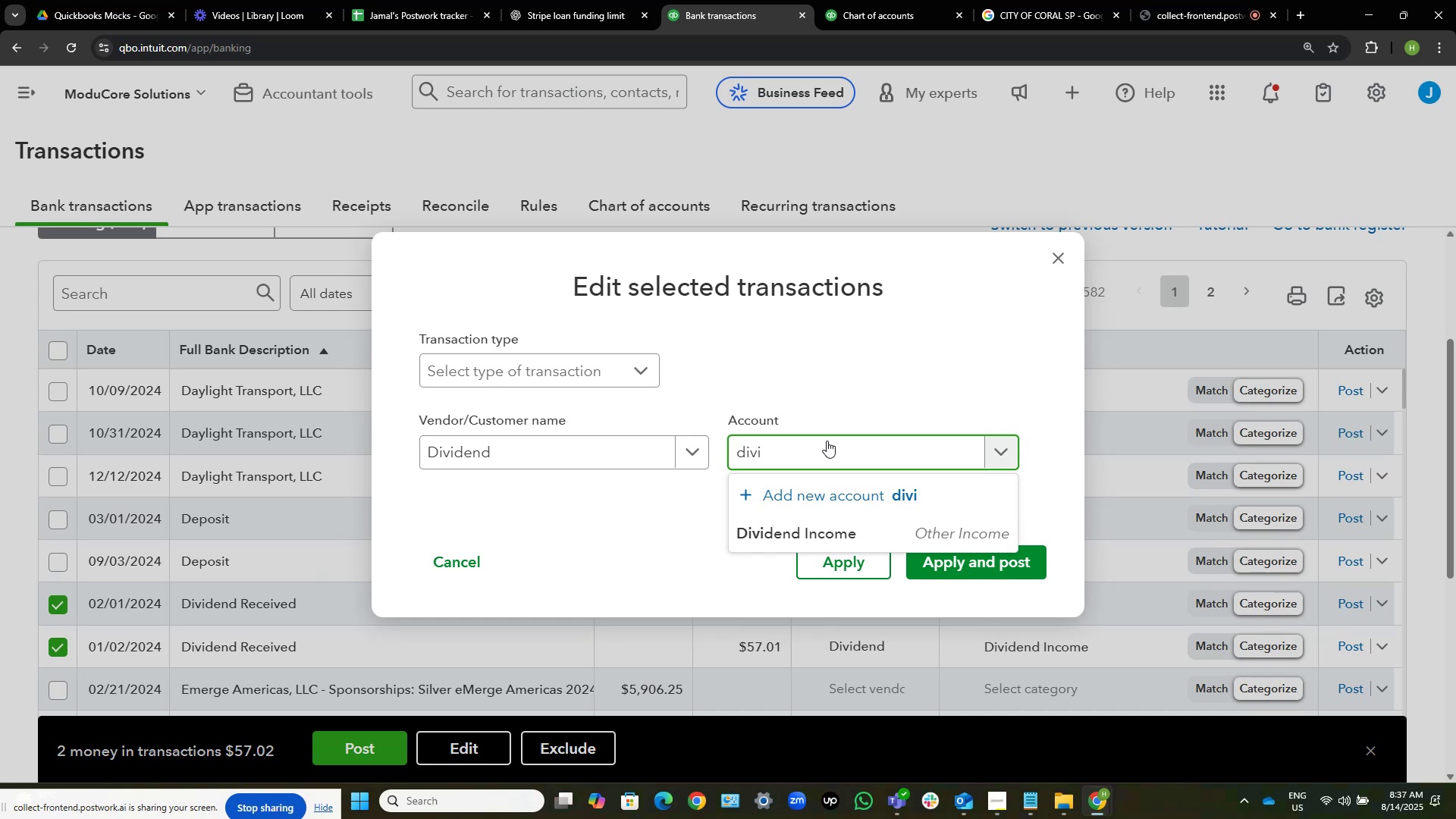 
wait(5.14)
 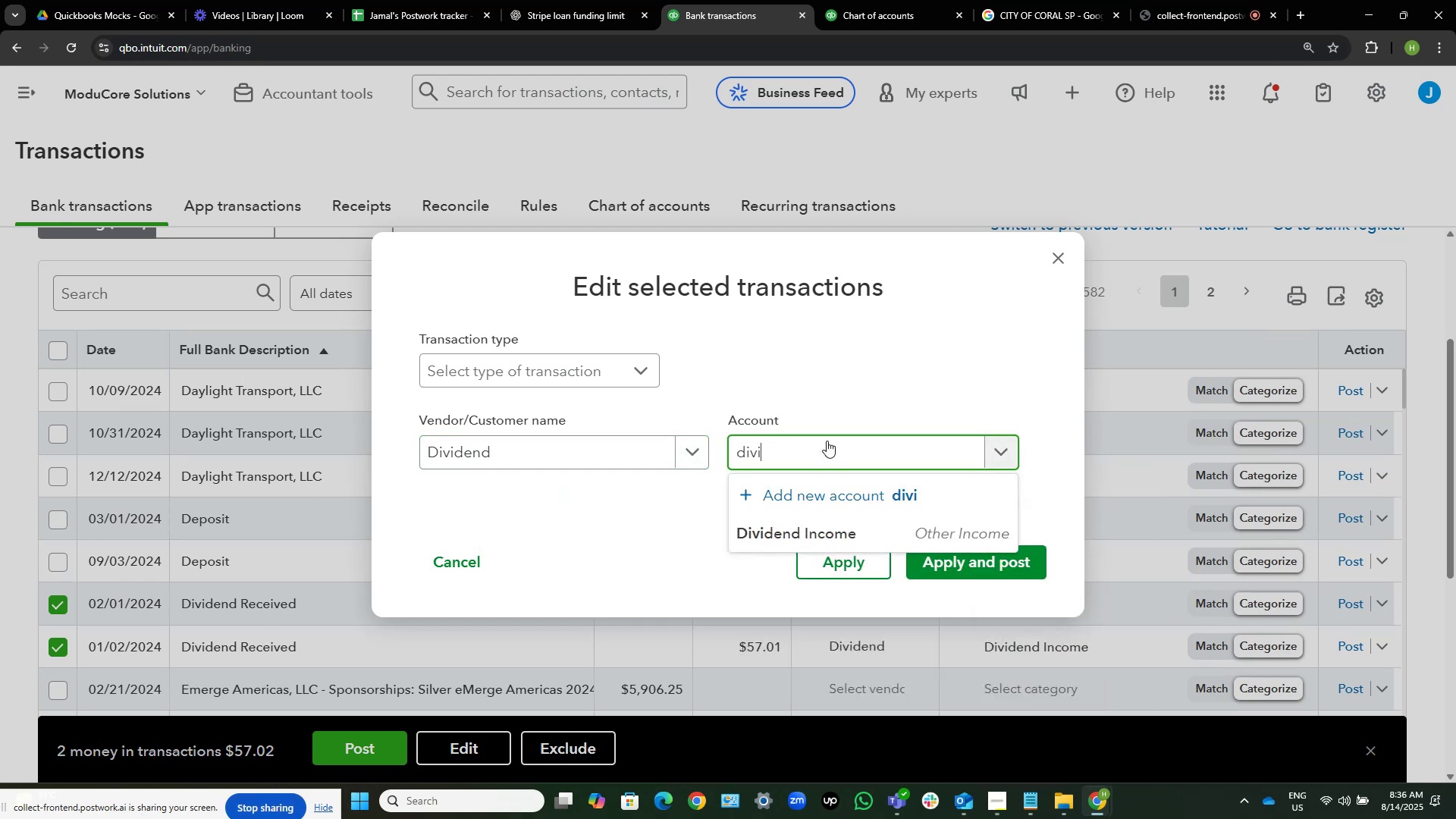 
left_click([852, 536])
 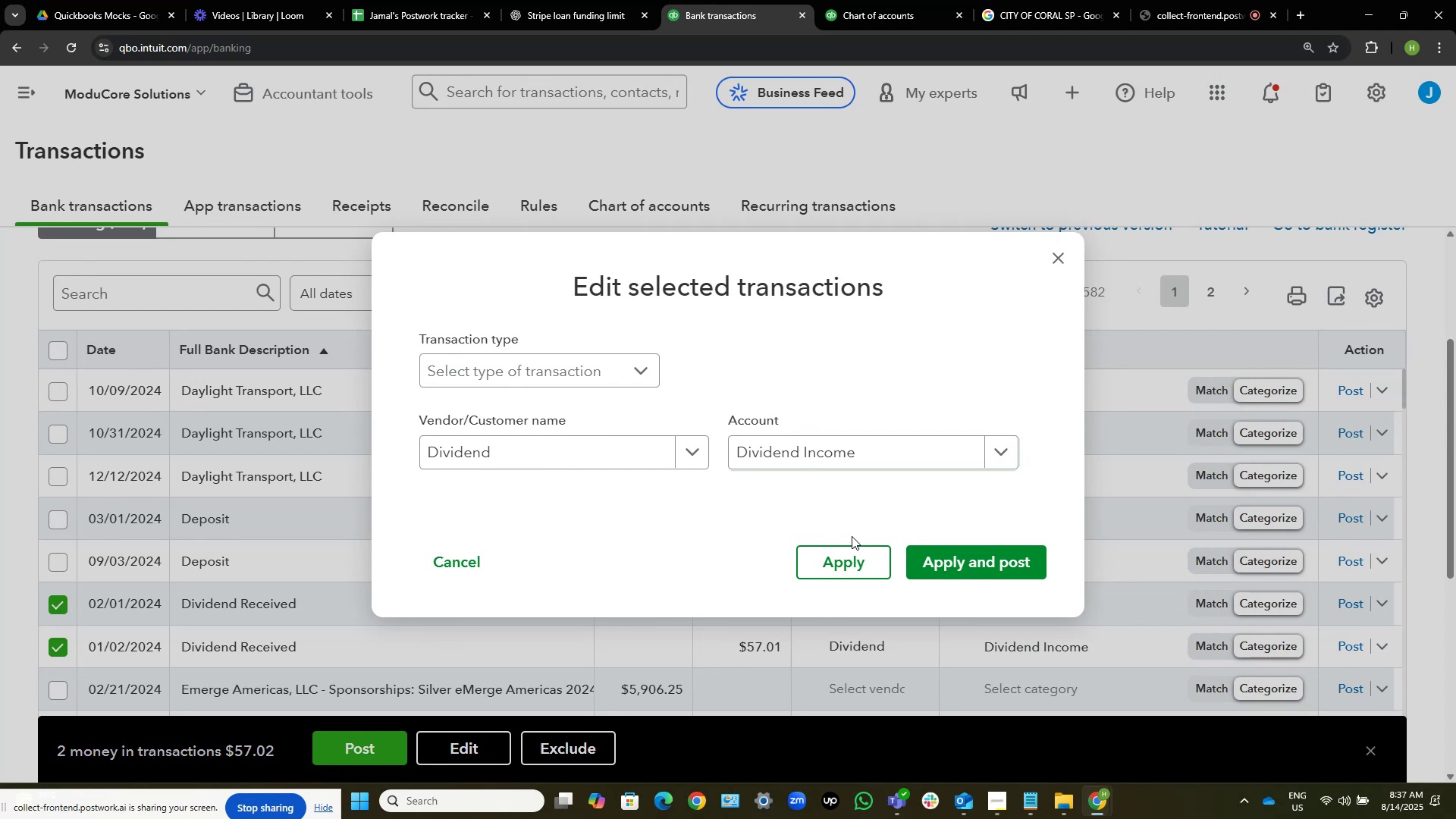 
wait(15.13)
 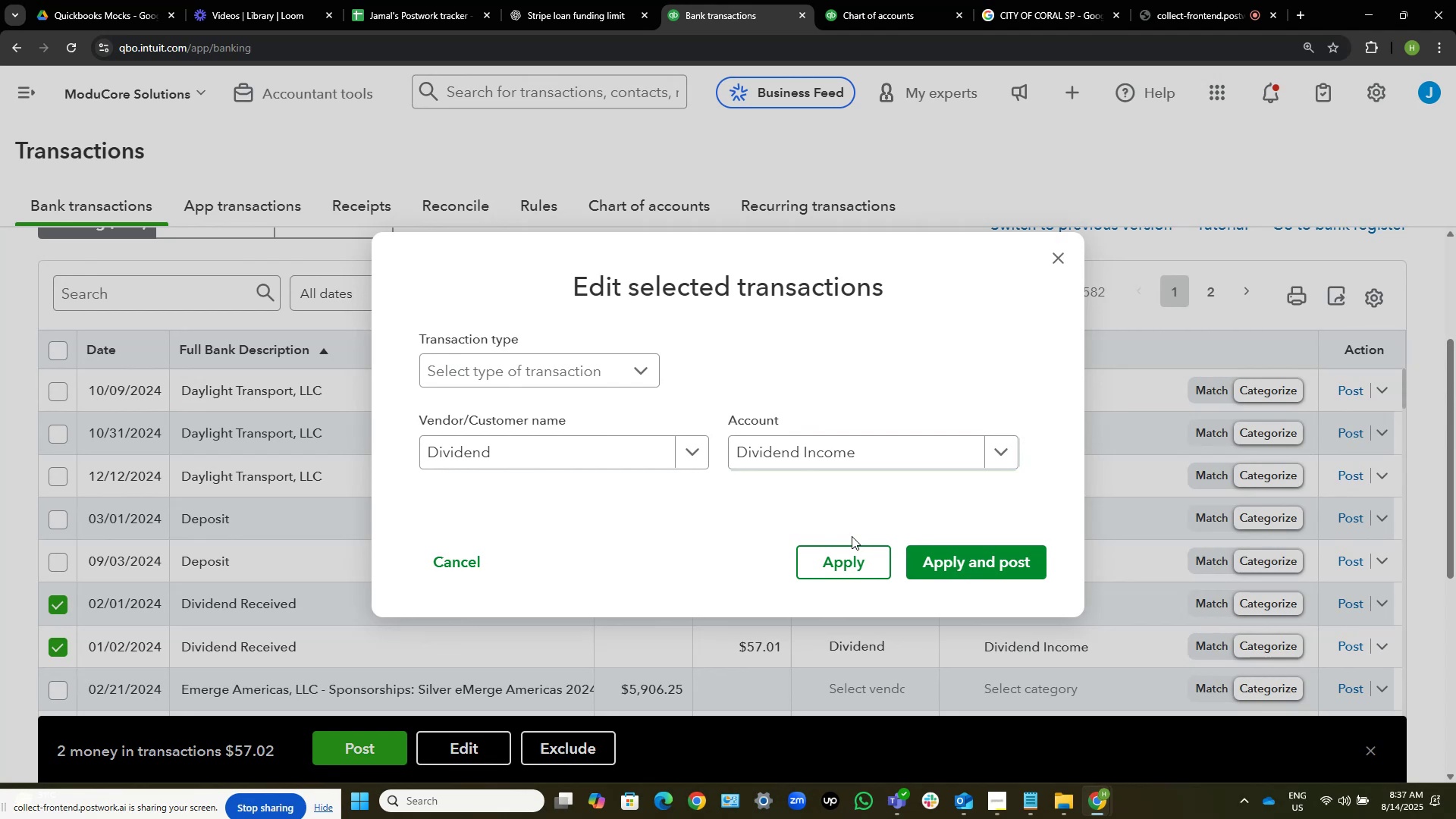 
left_click([951, 556])
 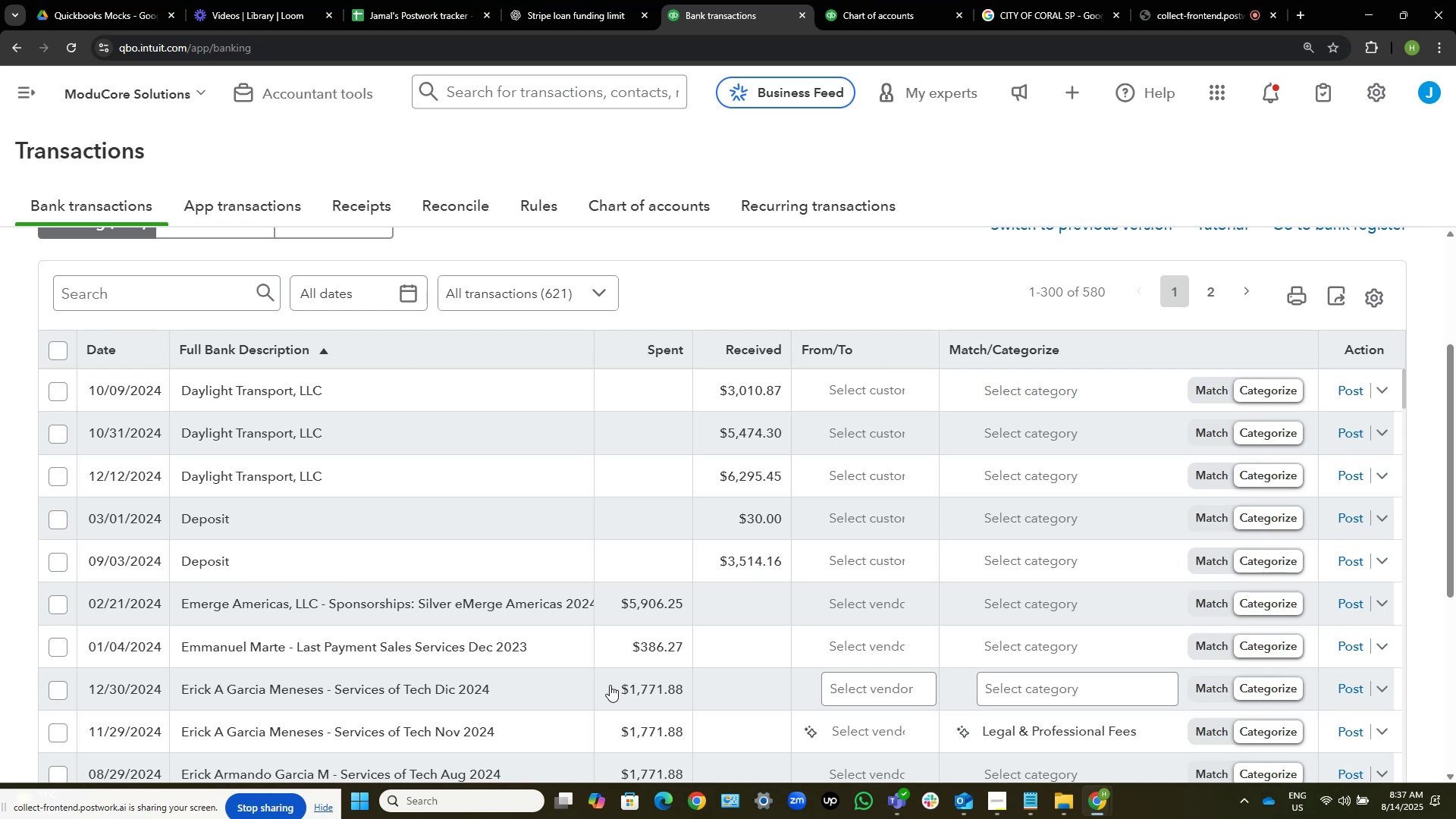 
wait(30.16)
 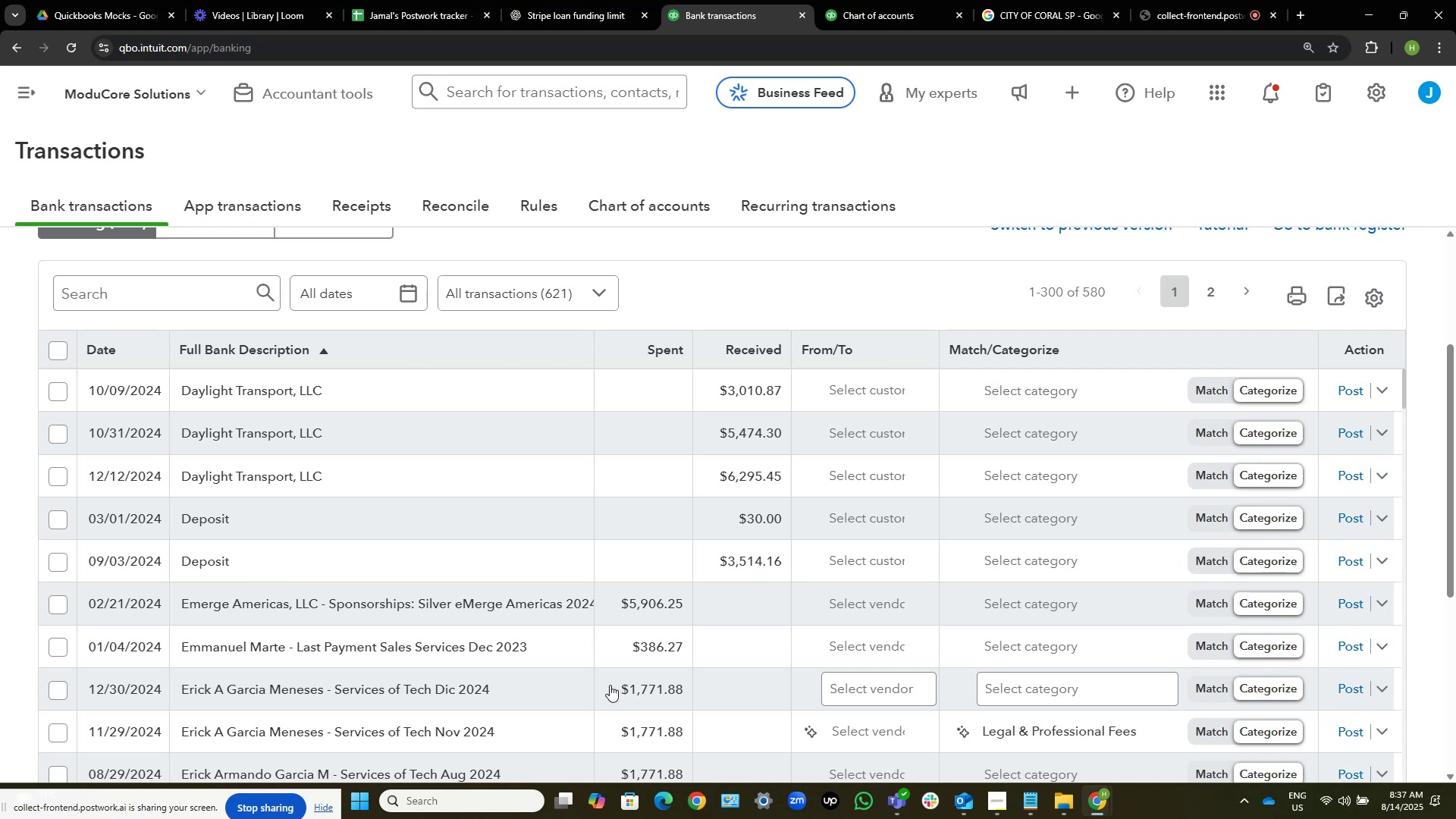 
scroll: coordinate [667, 610], scroll_direction: up, amount: 3.0
 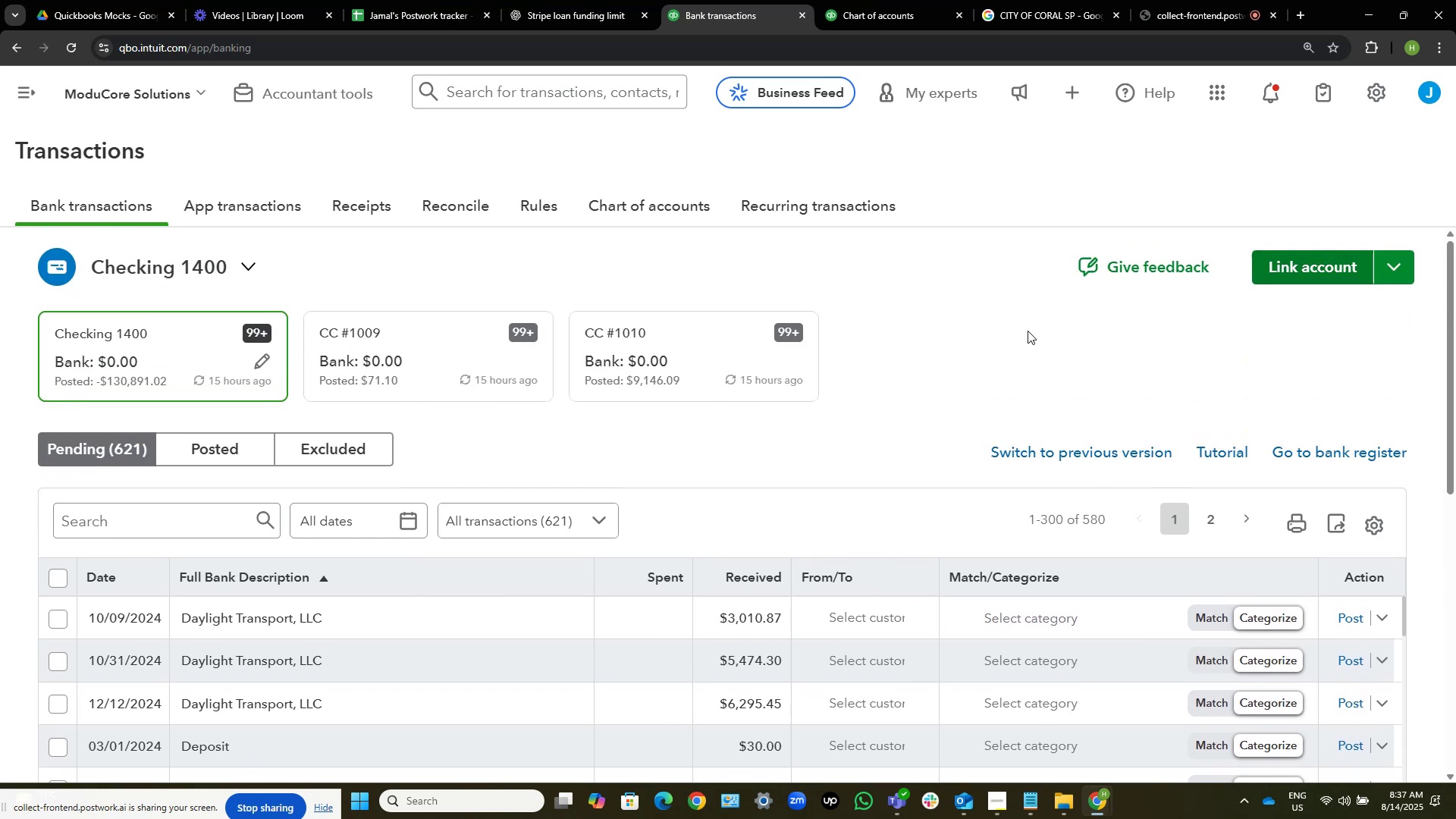 
scroll: coordinate [987, 332], scroll_direction: down, amount: 2.0
 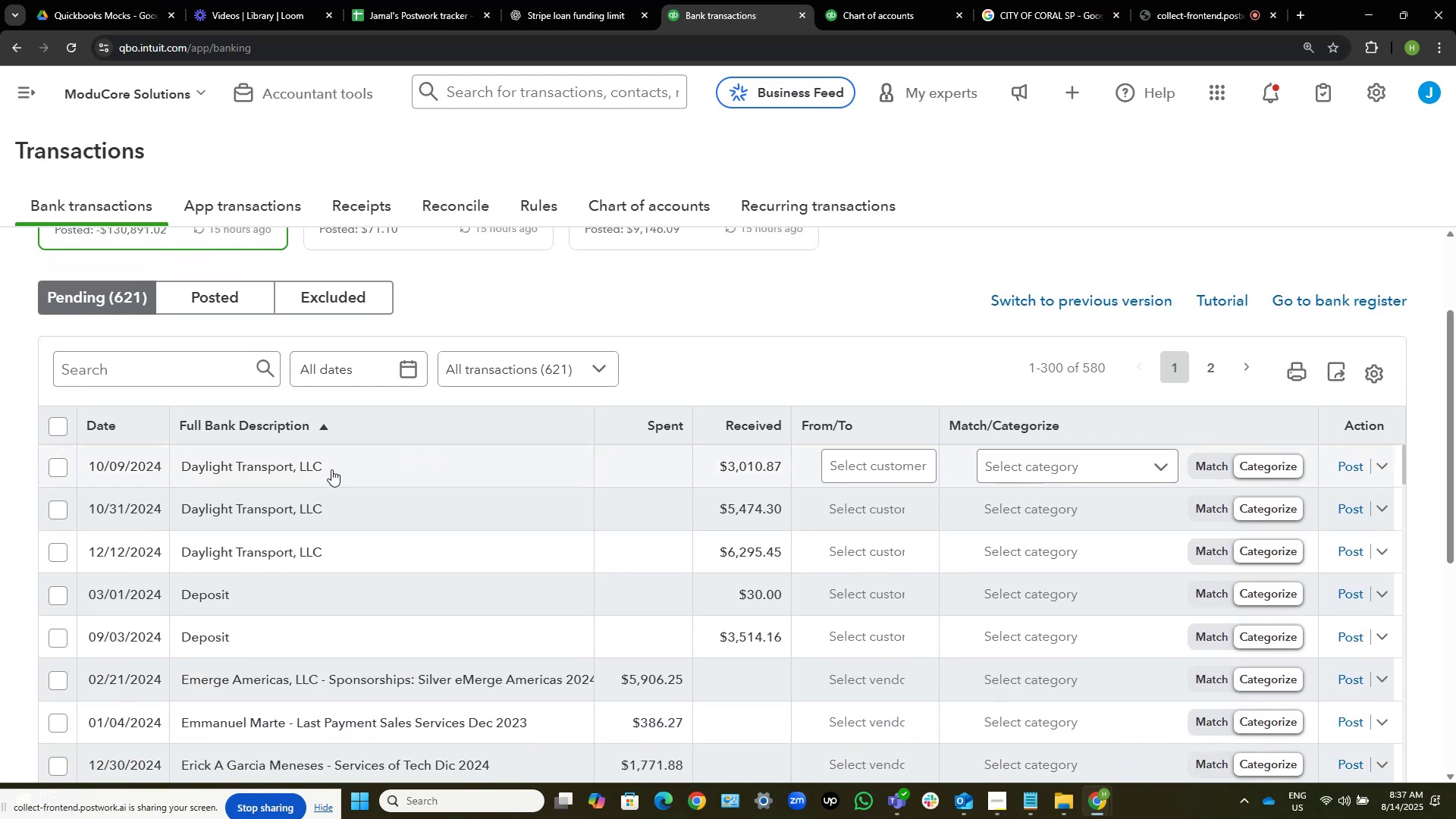 
wait(5.93)
 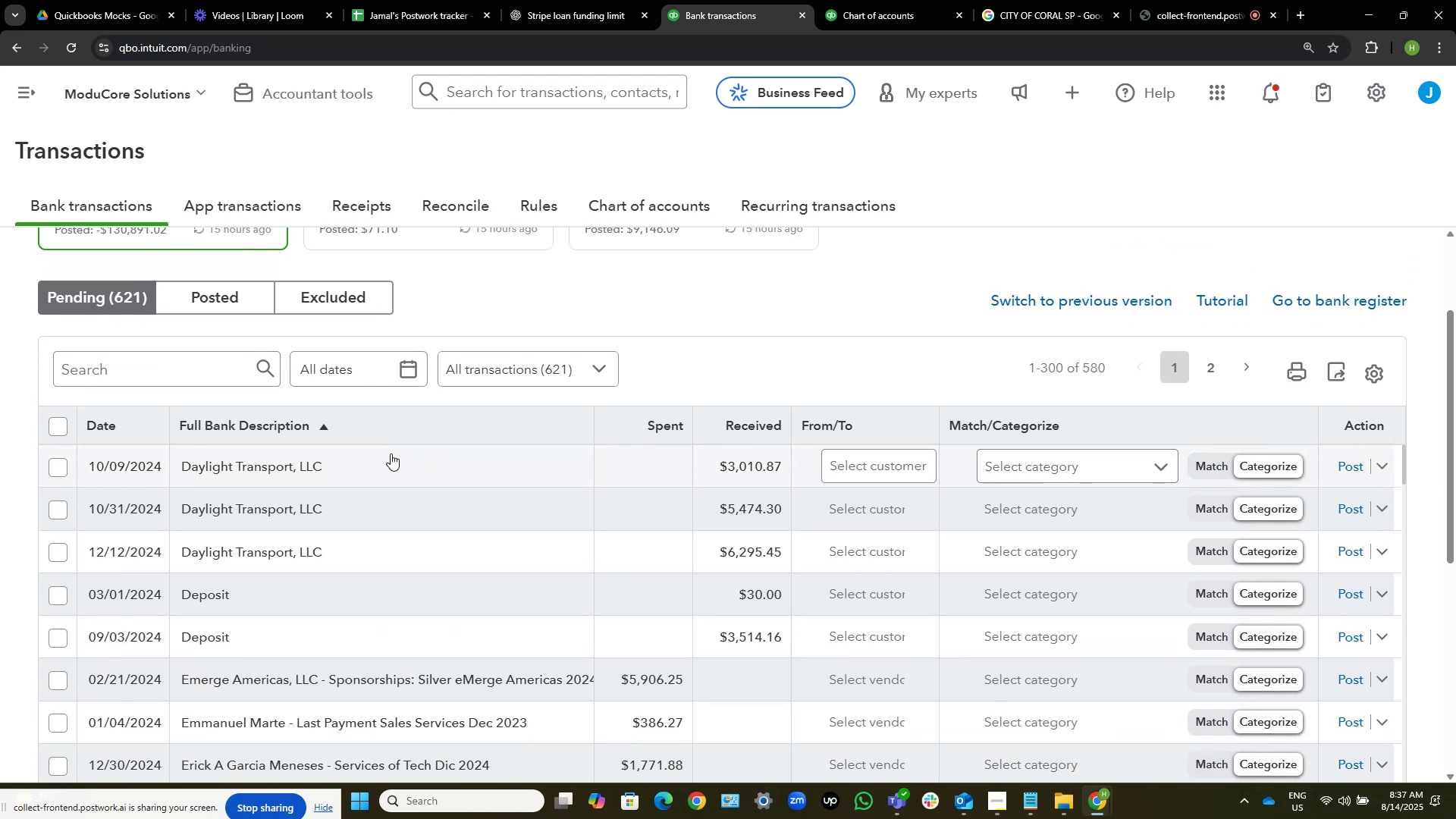 
left_click([331, 469])
 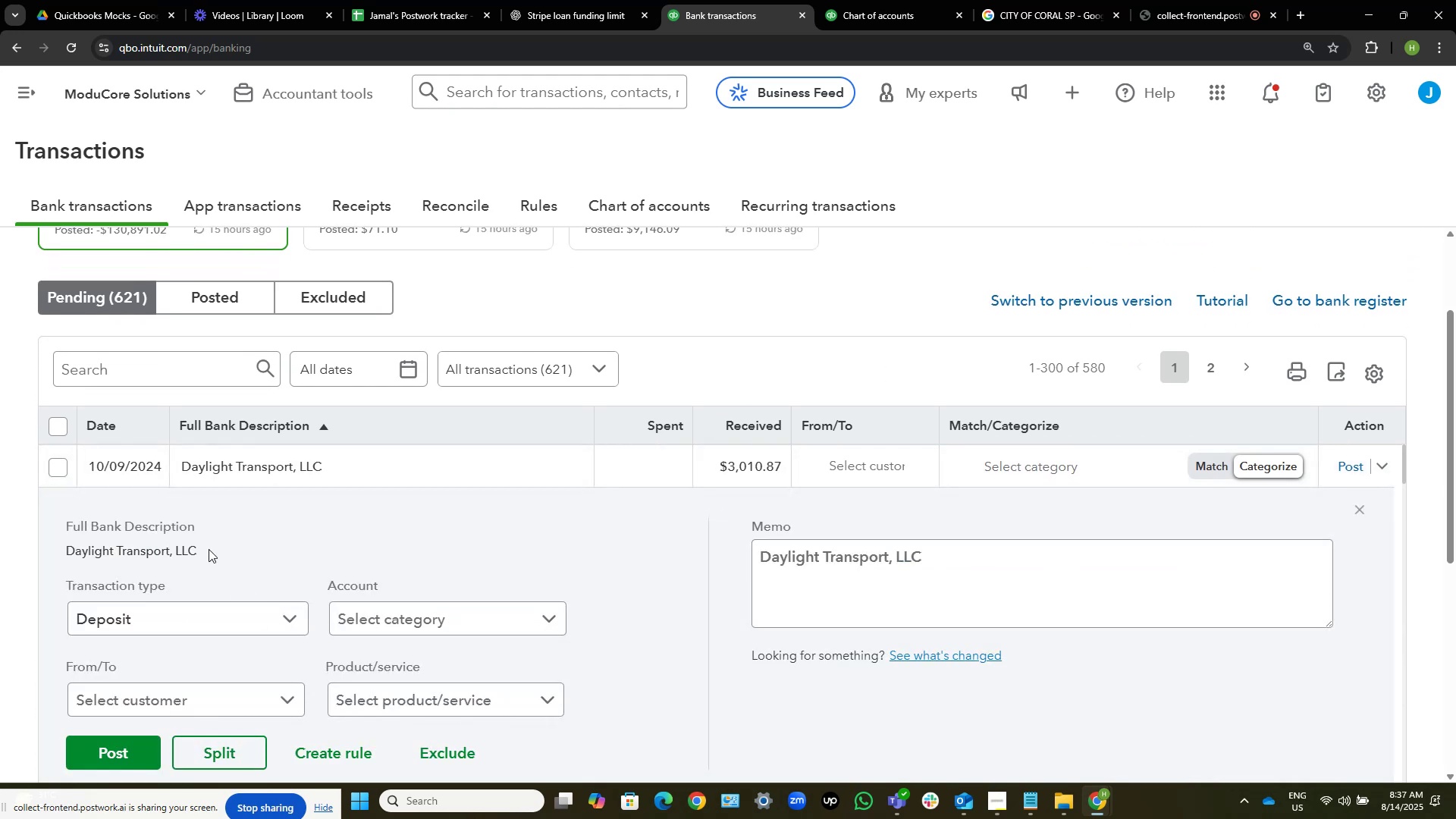 
left_click_drag(start_coordinate=[204, 544], to_coordinate=[61, 547])
 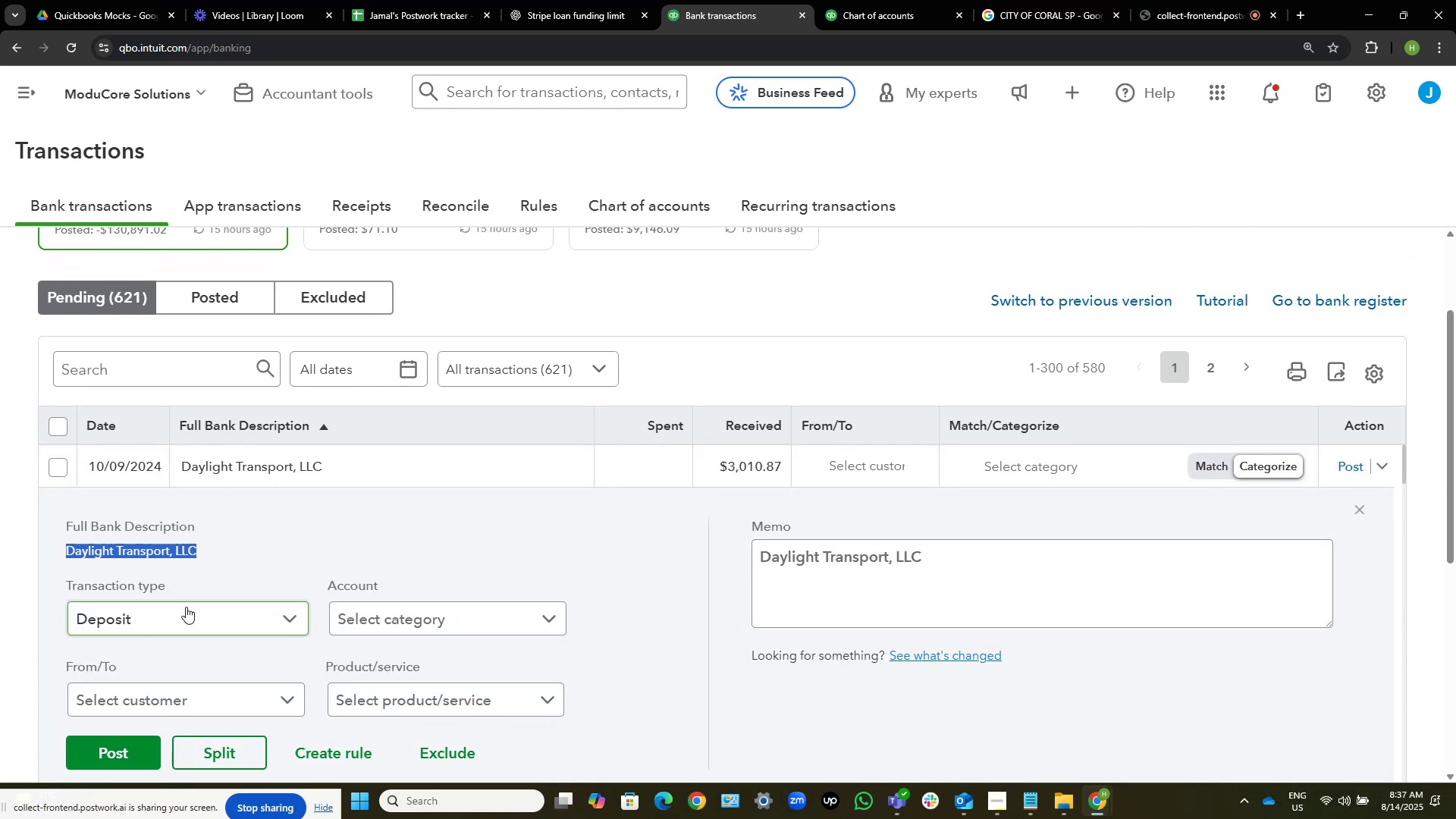 
key(Control+C)
 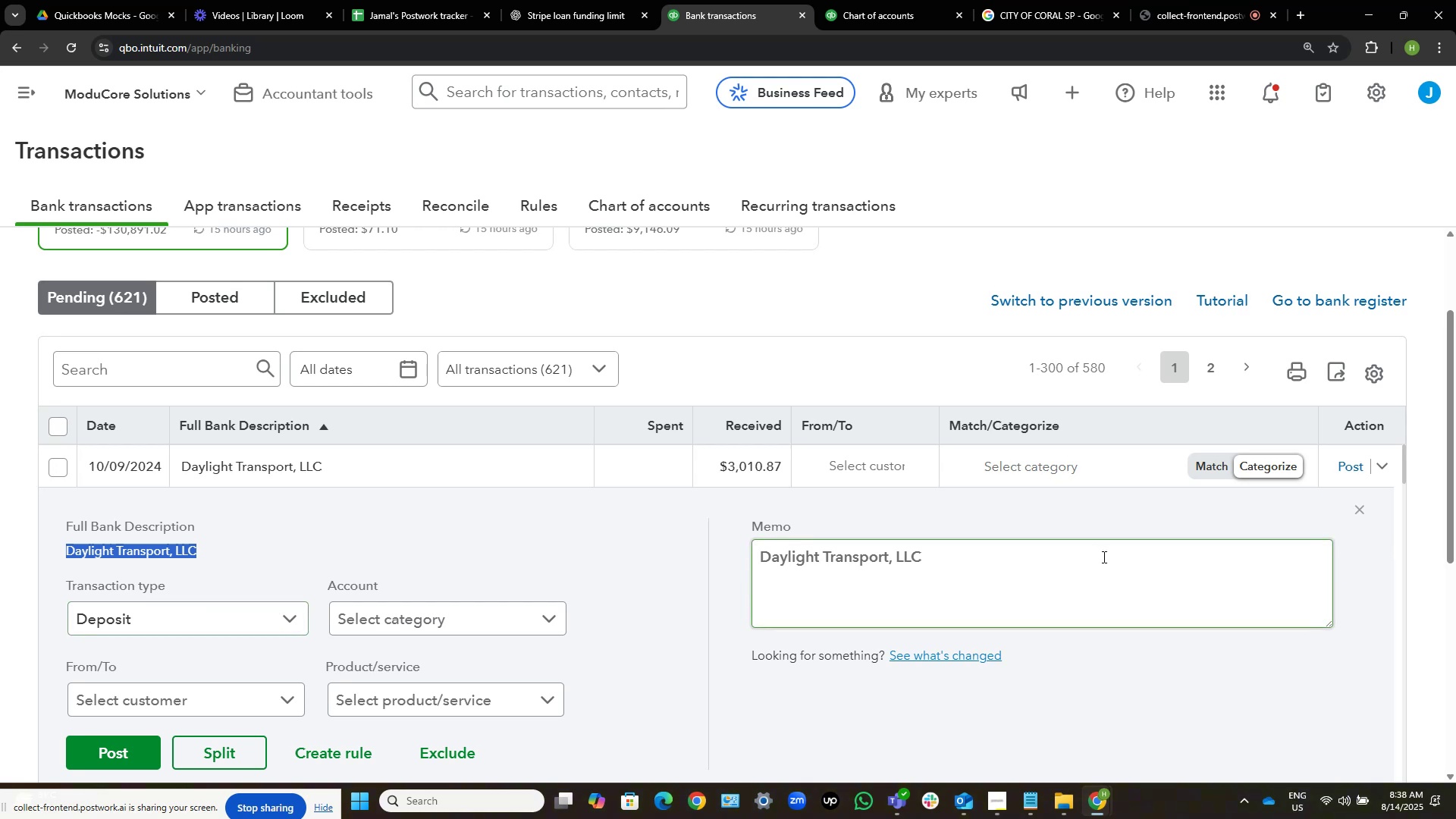 
left_click([852, 472])
 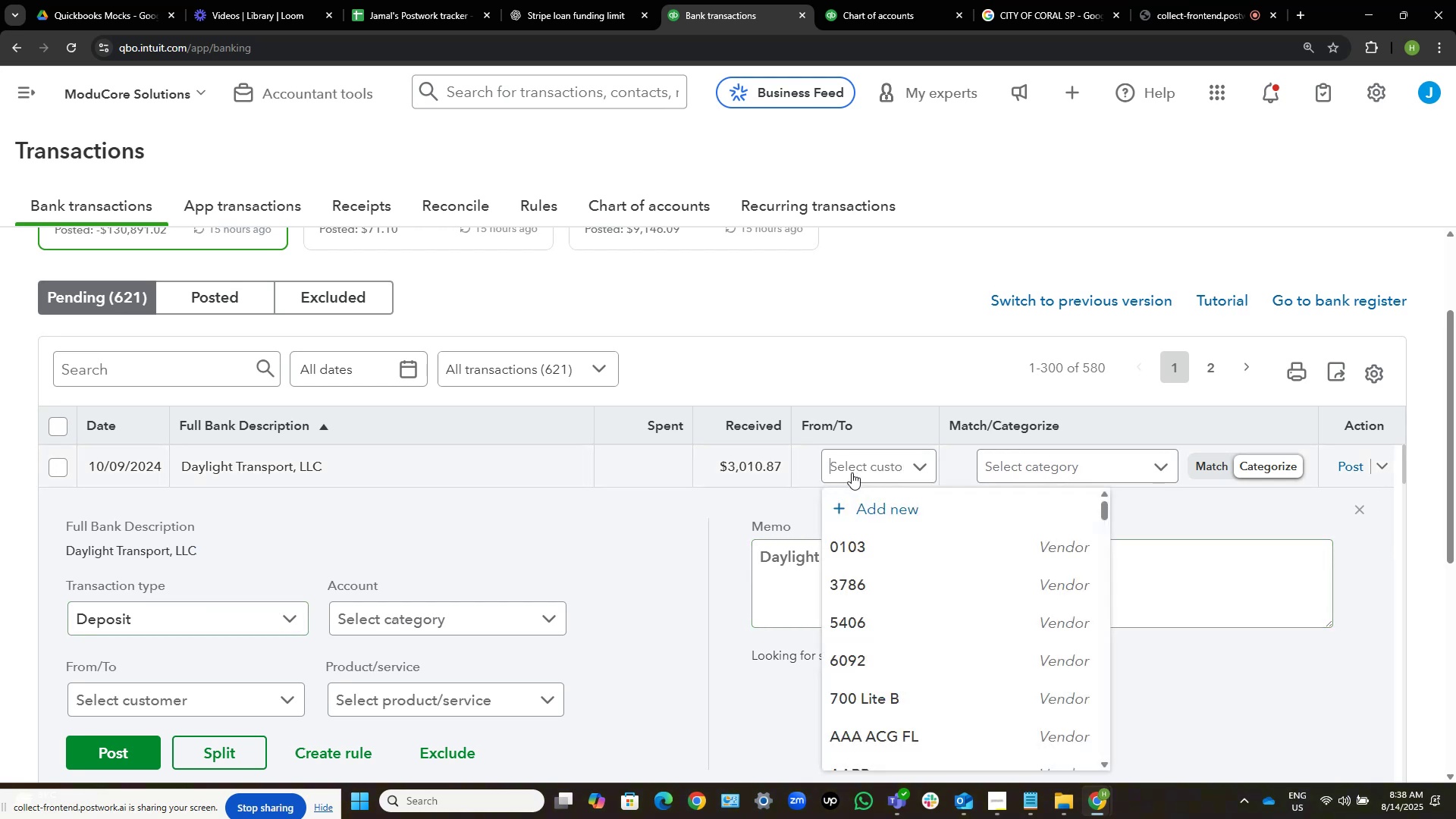 
hold_key(key=ControlLeft, duration=0.55)
 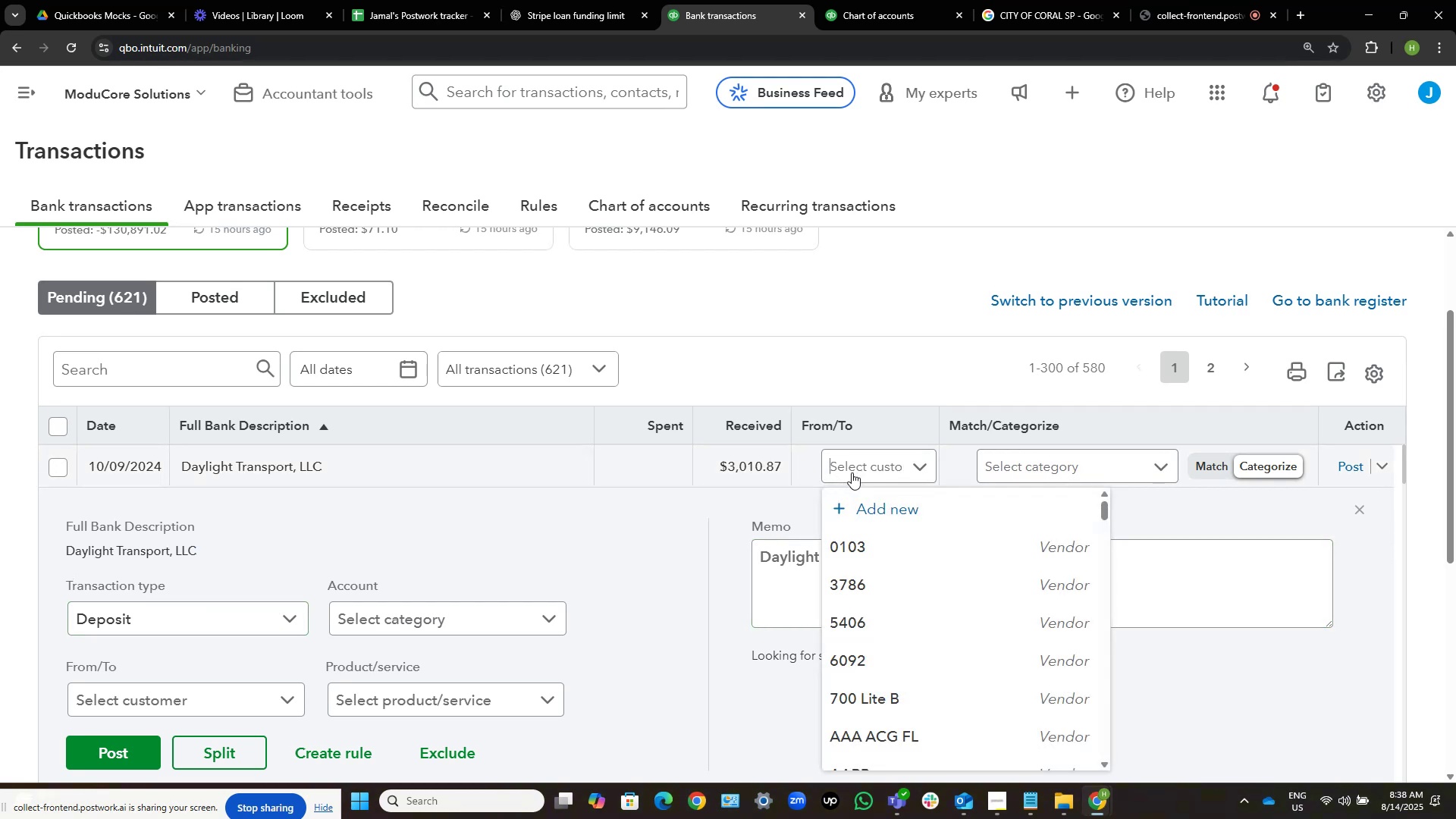 
key(Control+V)
 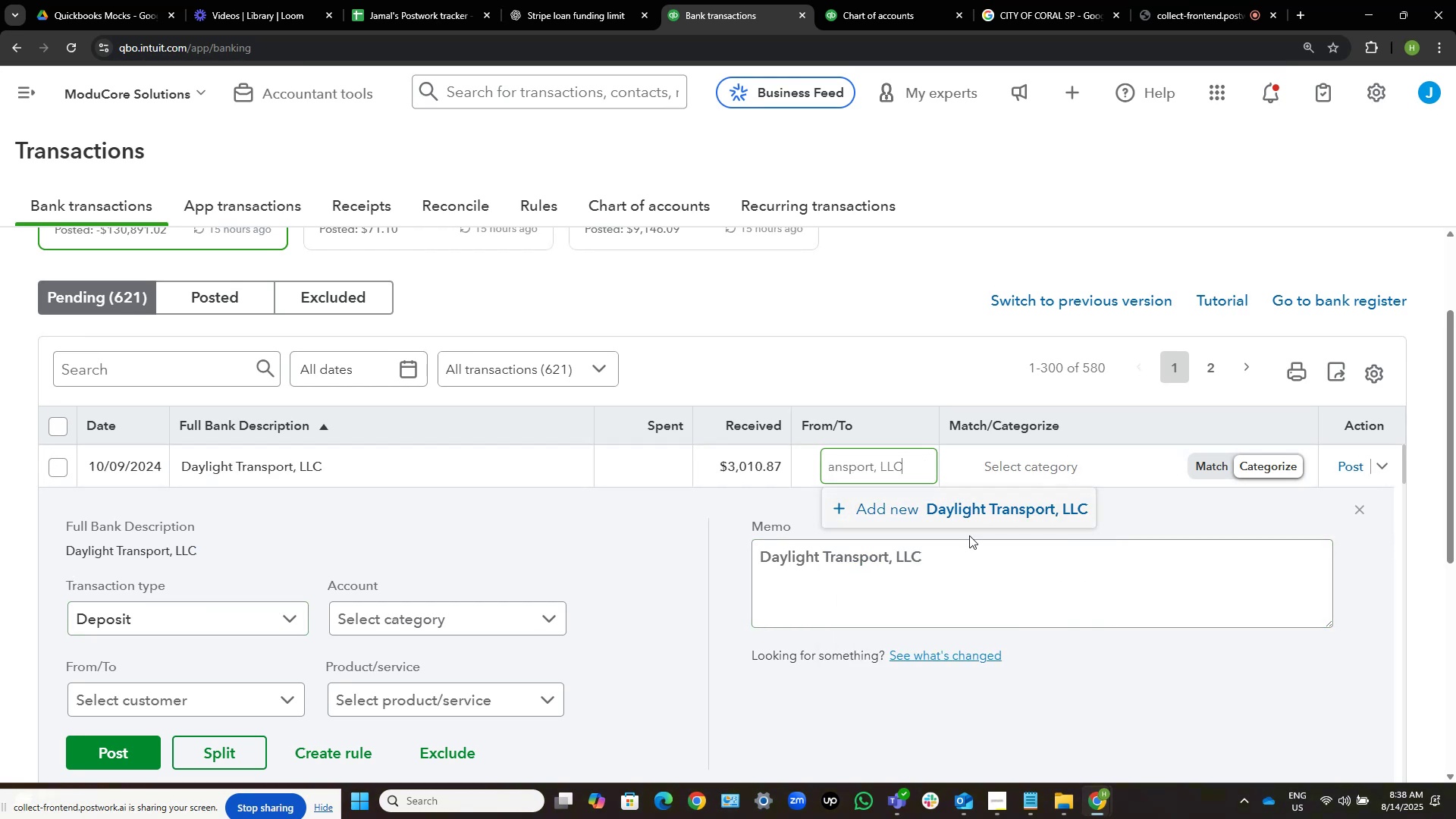 
left_click([1015, 504])
 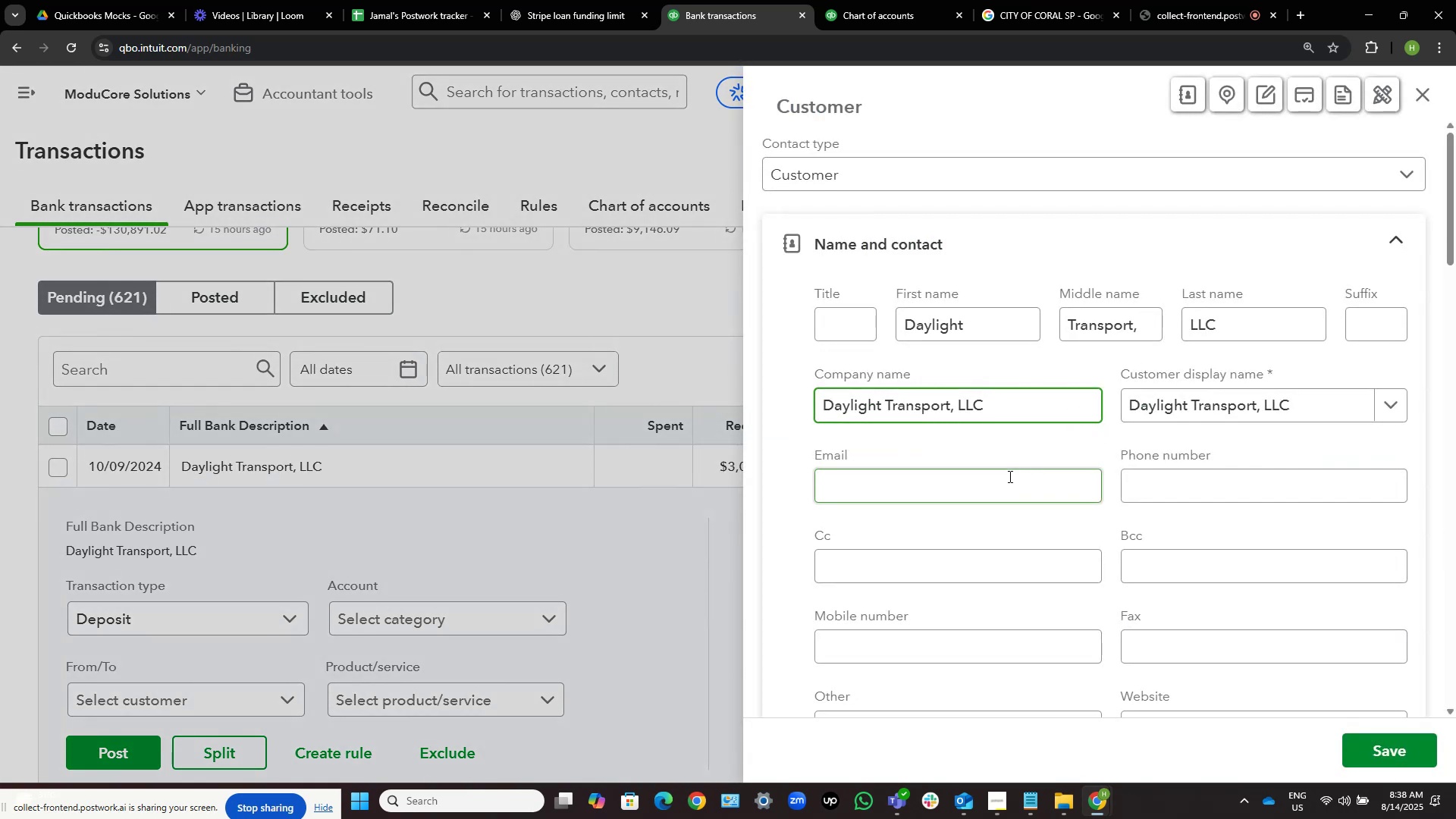 
wait(13.86)
 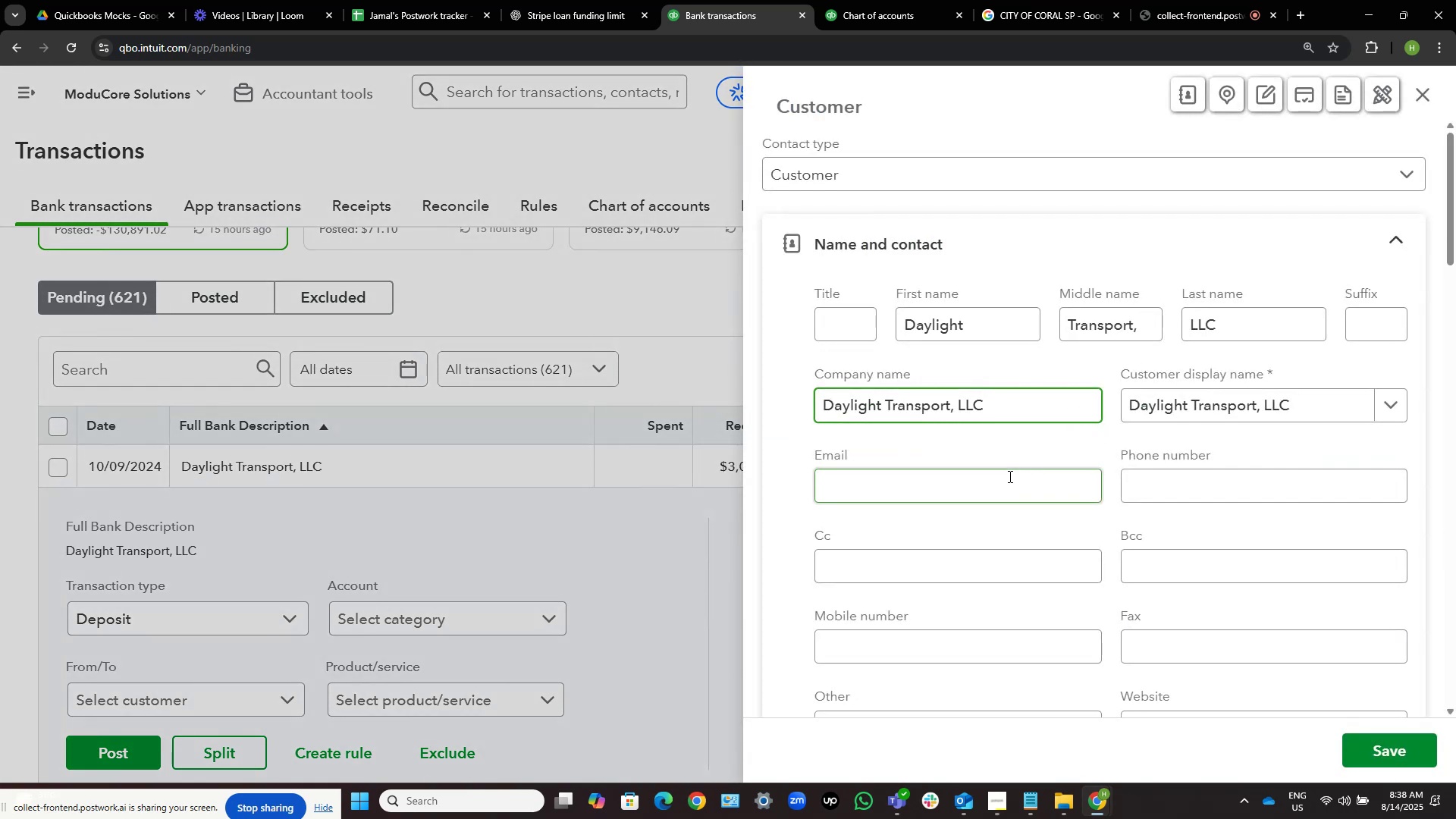 
left_click([1389, 747])
 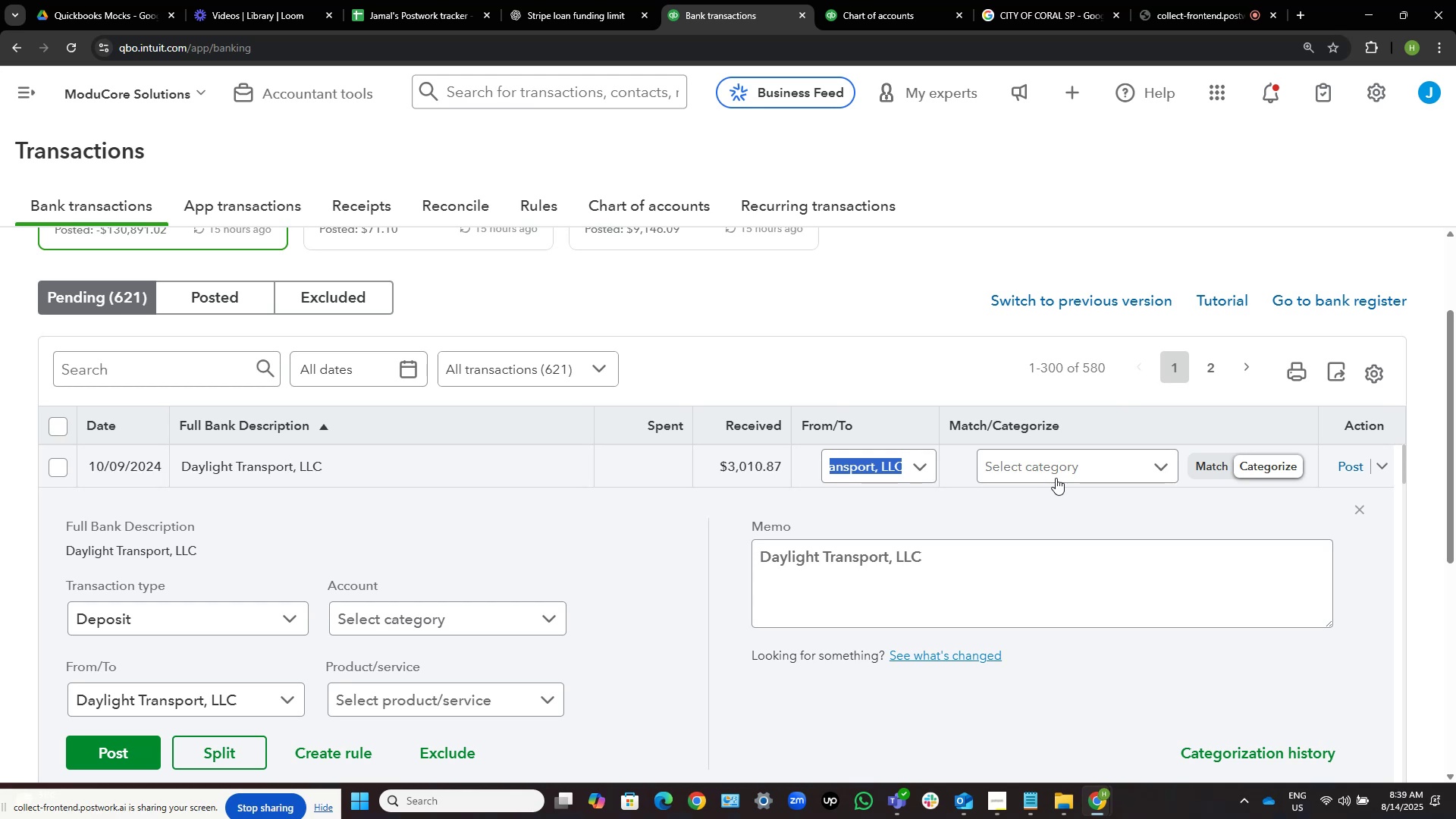 
wait(41.31)
 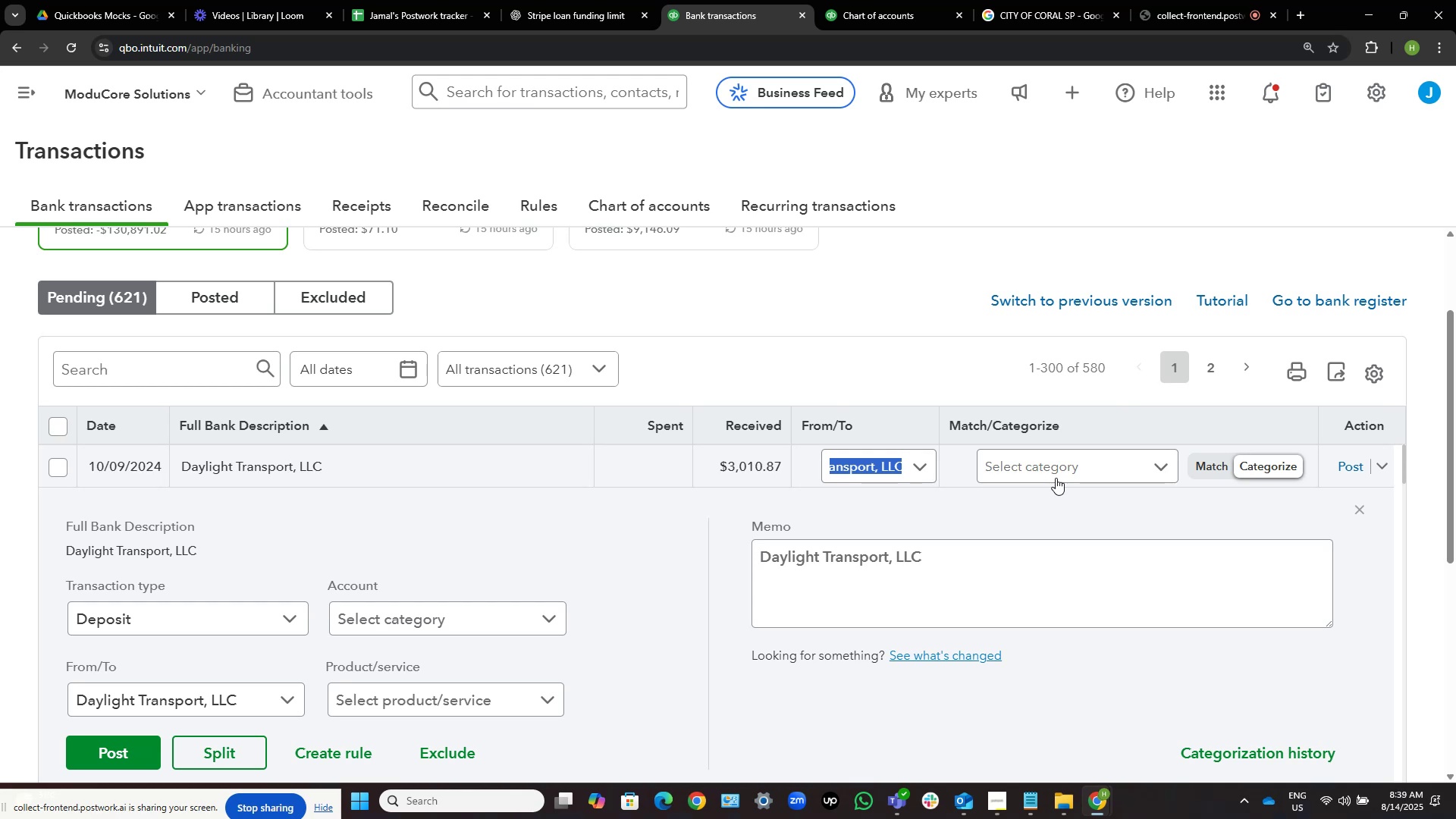 
left_click([1056, 478])
 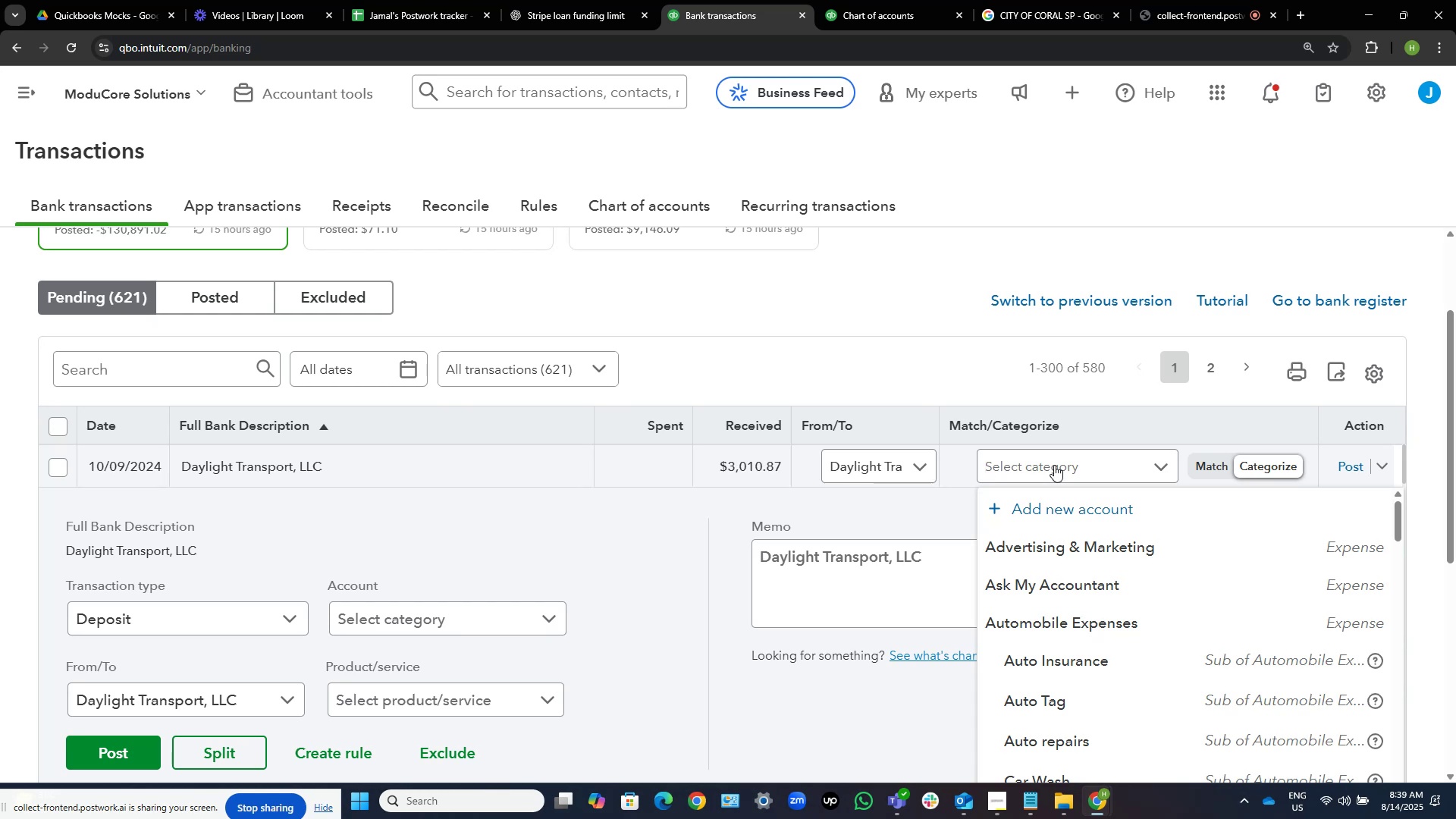 
wait(37.27)
 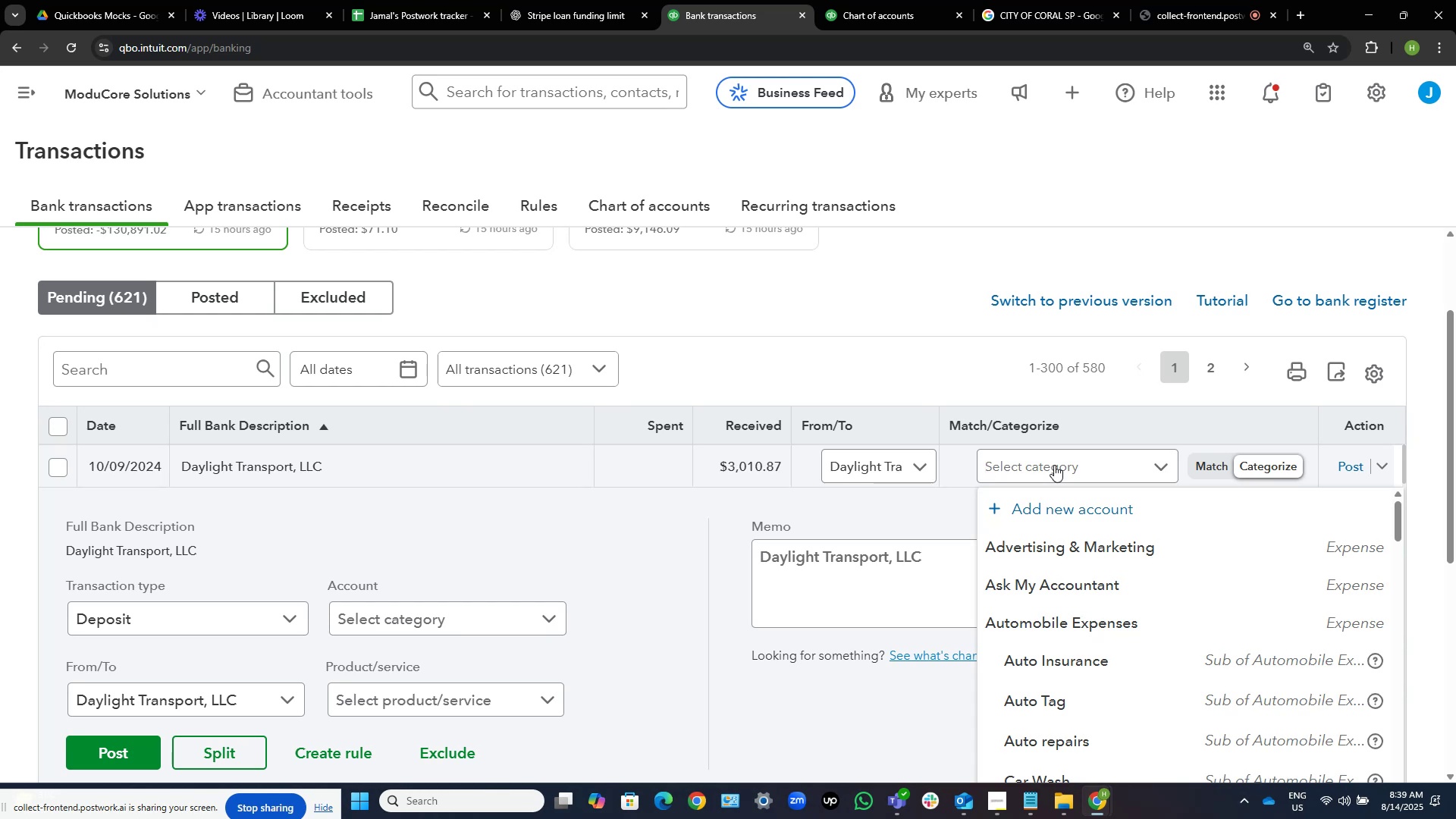 
type(serv)
 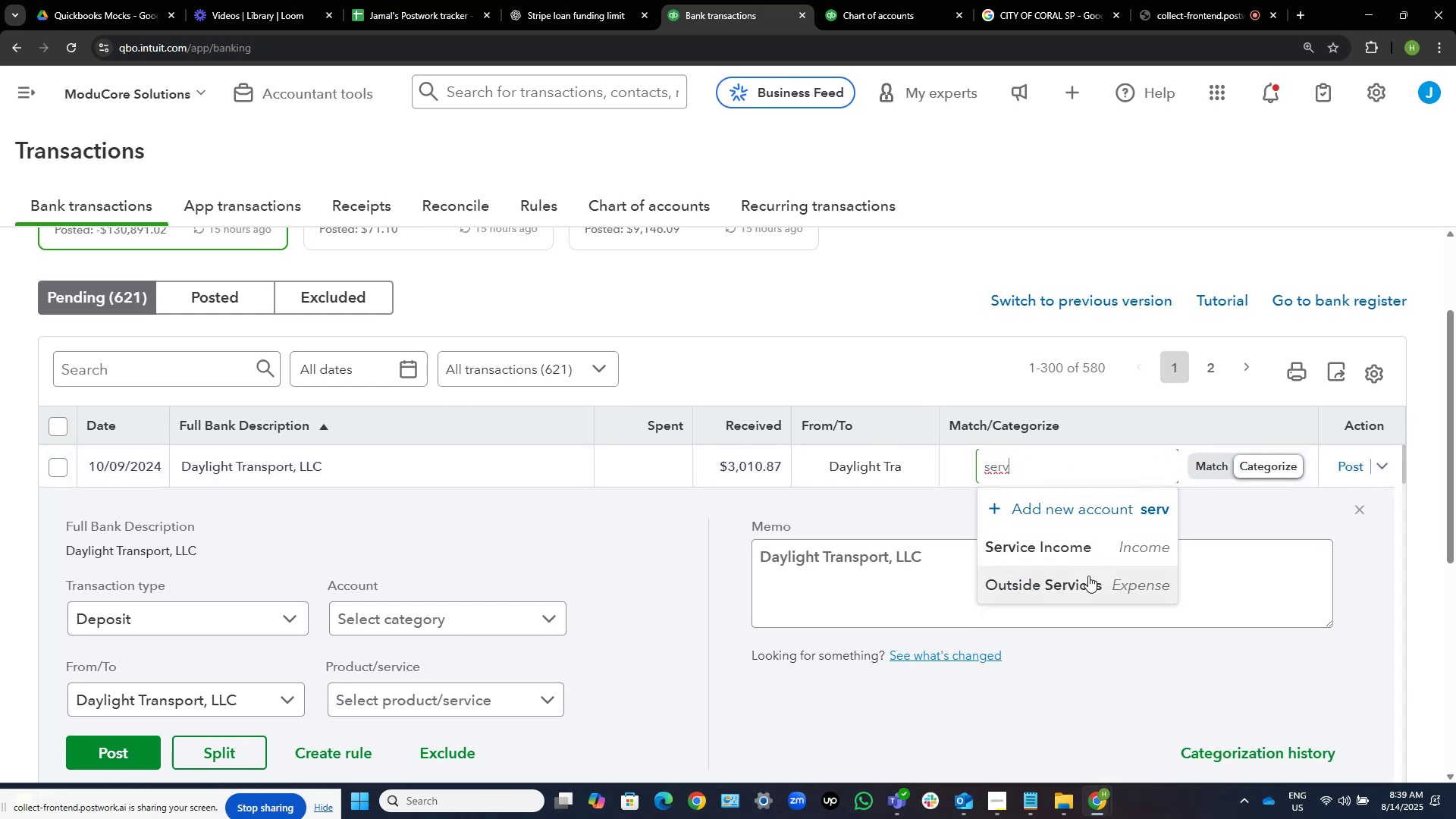 
left_click([1087, 557])
 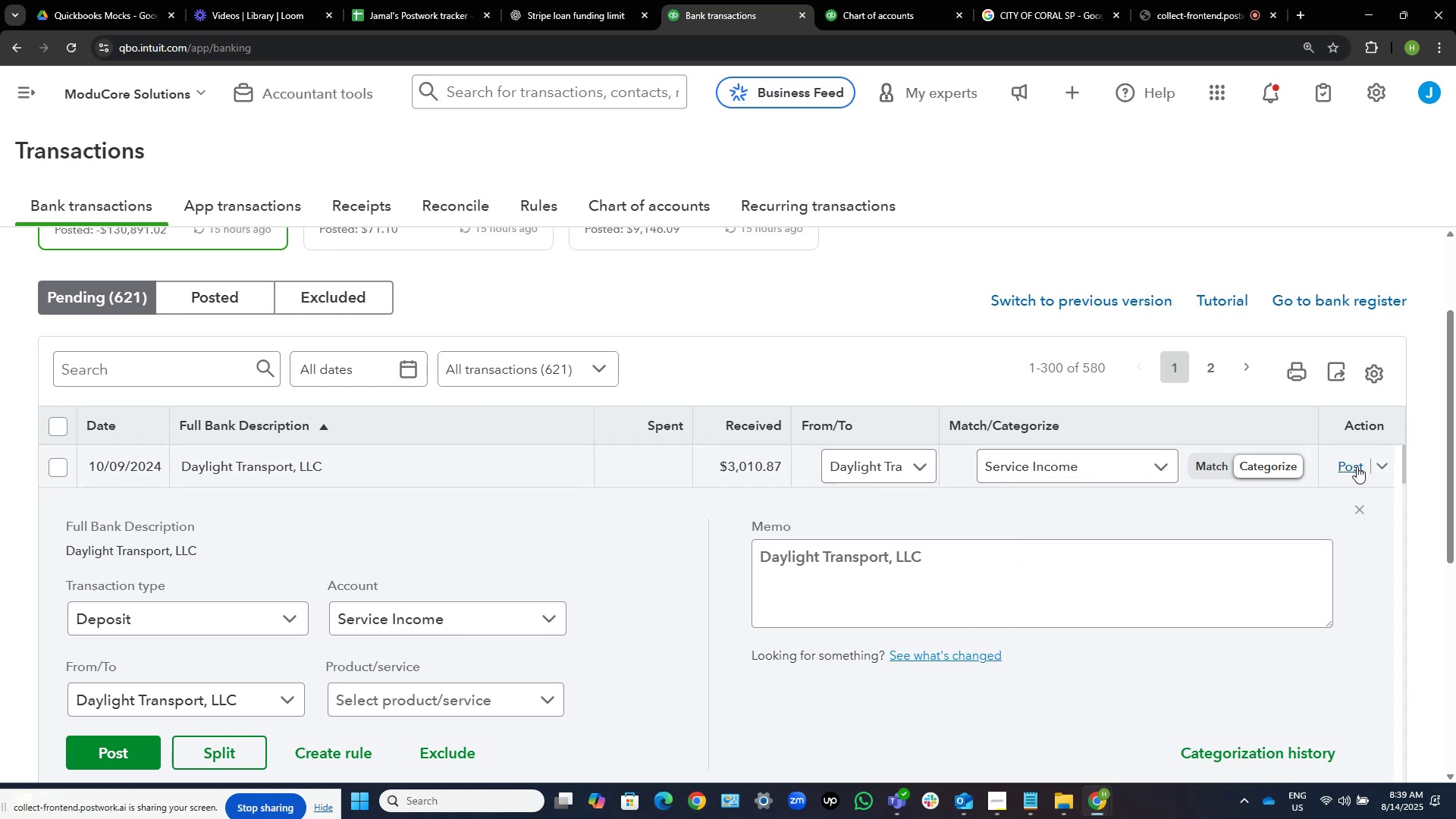 
left_click([1354, 466])
 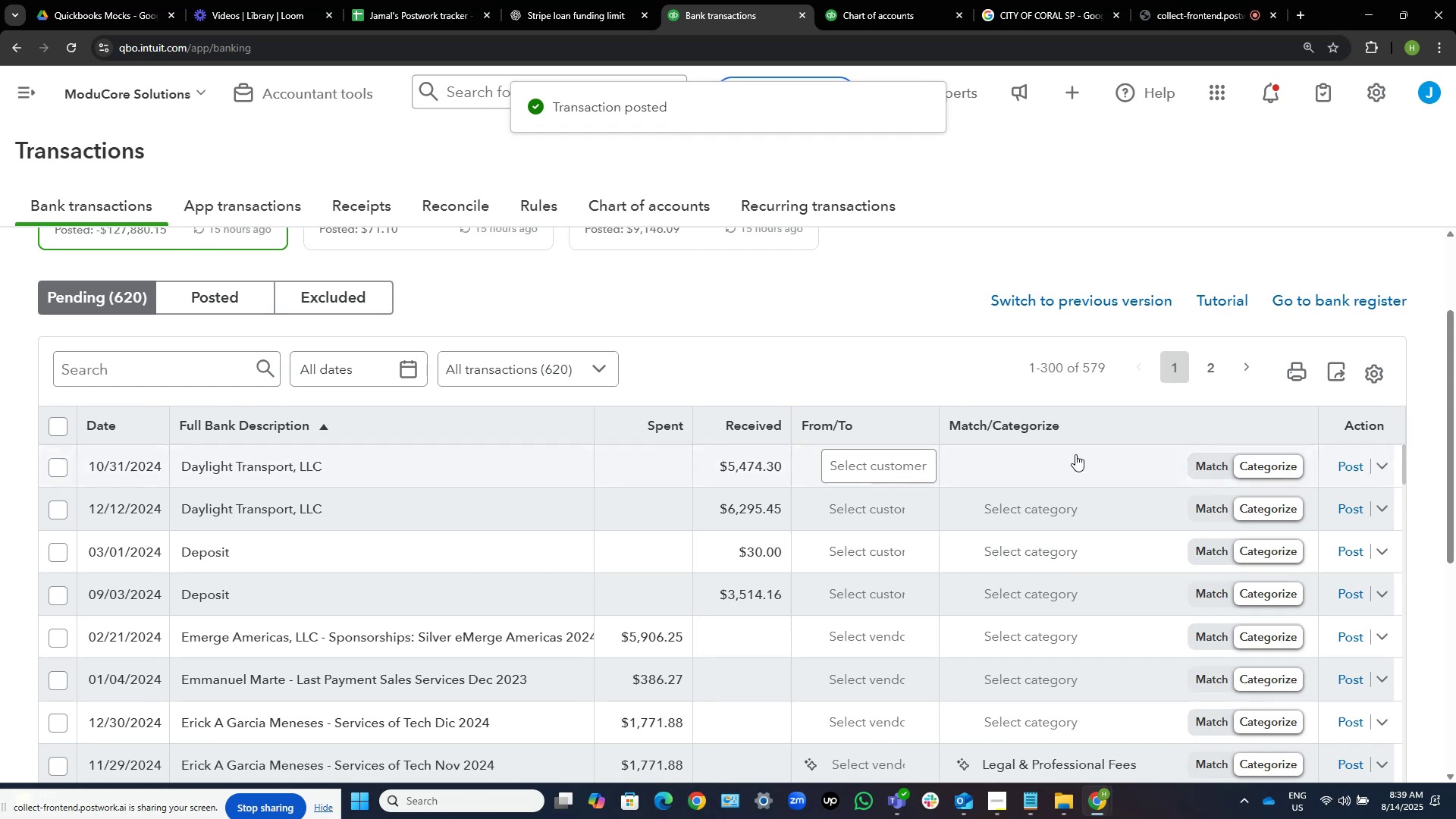 
wait(5.12)
 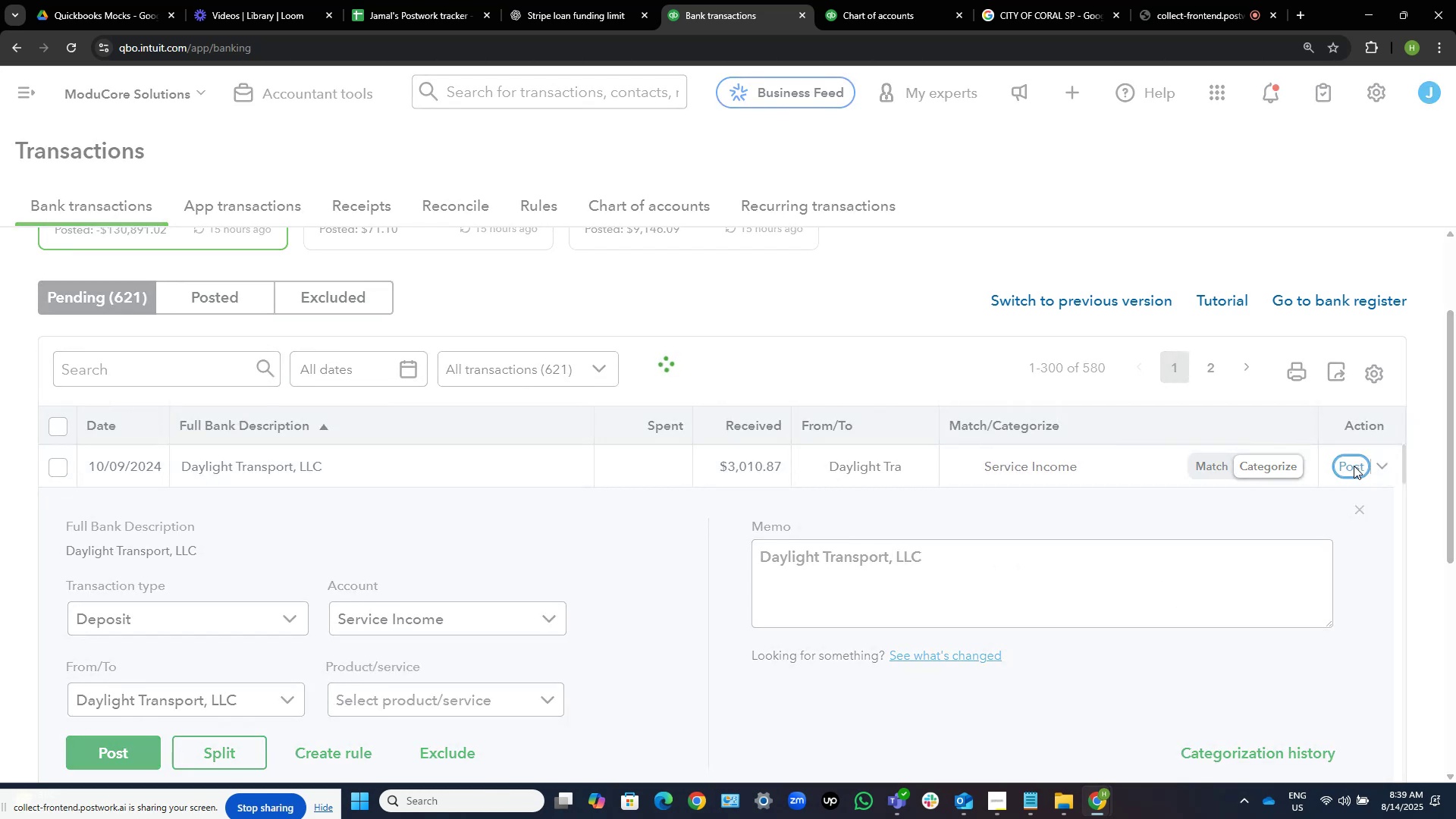 
left_click([850, 466])
 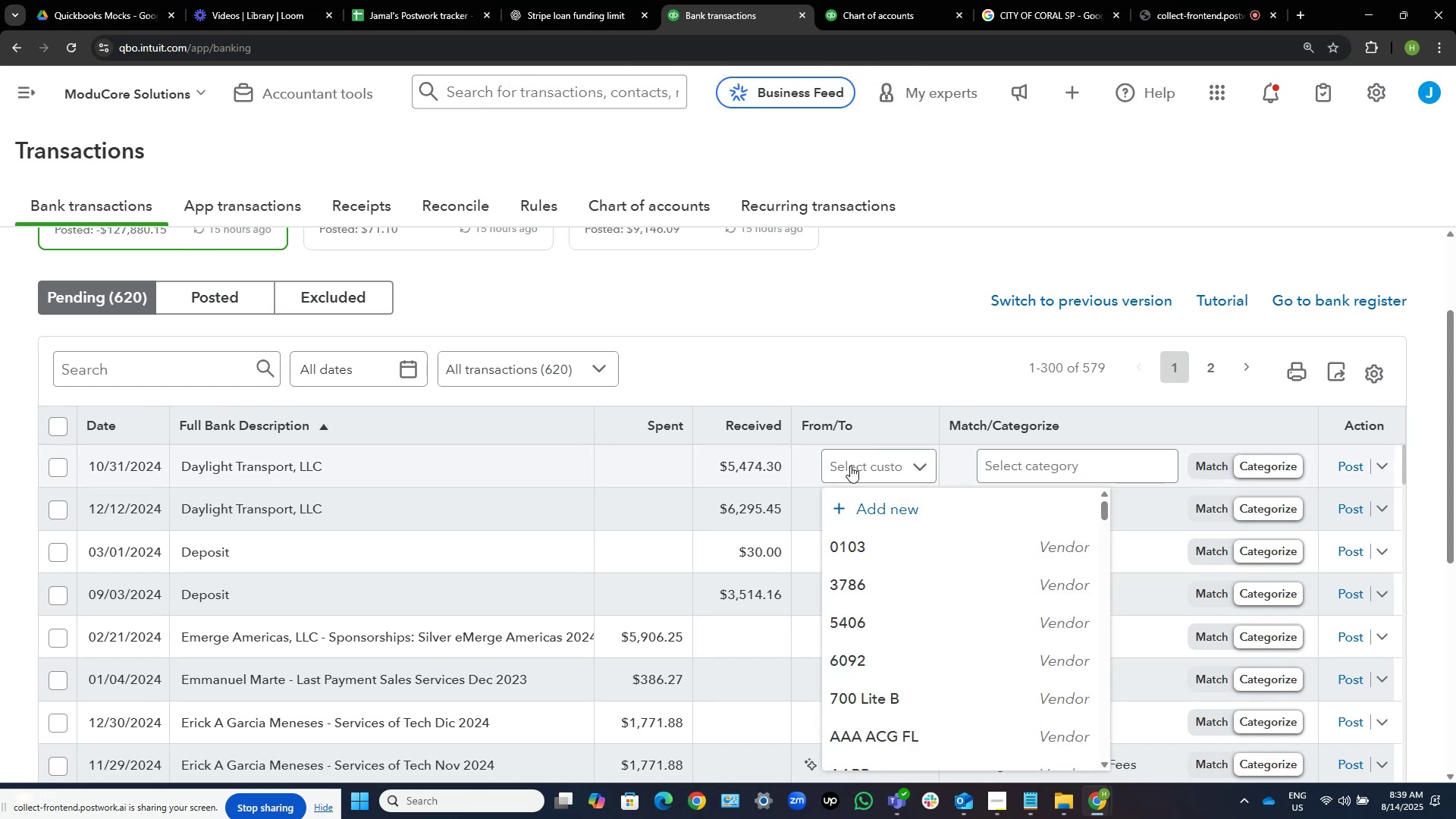 
hold_key(key=D, duration=0.34)
 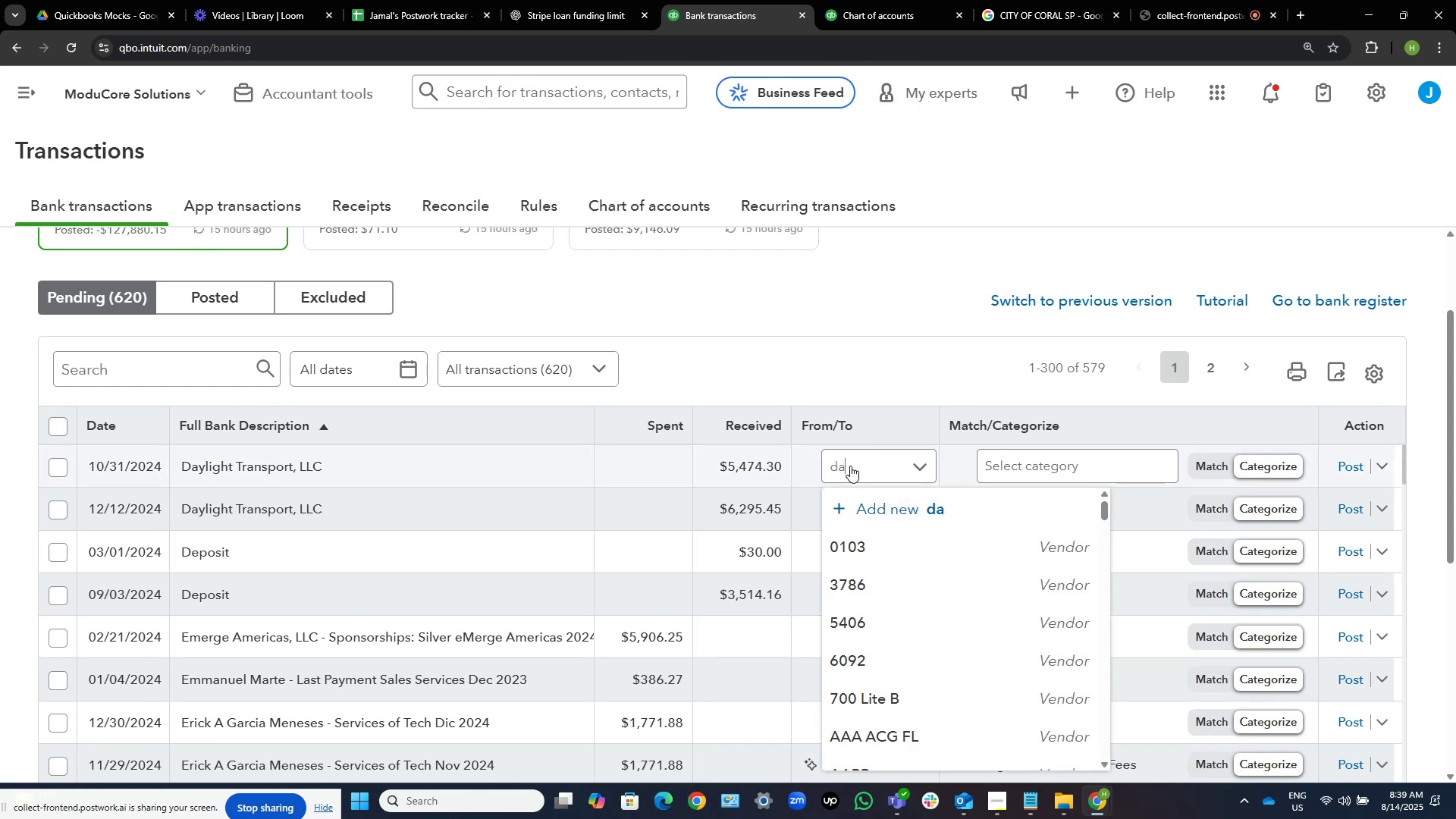 
hold_key(key=A, duration=0.34)
 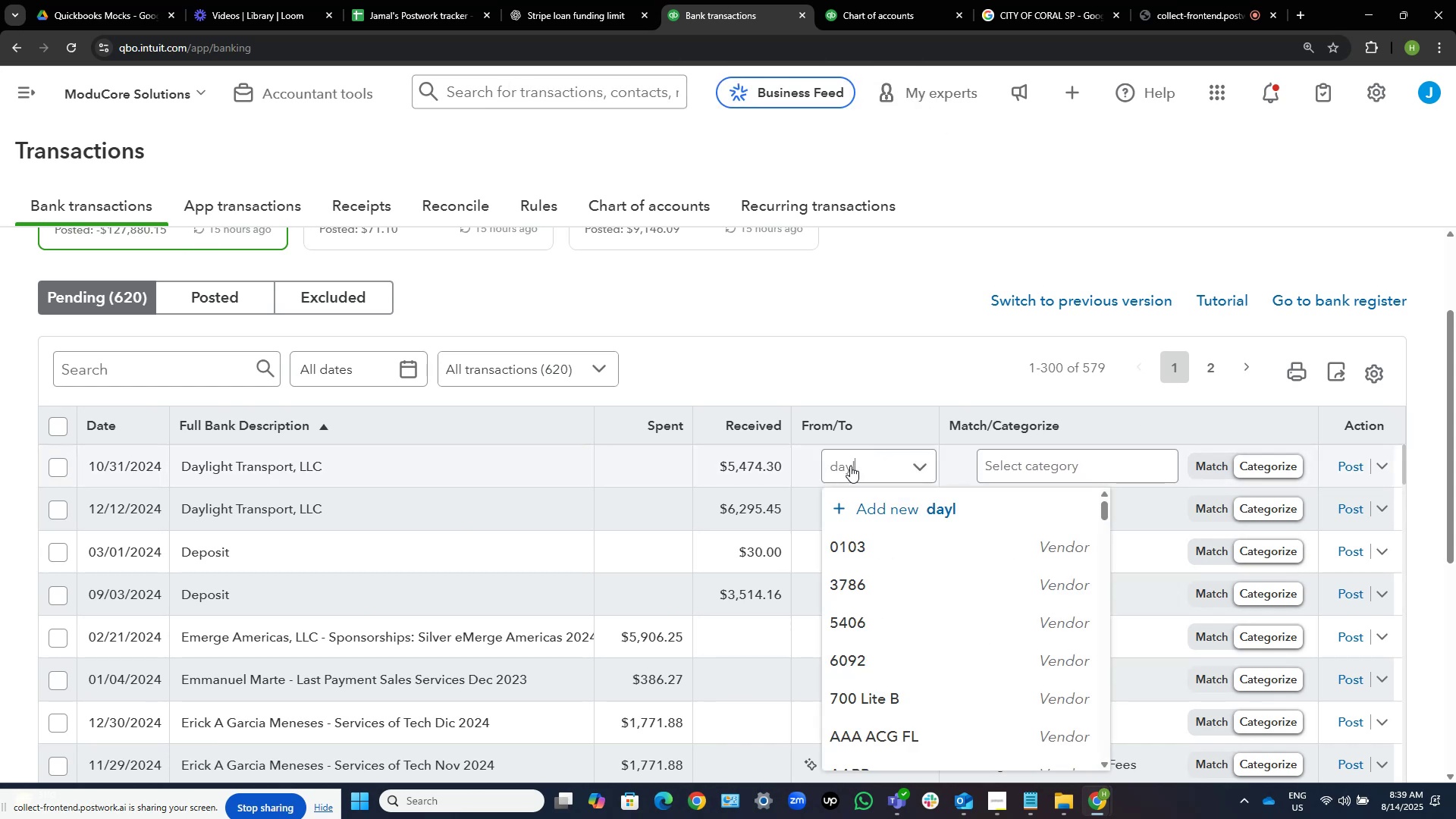 
type(yl)
 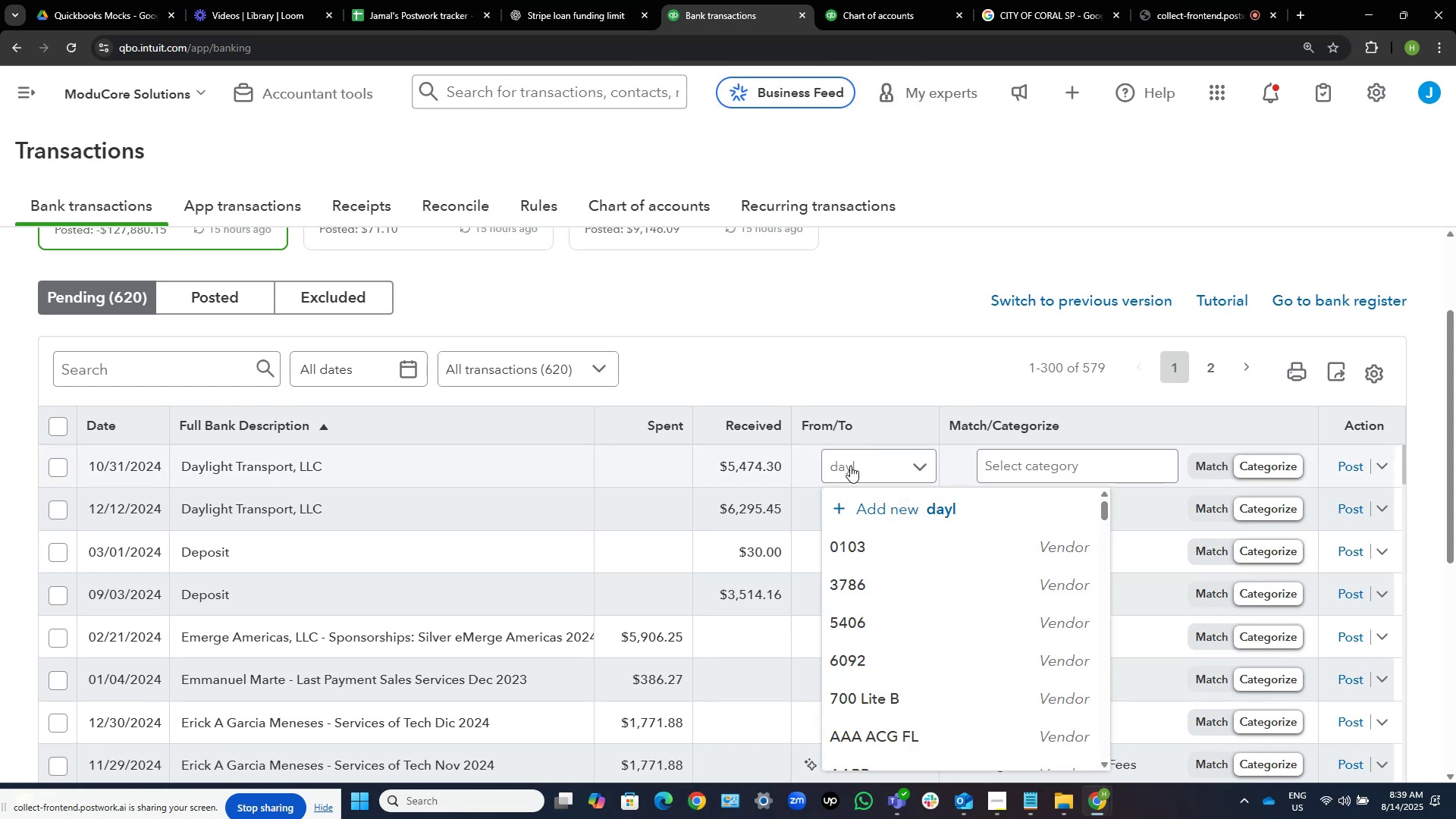 
key(Control+Shift+ArrowLeft)
 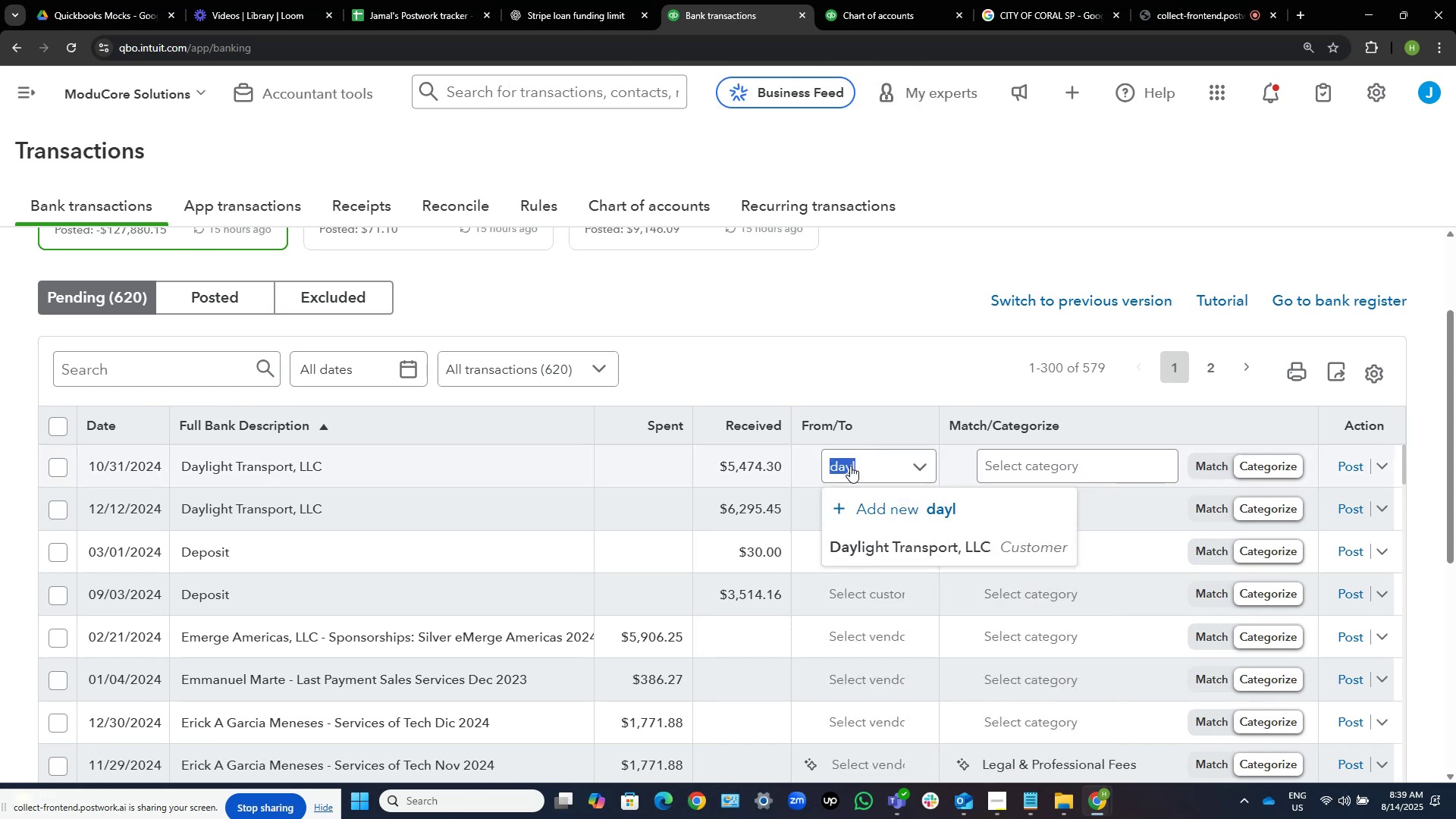 
key(Control+C)
 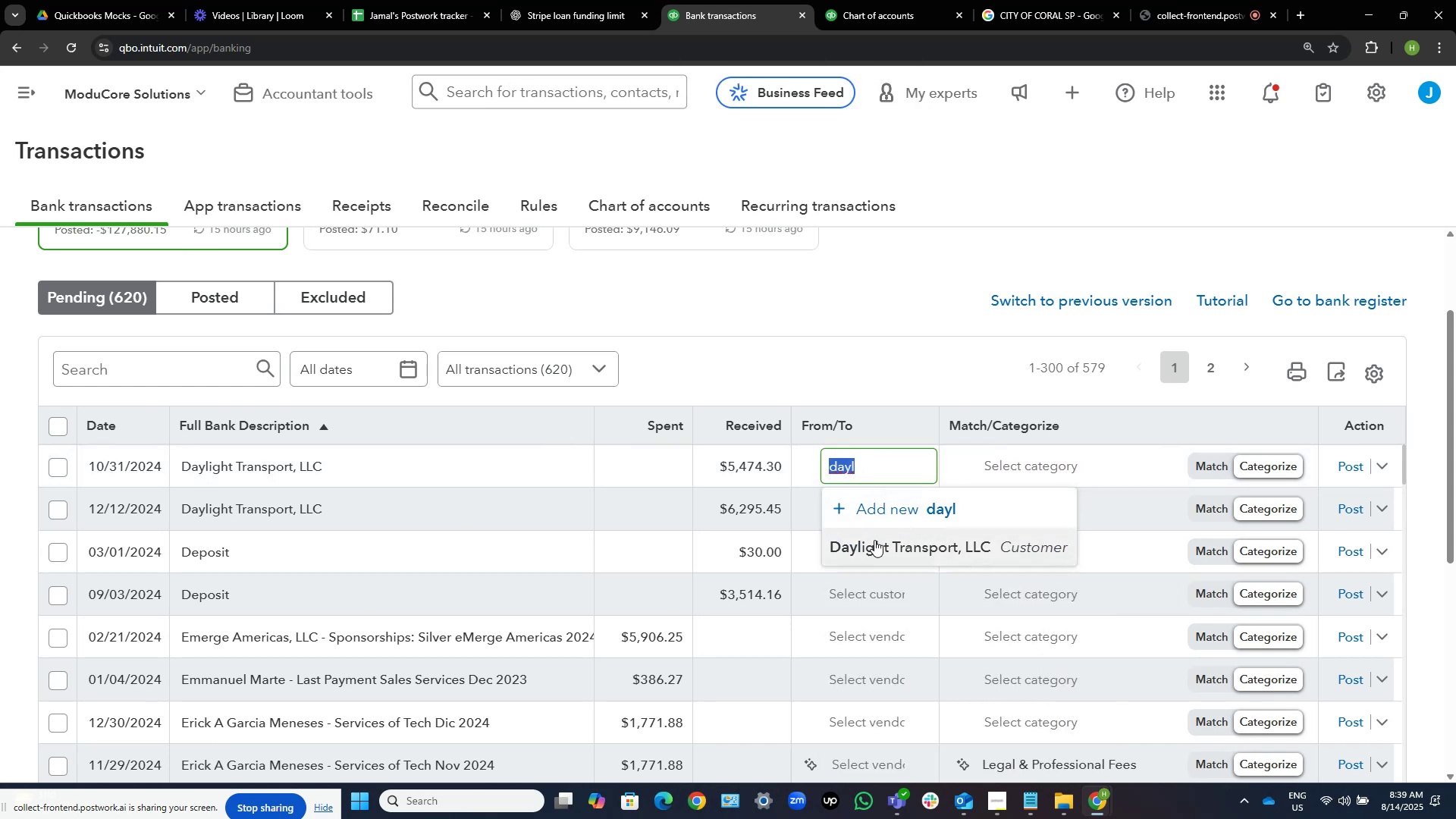 
left_click([874, 541])
 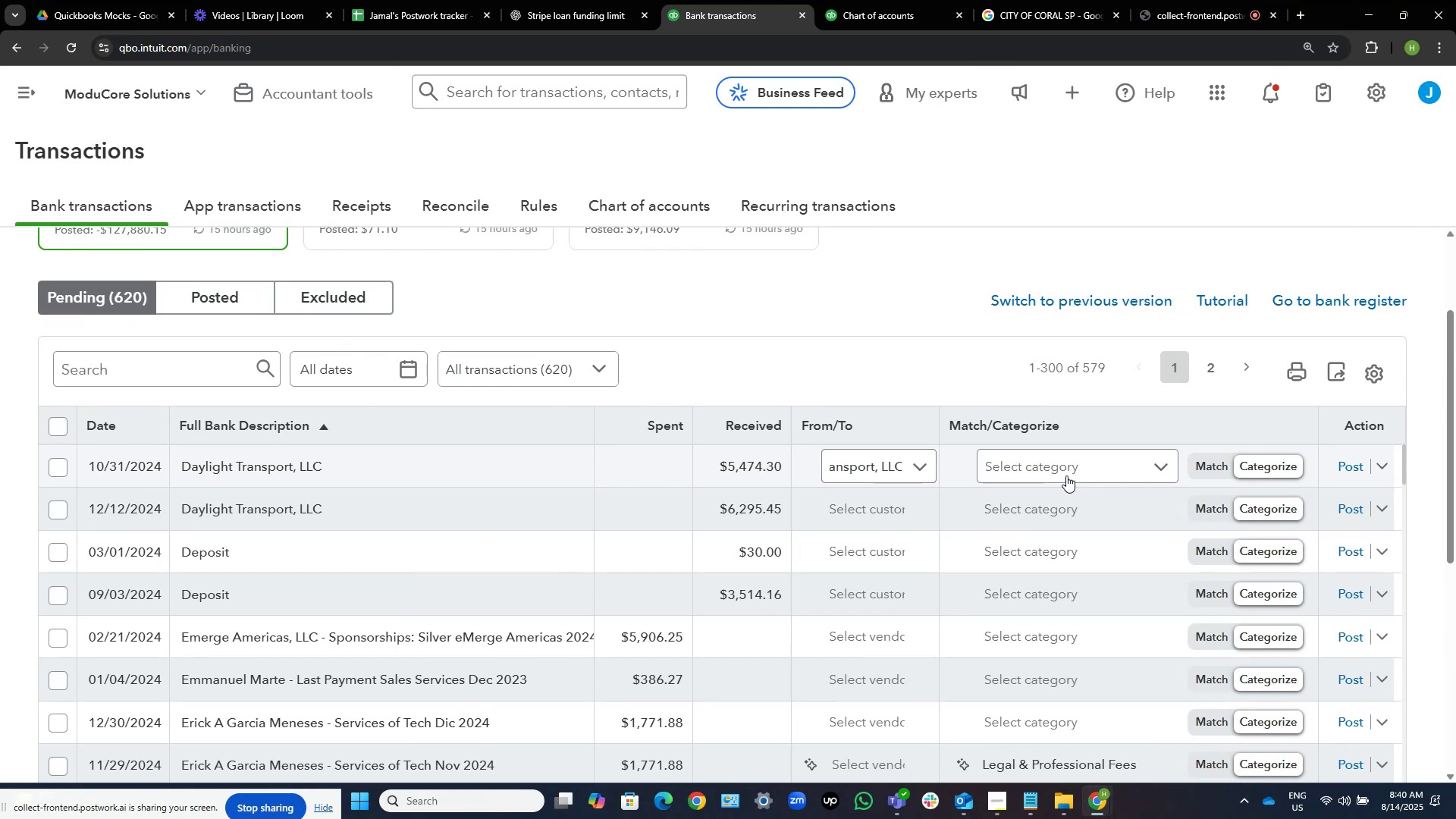 
left_click([1066, 472])
 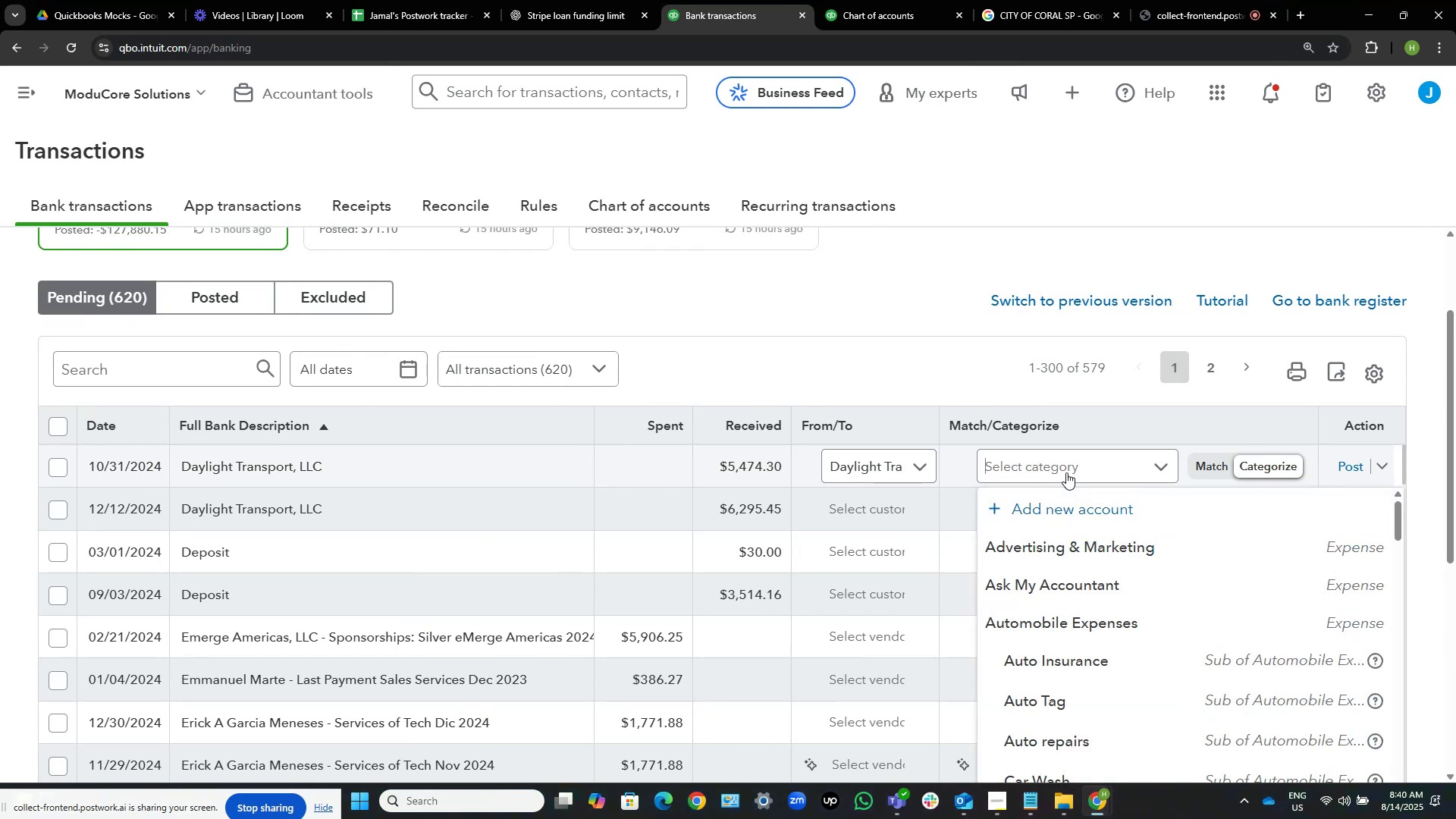 
type(serv)
 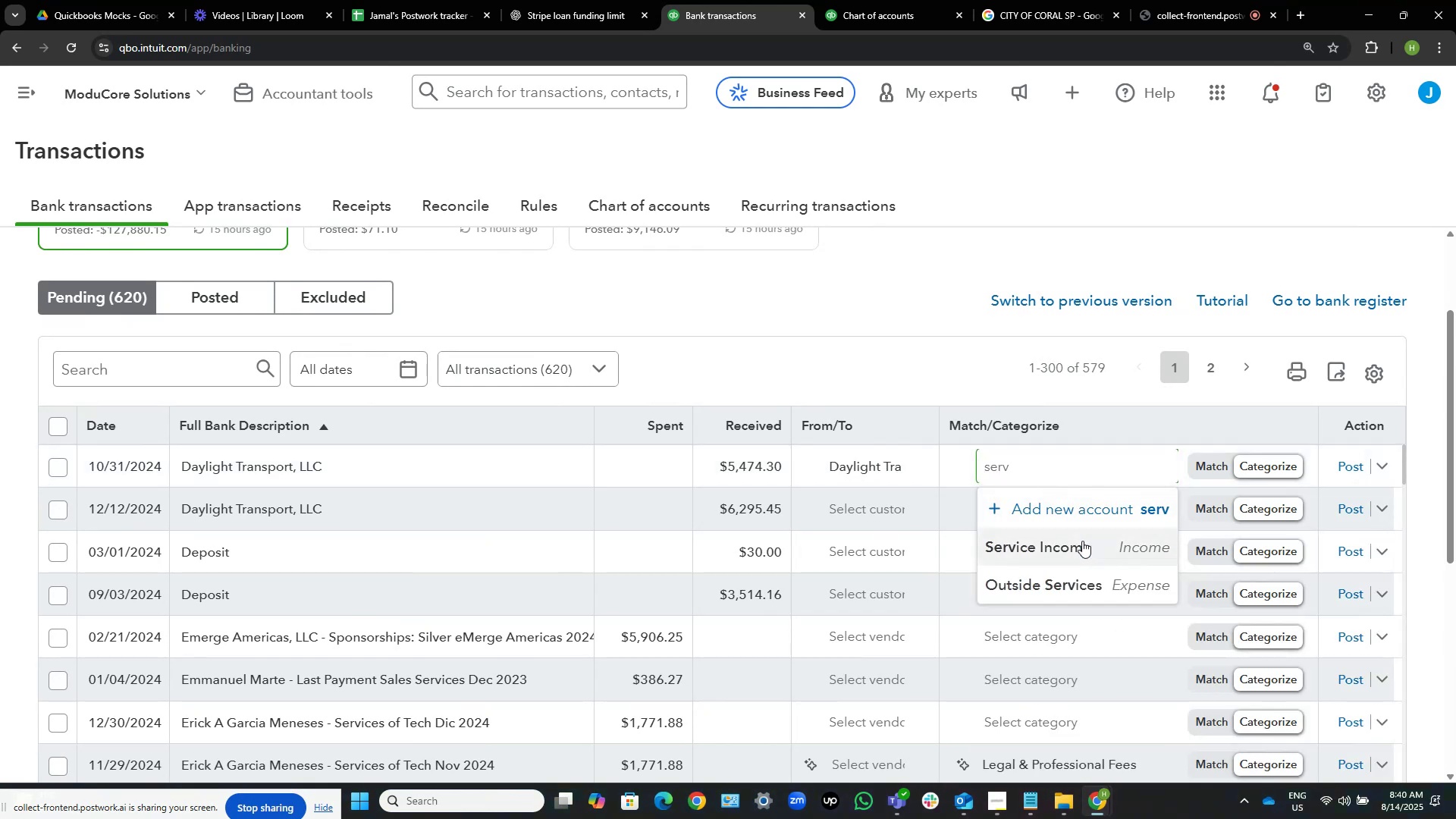 
left_click([1082, 541])
 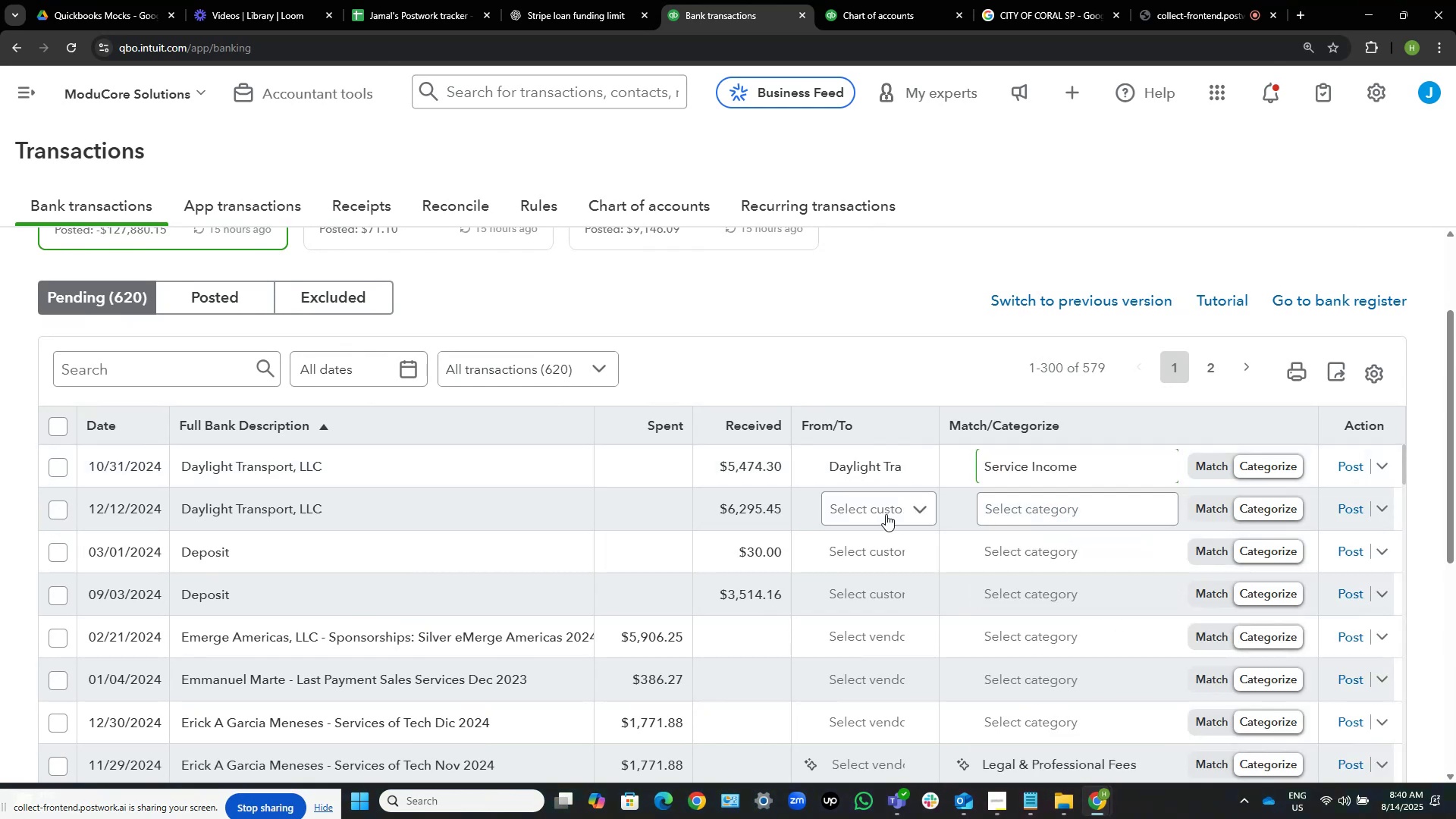 
left_click([885, 513])
 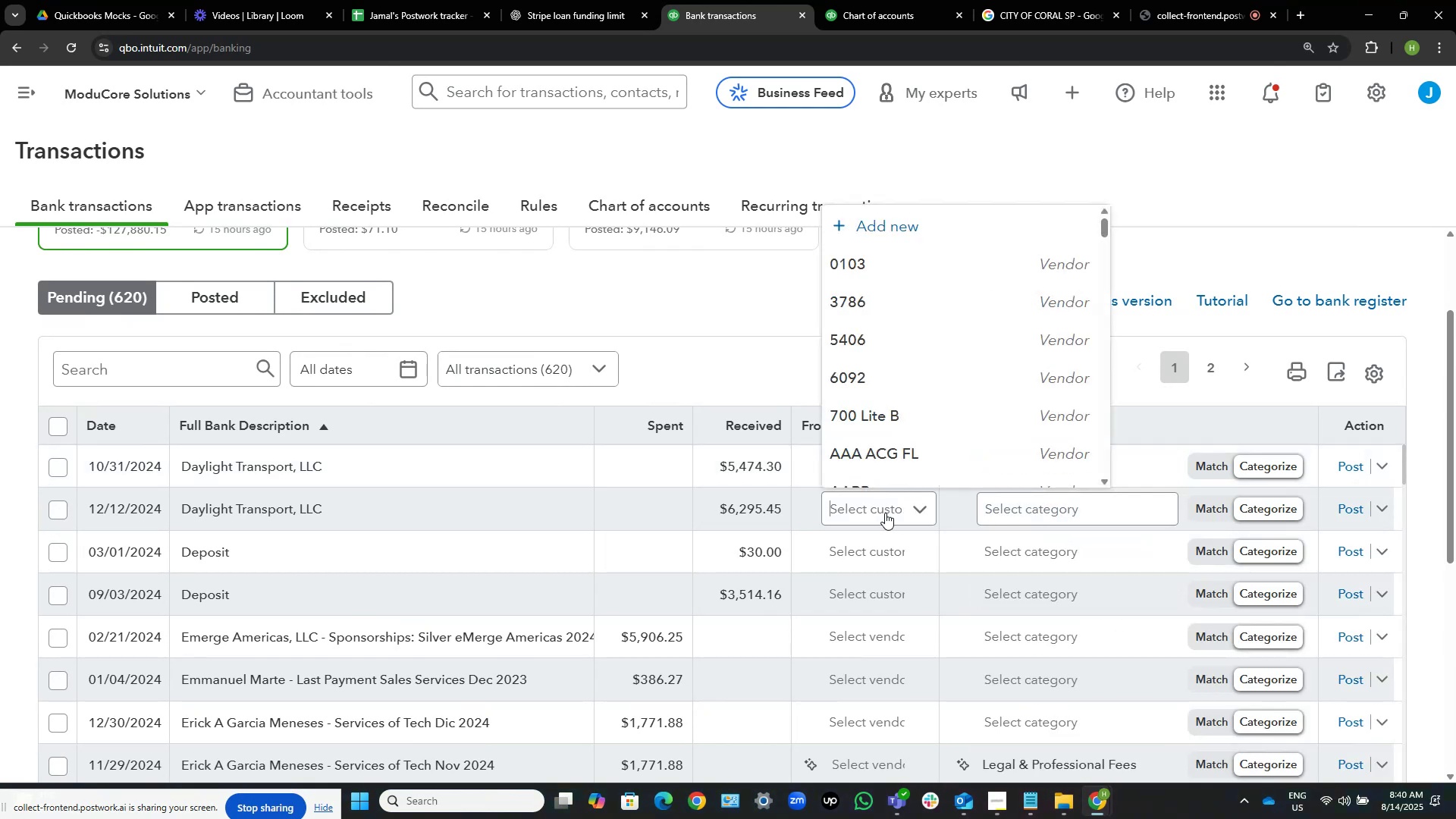 
key(Control+V)
 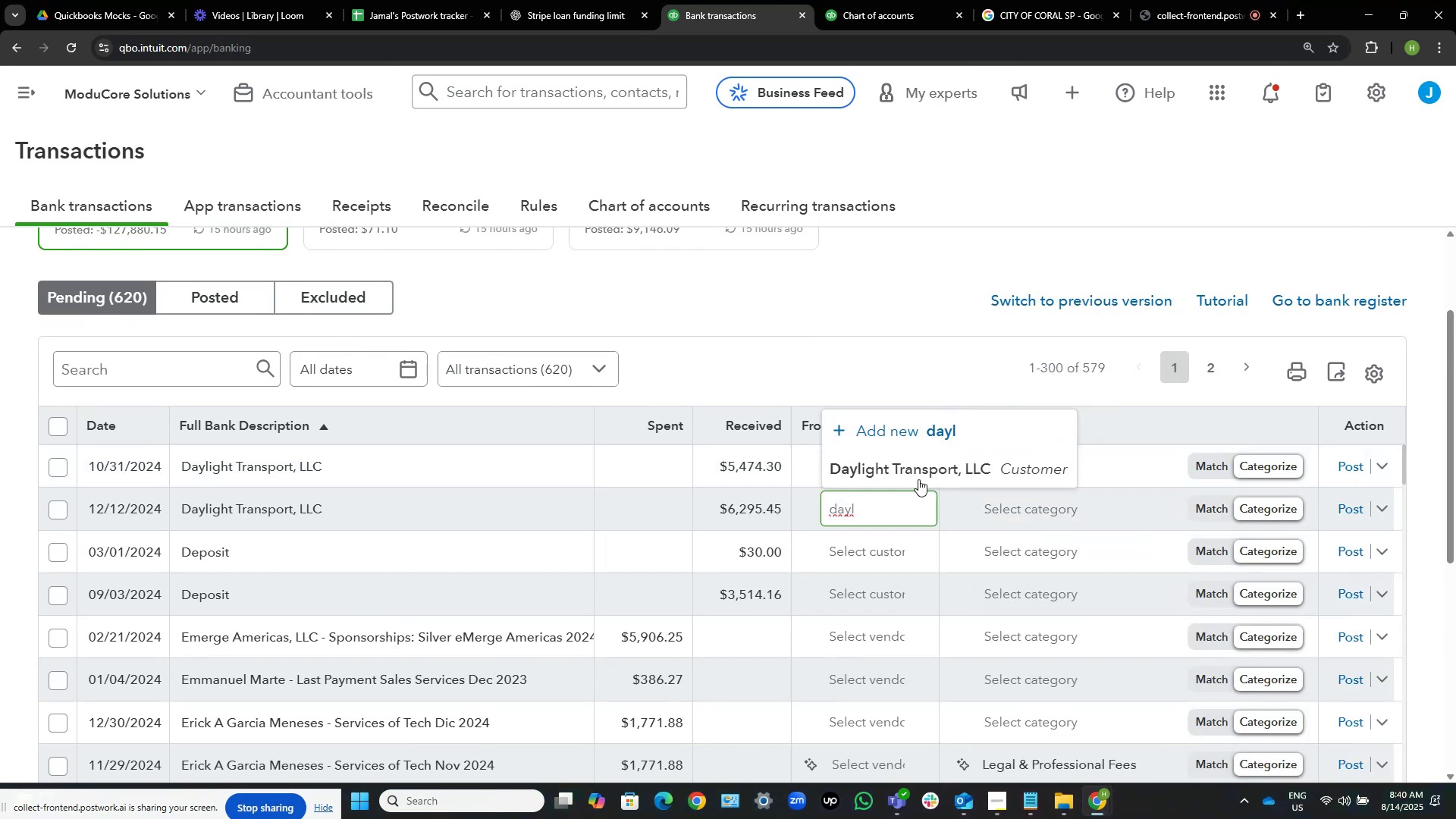 
left_click([918, 469])
 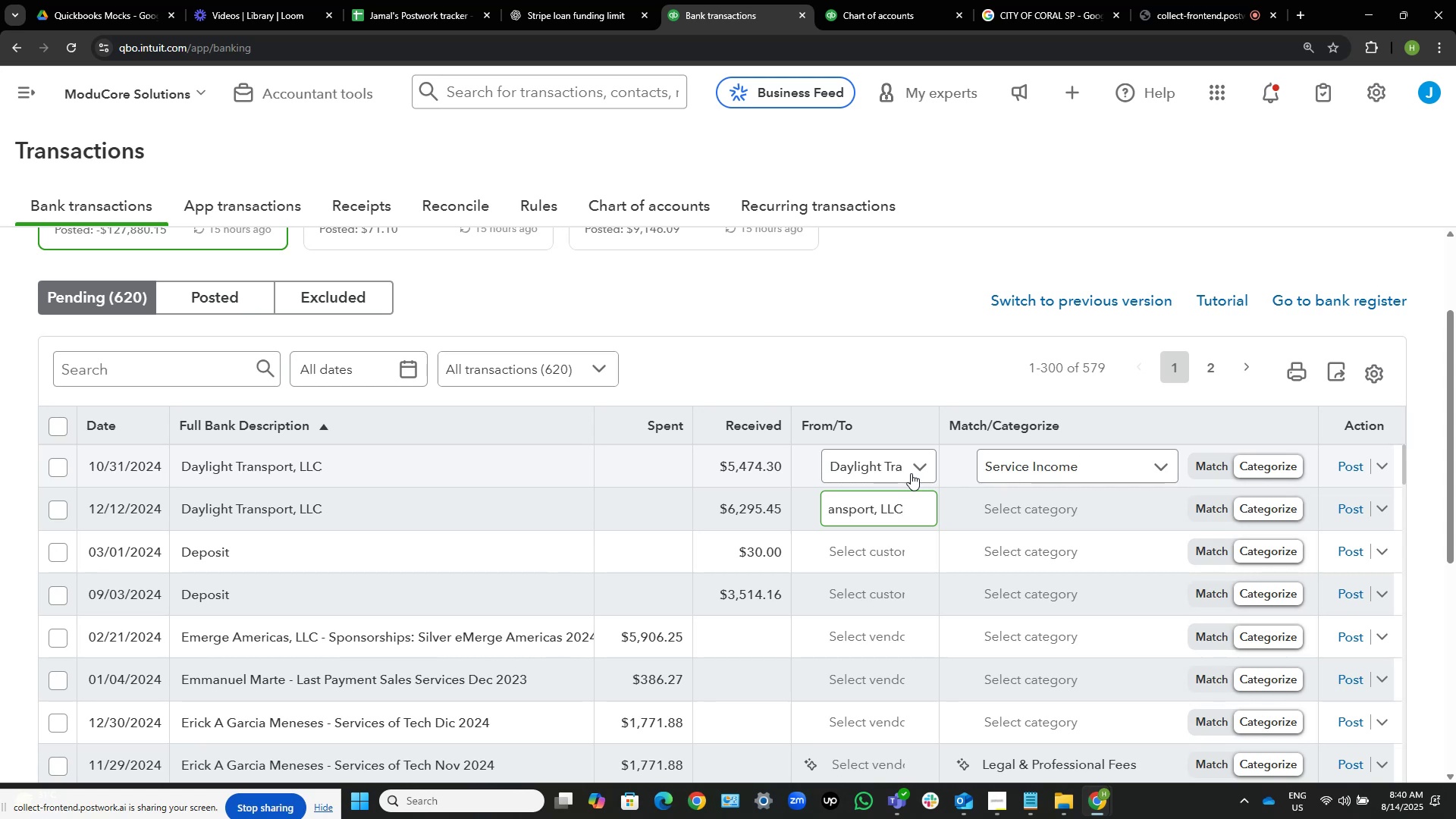 
wait(11.14)
 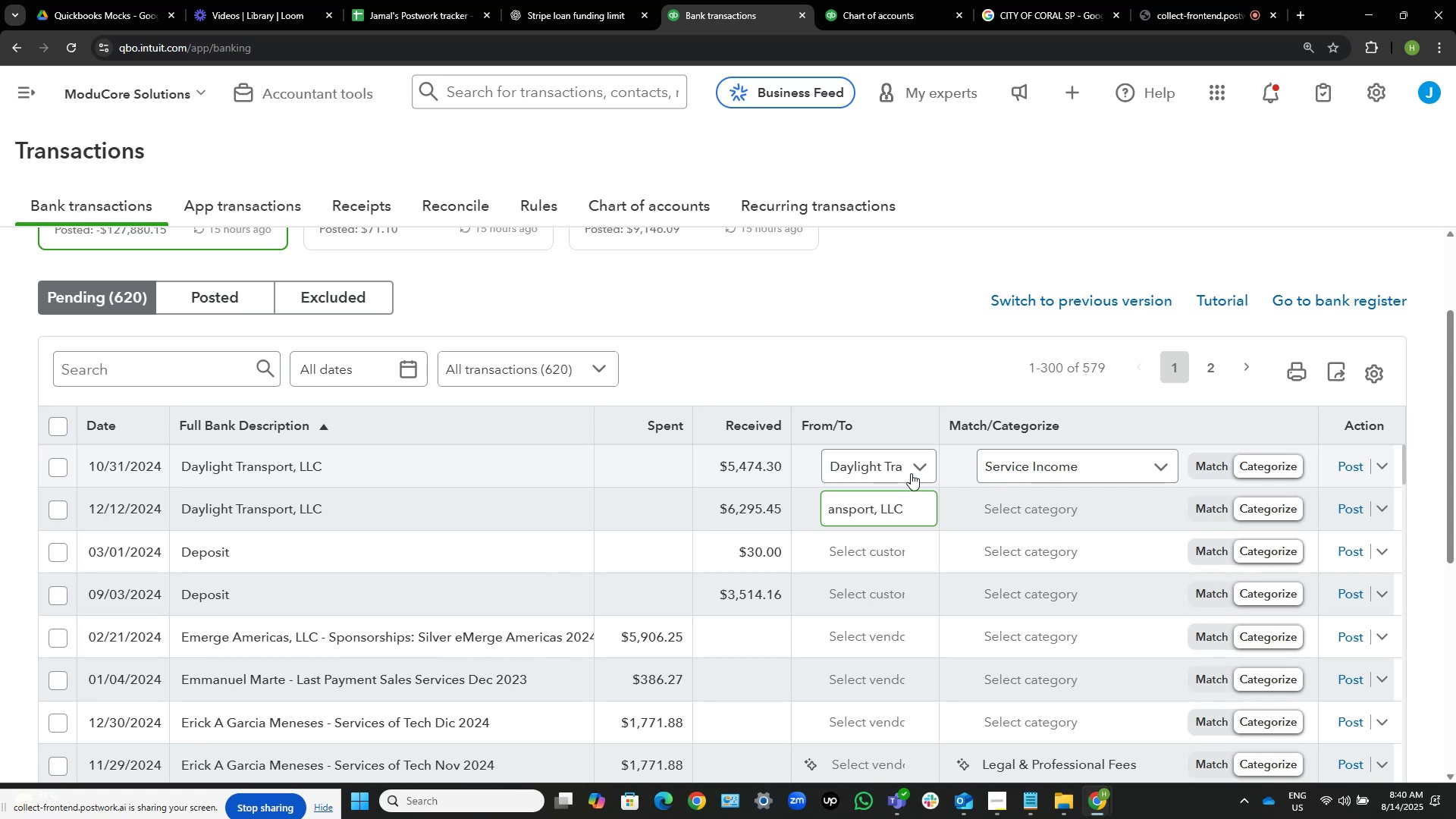 
left_click([1048, 512])
 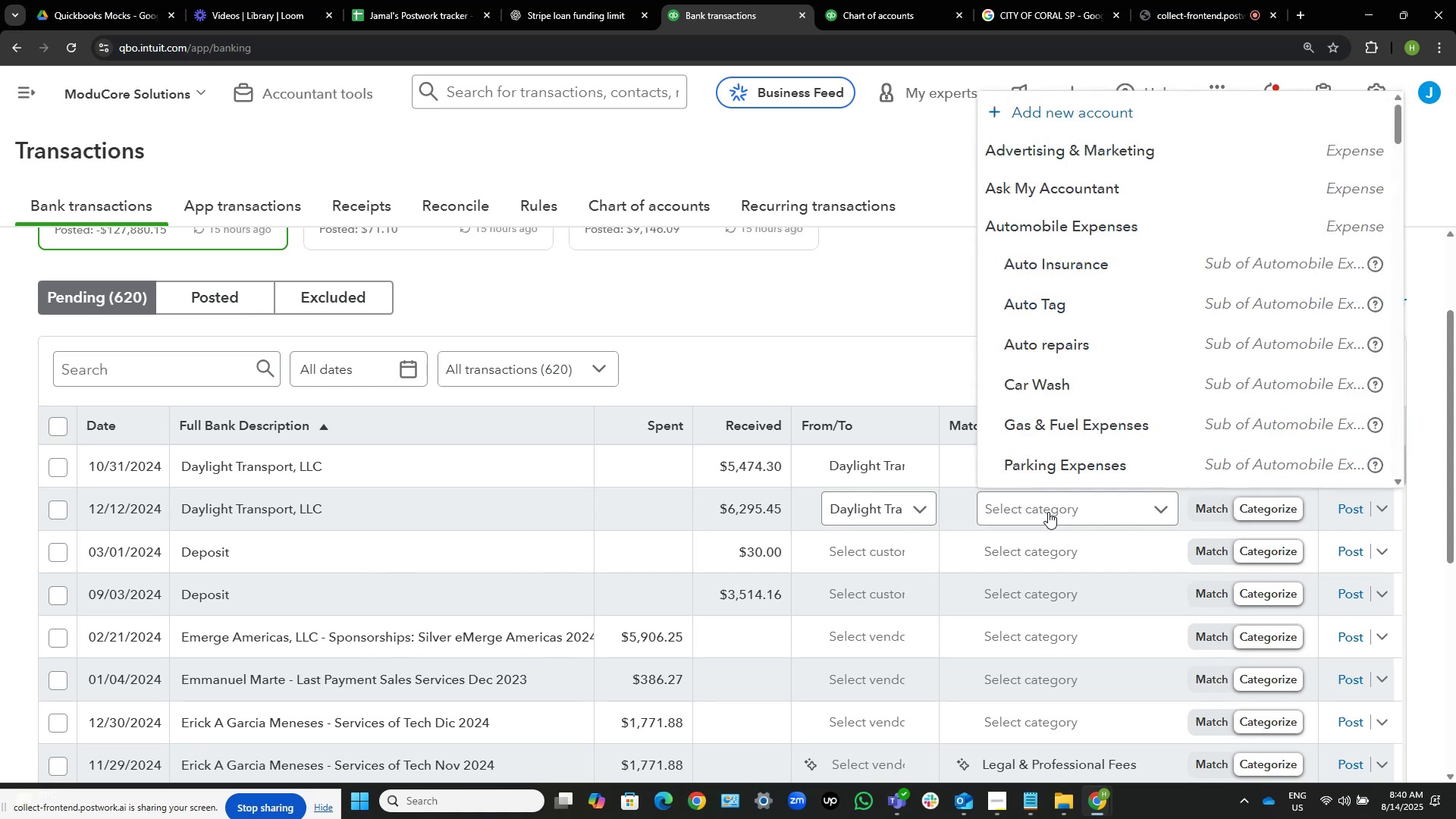 
type(serv)
 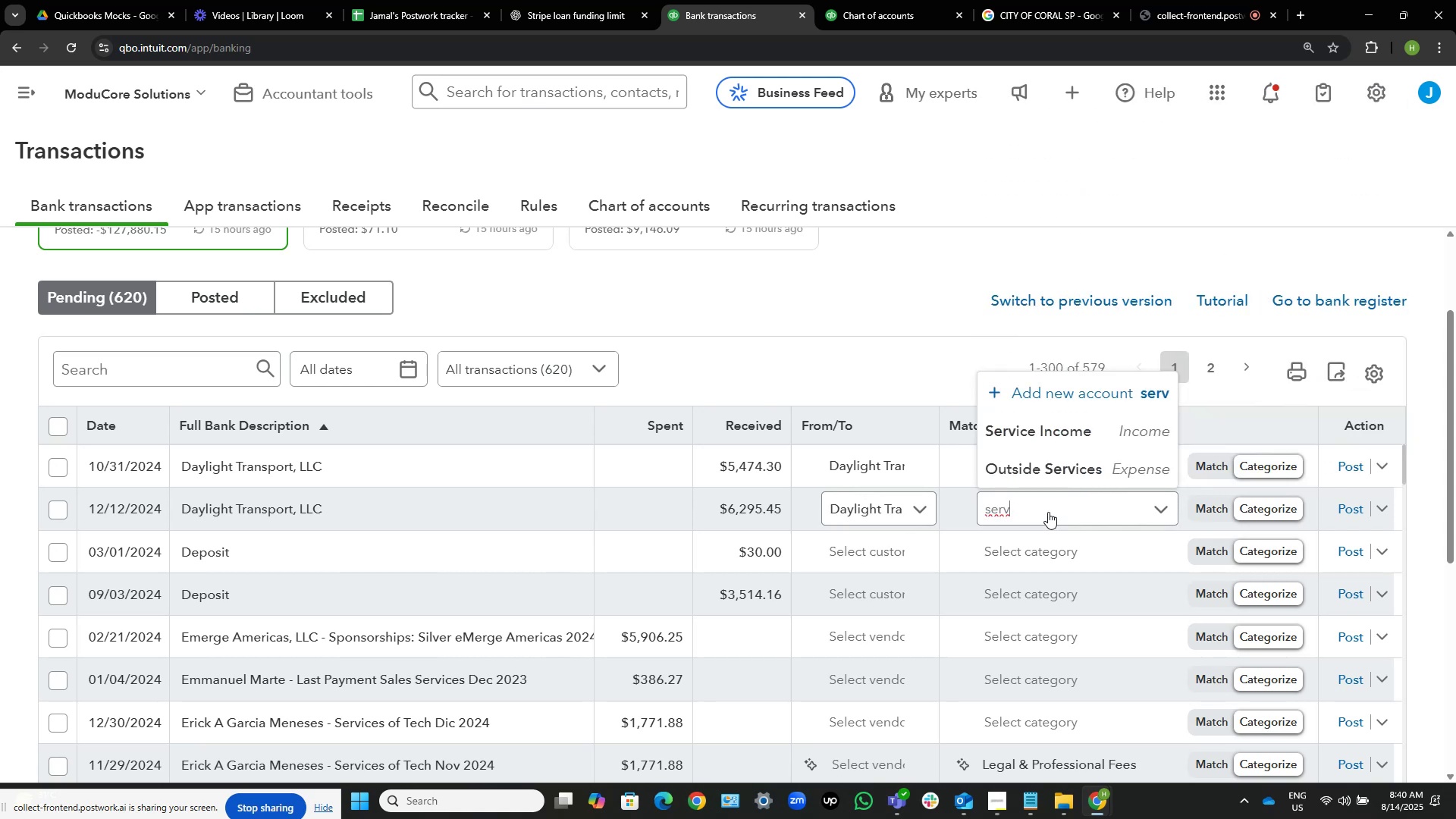 
double_click([1049, 436])
 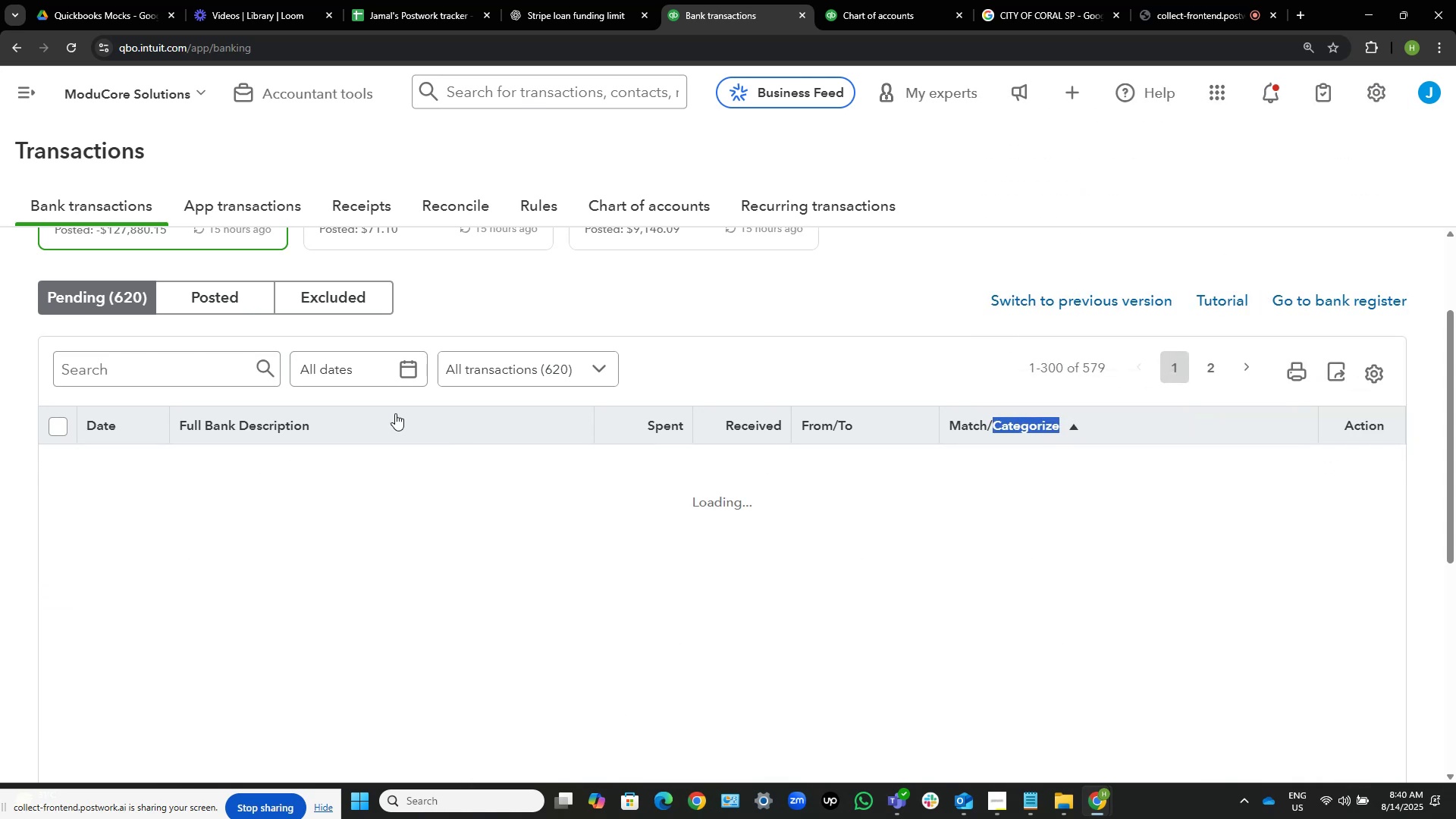 
left_click([309, 428])
 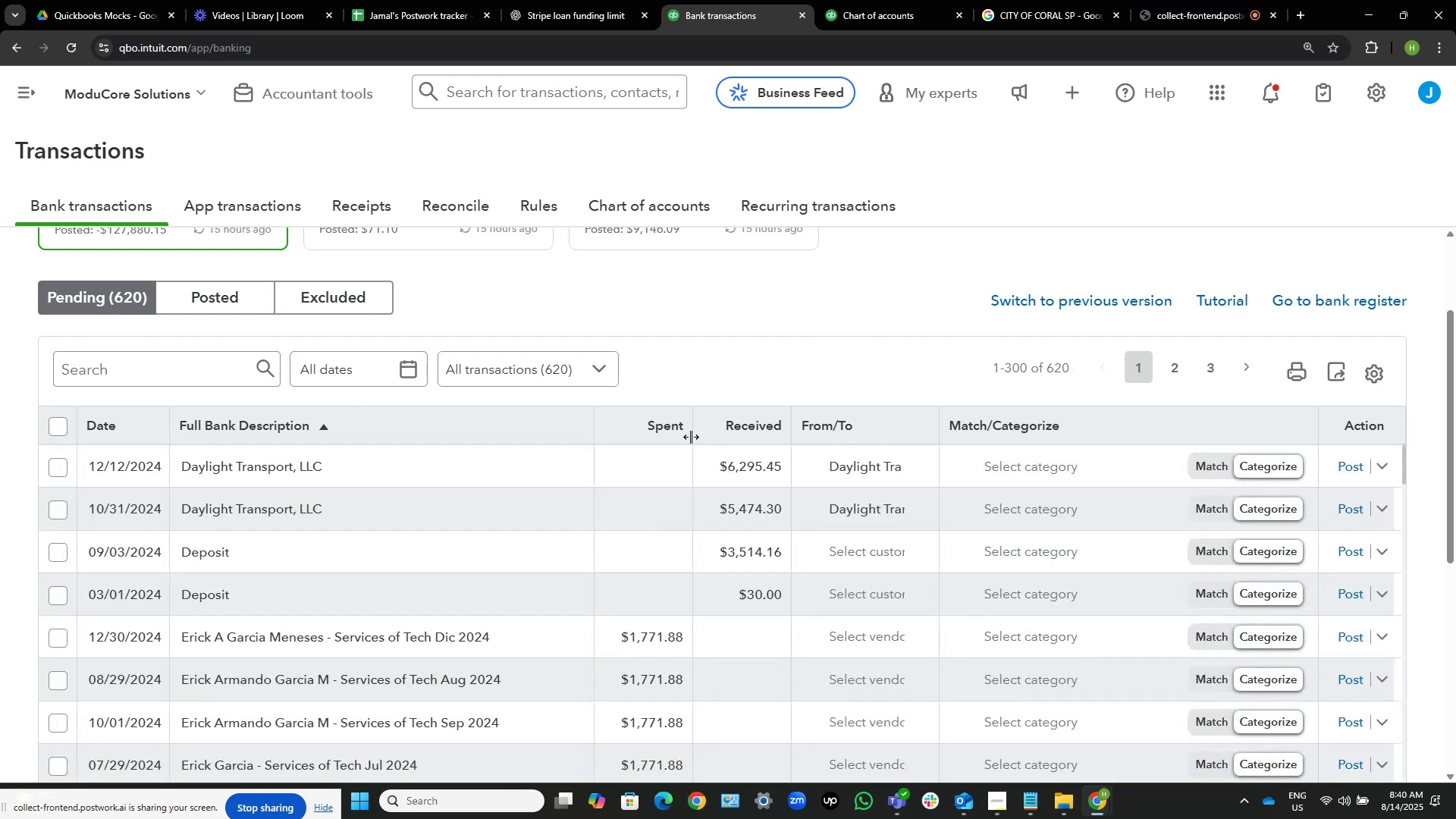 
wait(10.3)
 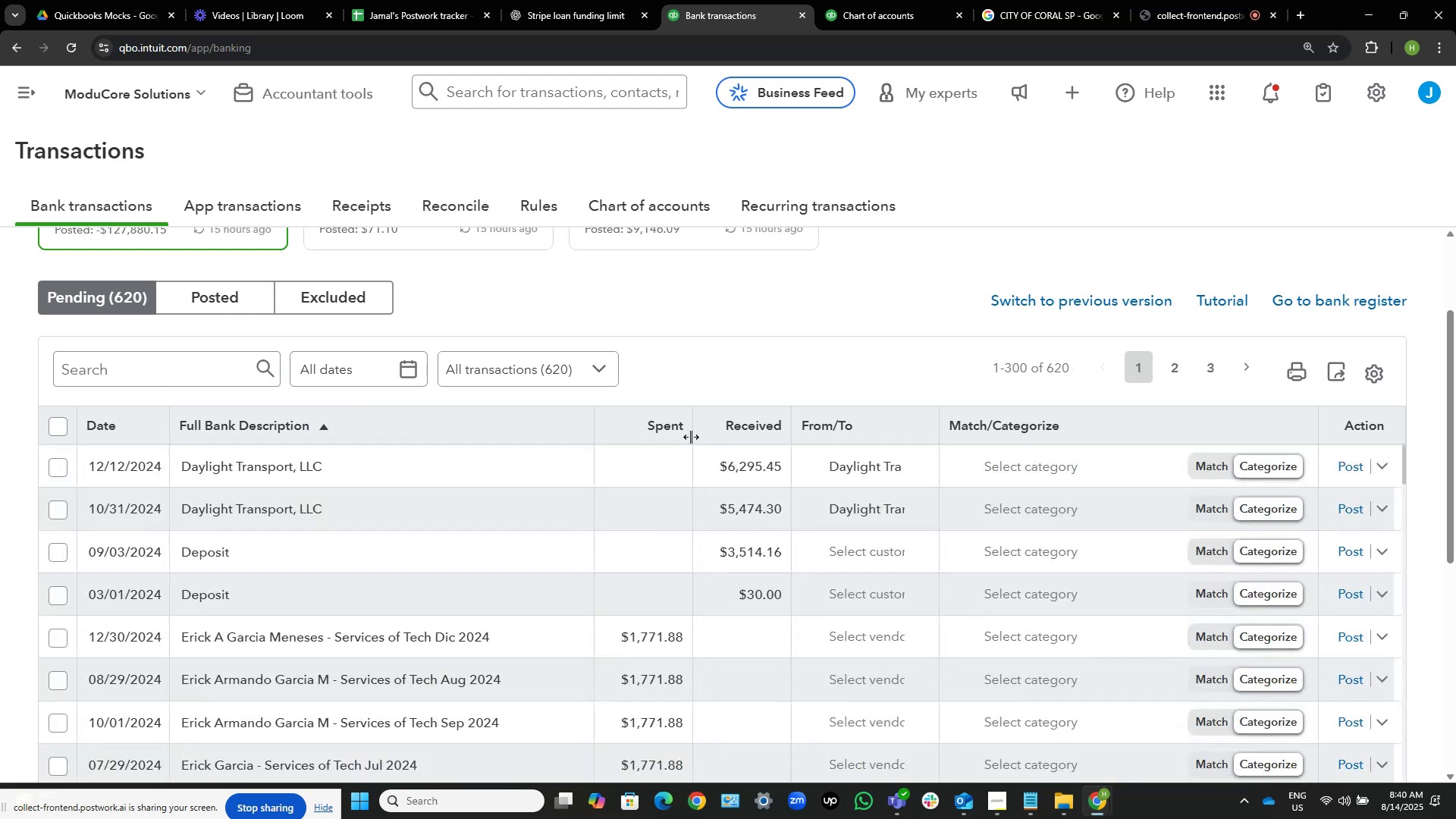 
left_click([1132, 471])
 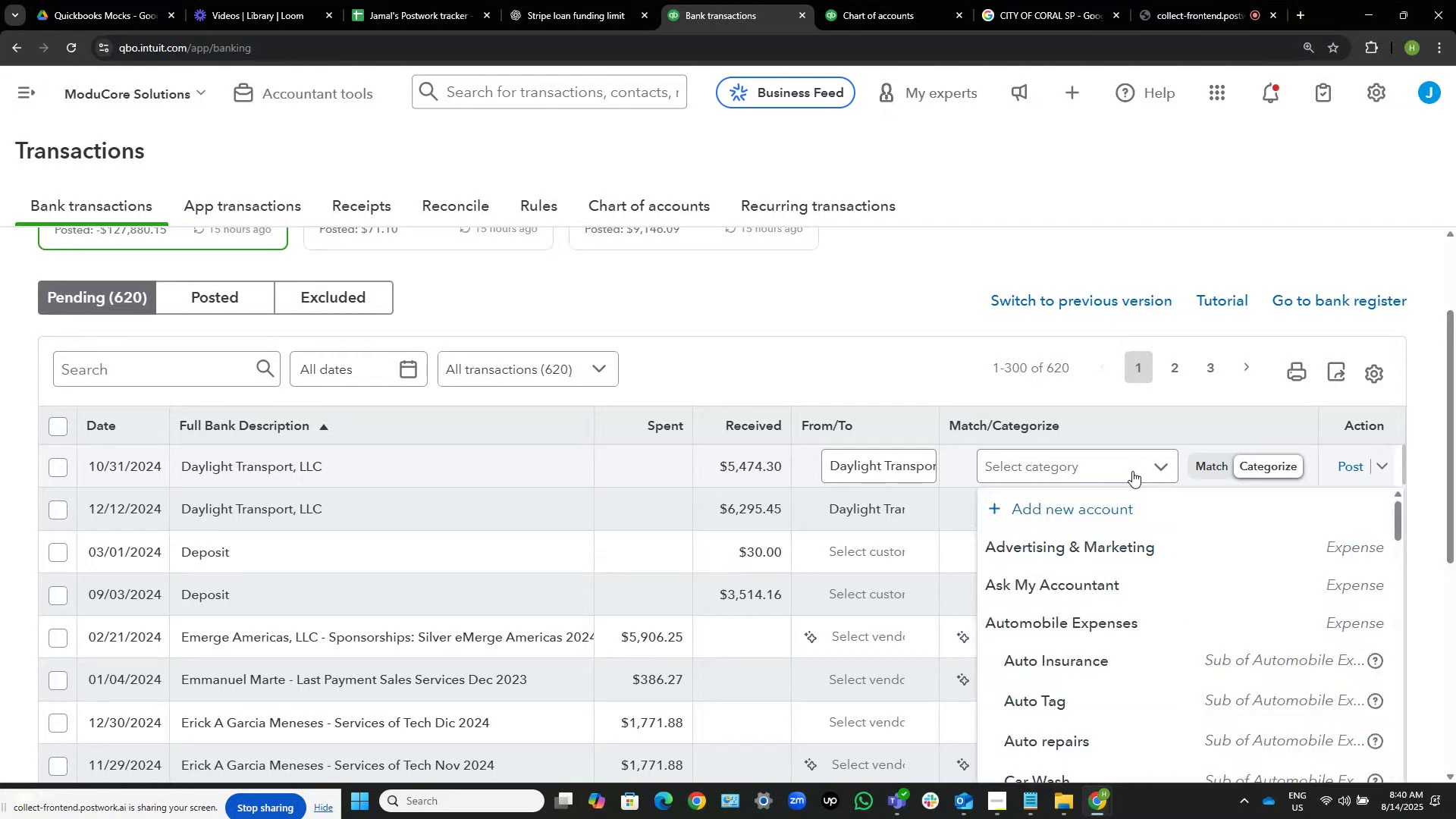 
type(ser)
 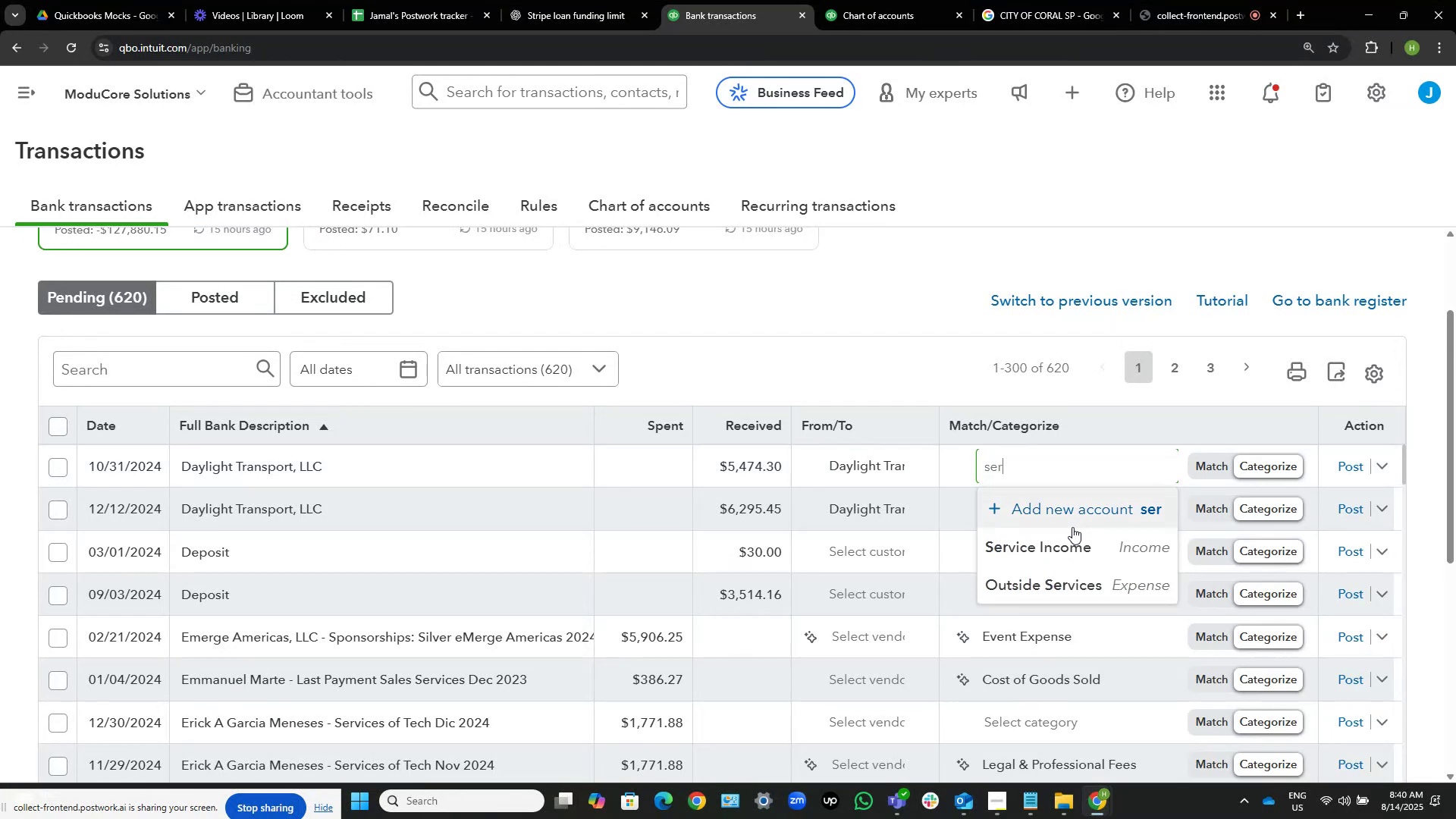 
left_click([1064, 548])
 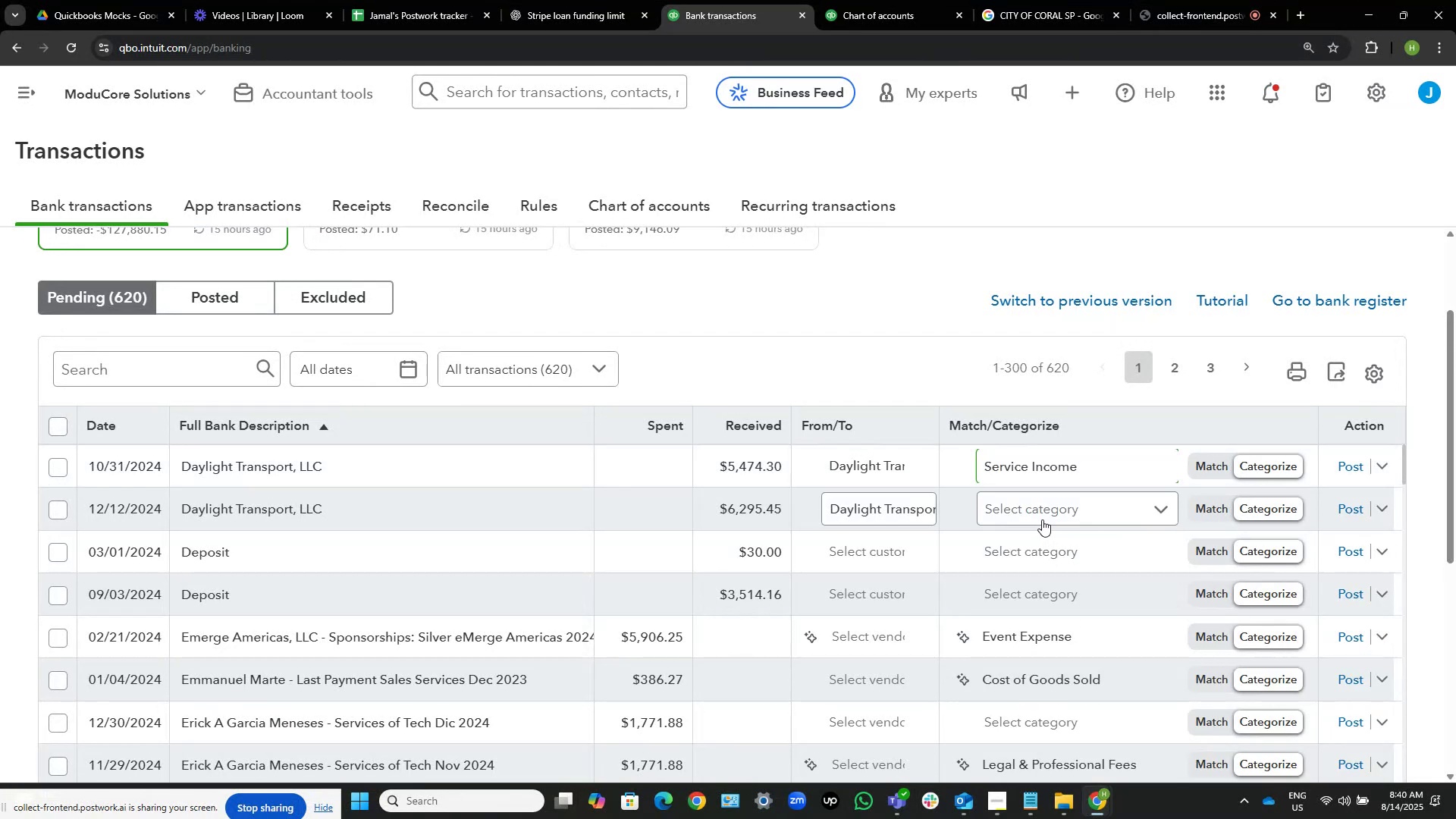 
left_click([1042, 519])
 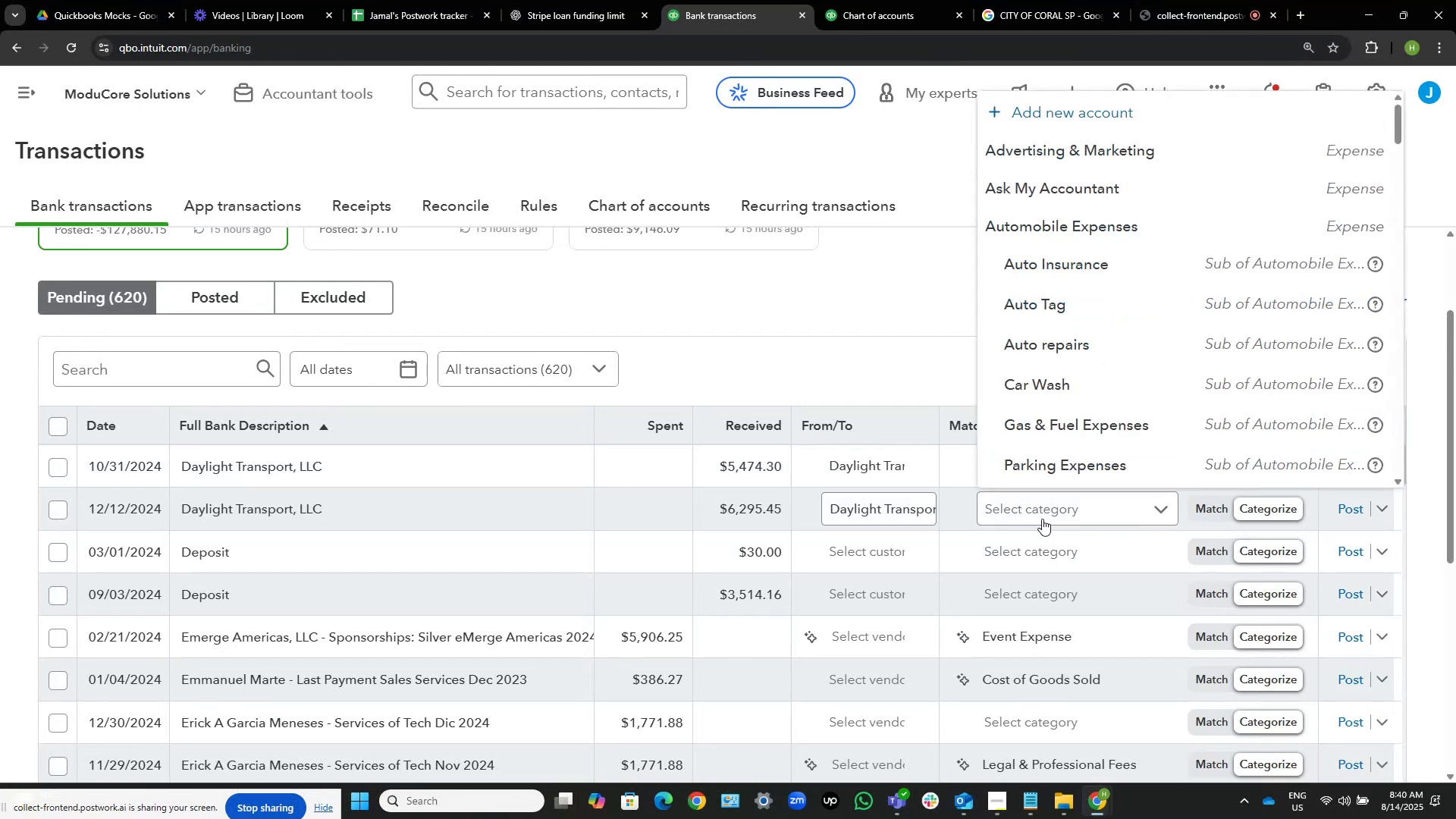 
type(serv)
 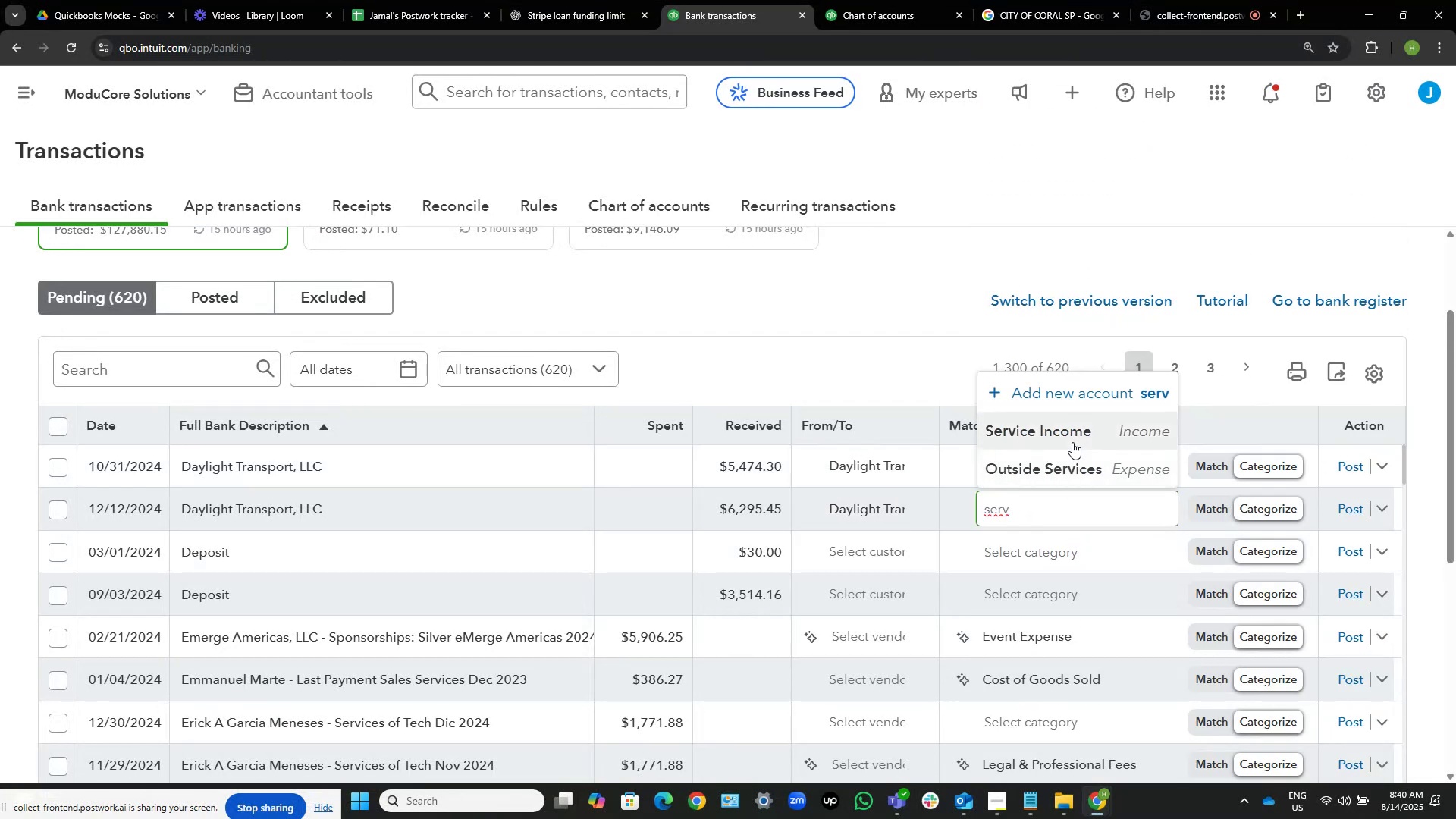 
left_click([1072, 442])
 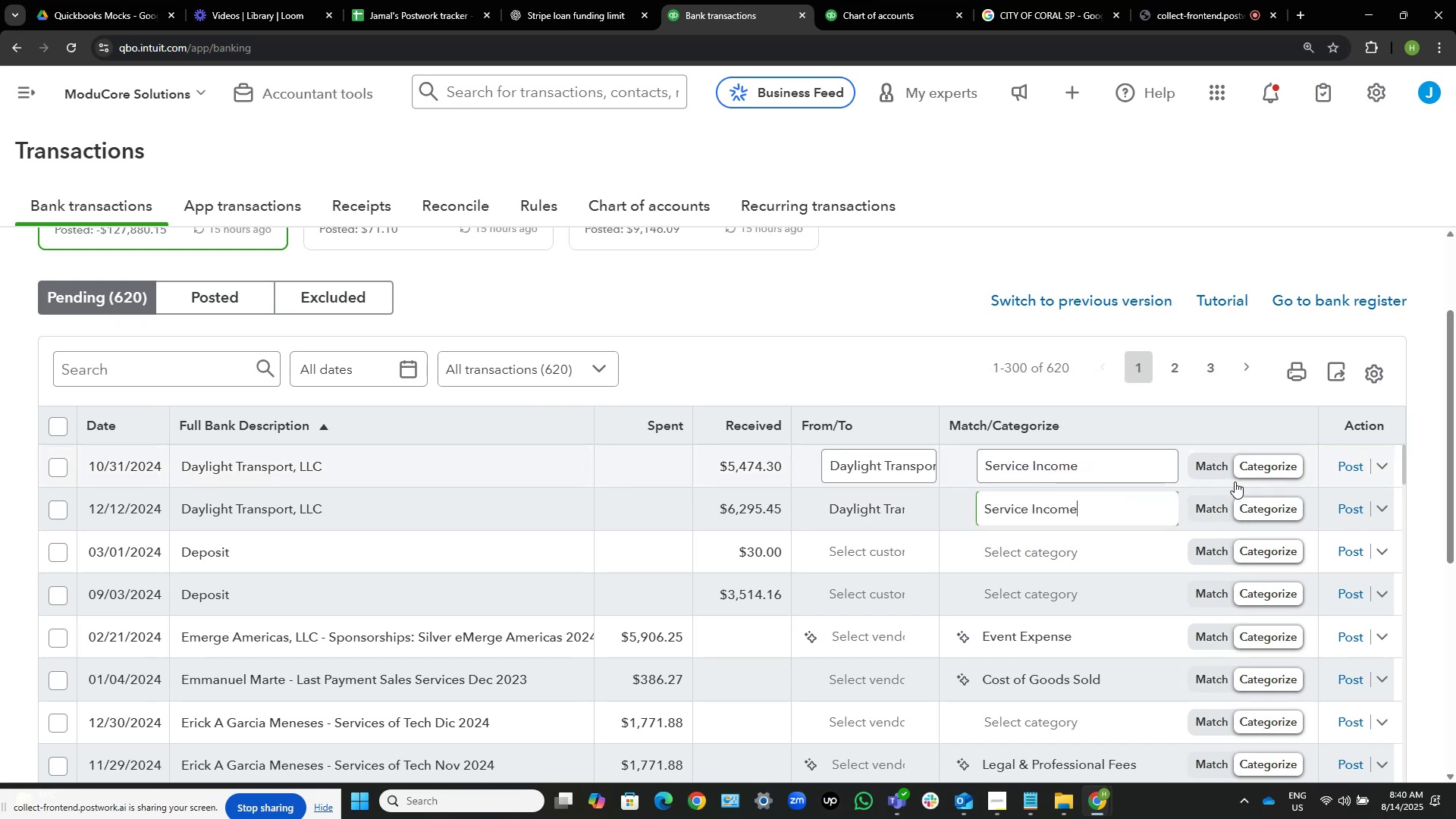 
wait(6.53)
 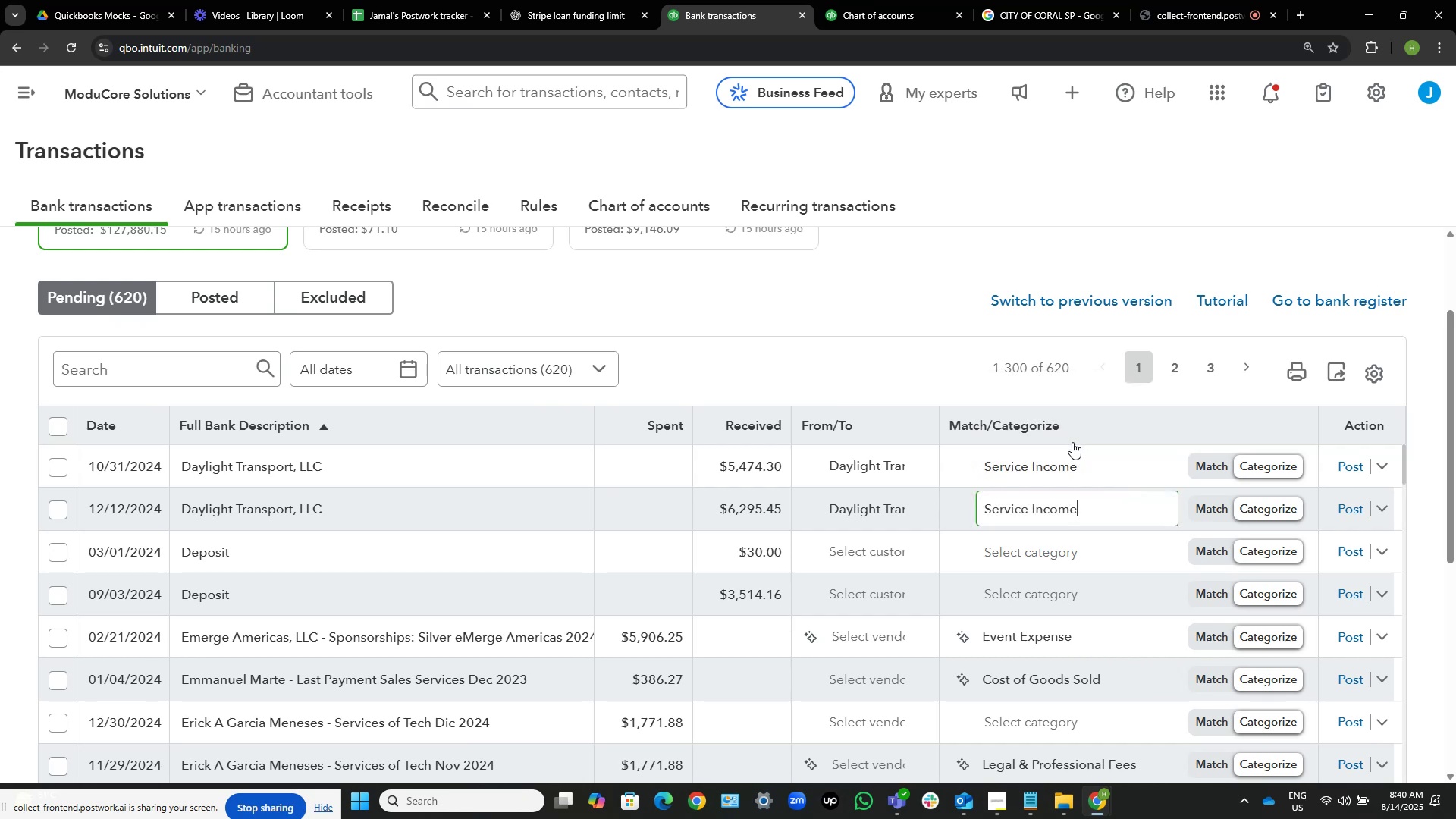 
left_click([1355, 463])
 